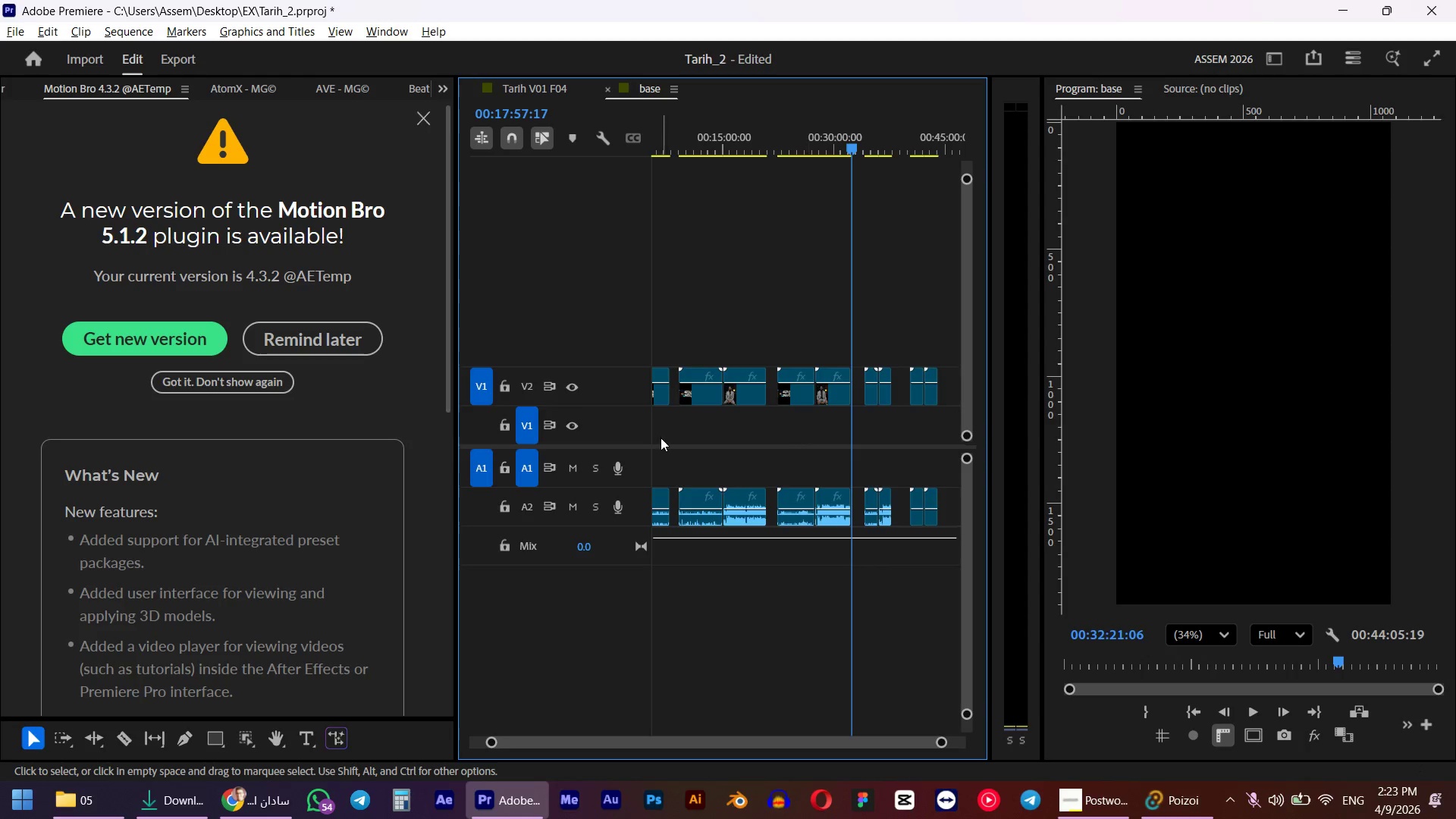 
key(Alt+AltLeft)
 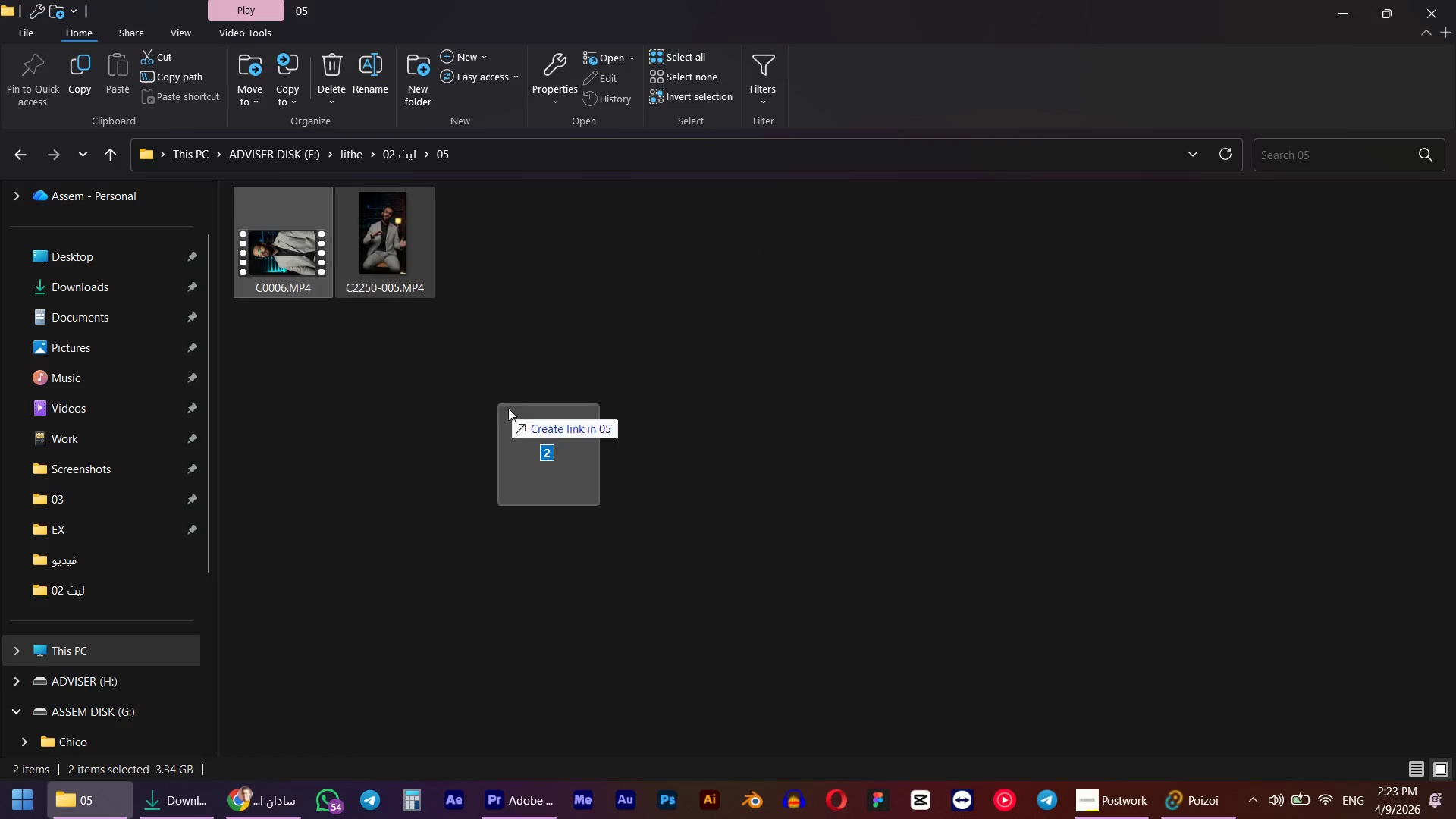 
key(Alt+Tab)
 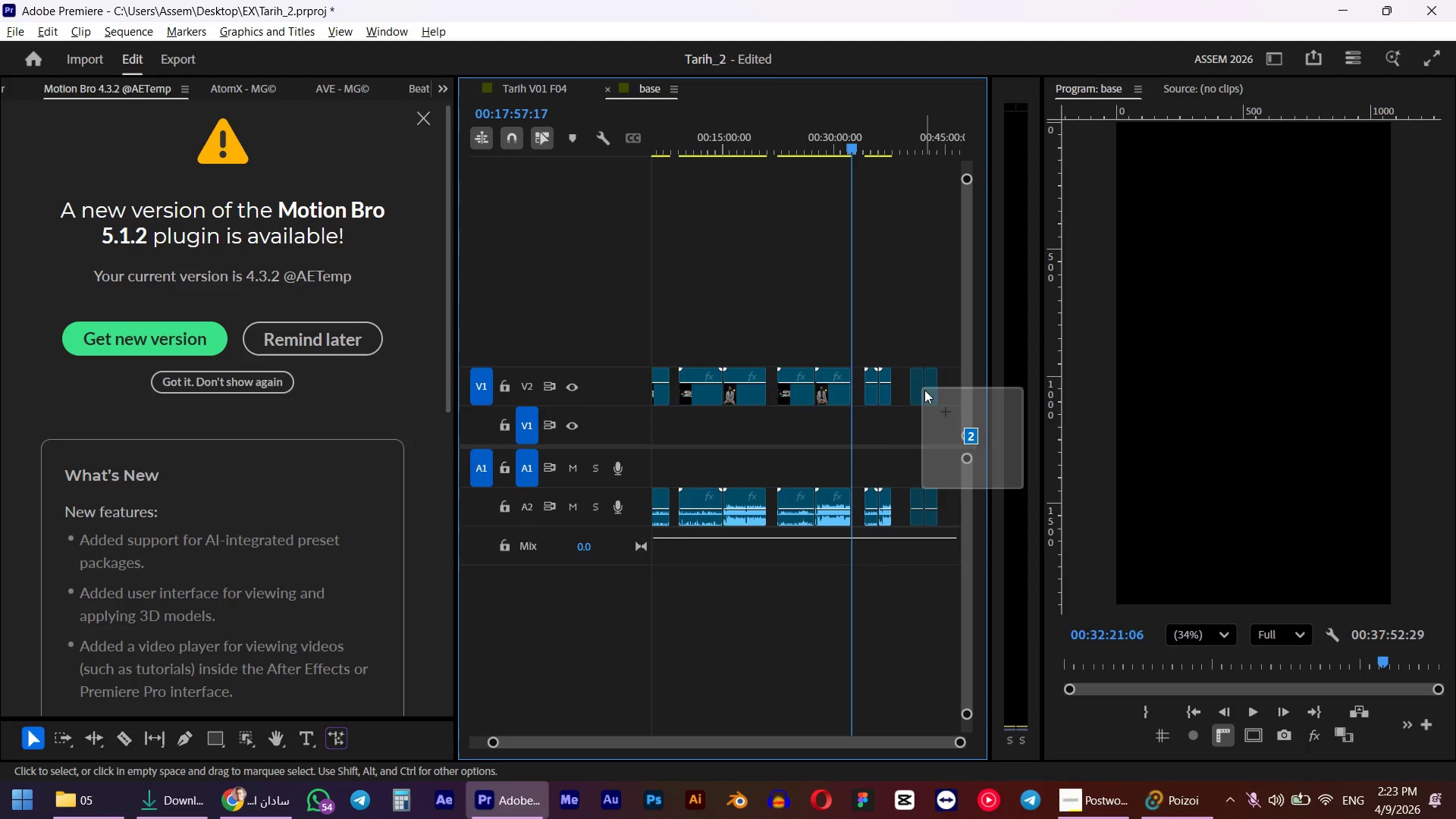 
hold_key(key=AltLeft, duration=1.11)
scroll: coordinate [706, 431], scroll_direction: up, amount: 41.0
 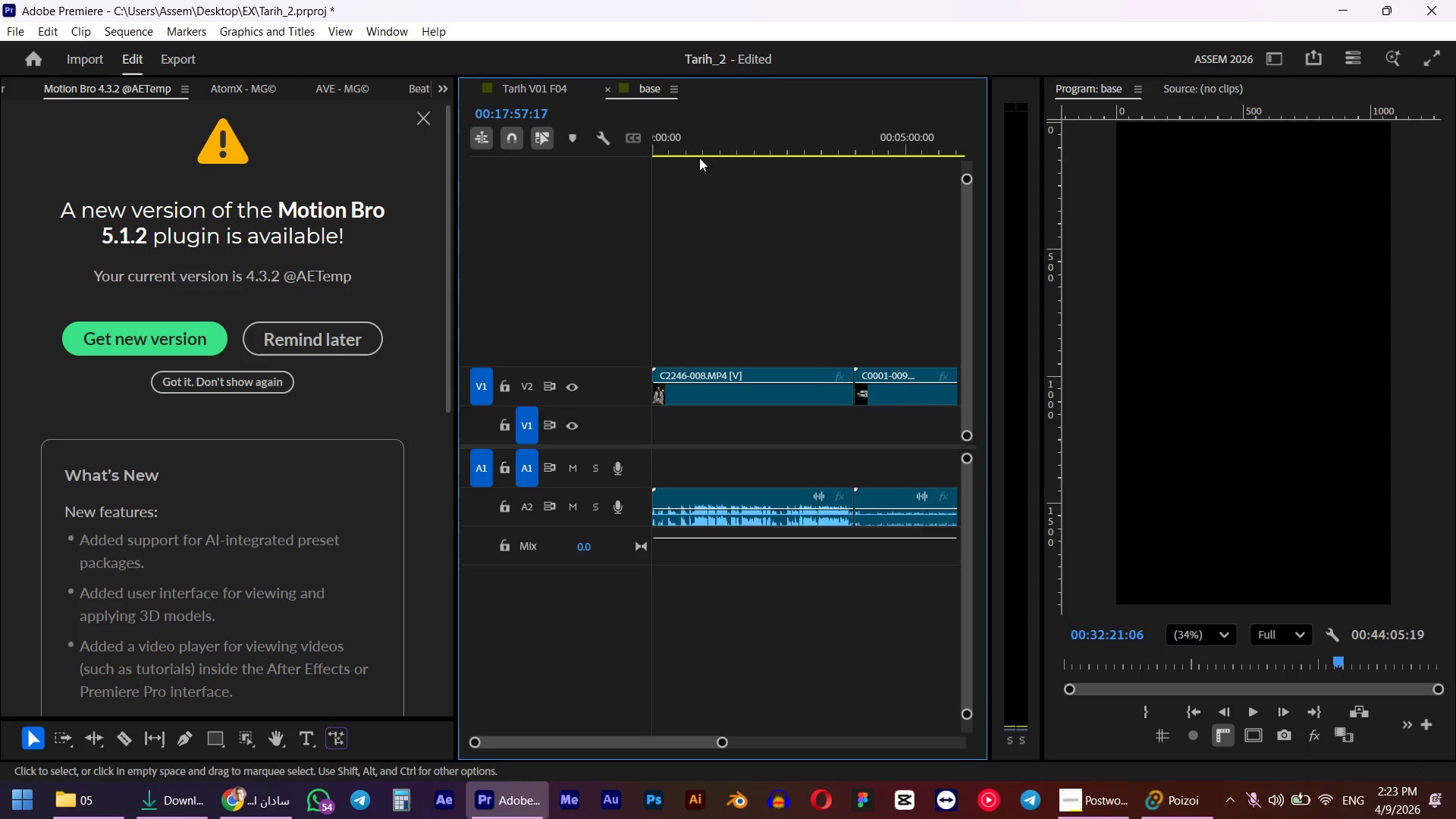 
left_click_drag(start_coordinate=[745, 149], to_coordinate=[629, 168])
 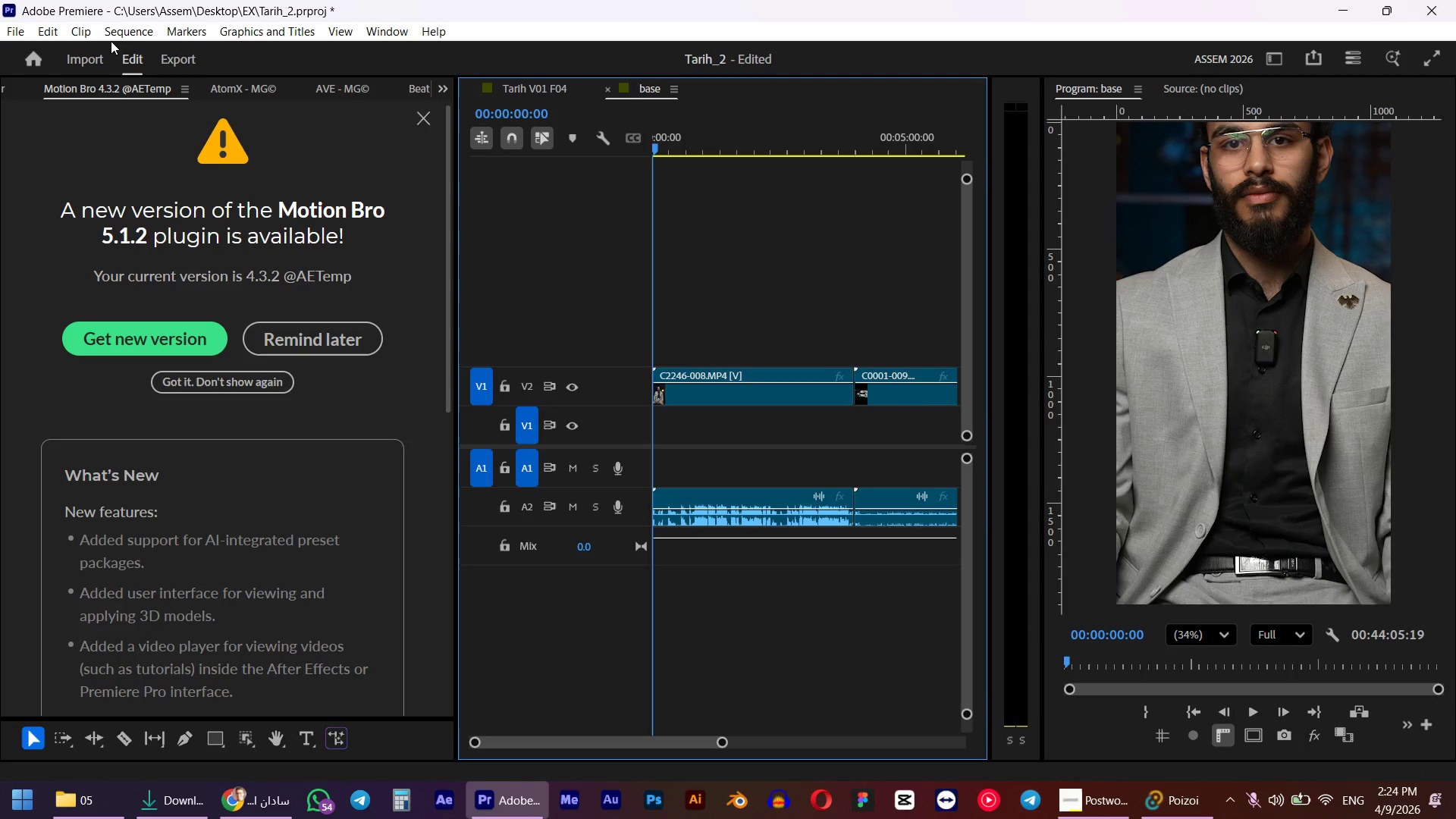 
left_click([127, 28])
 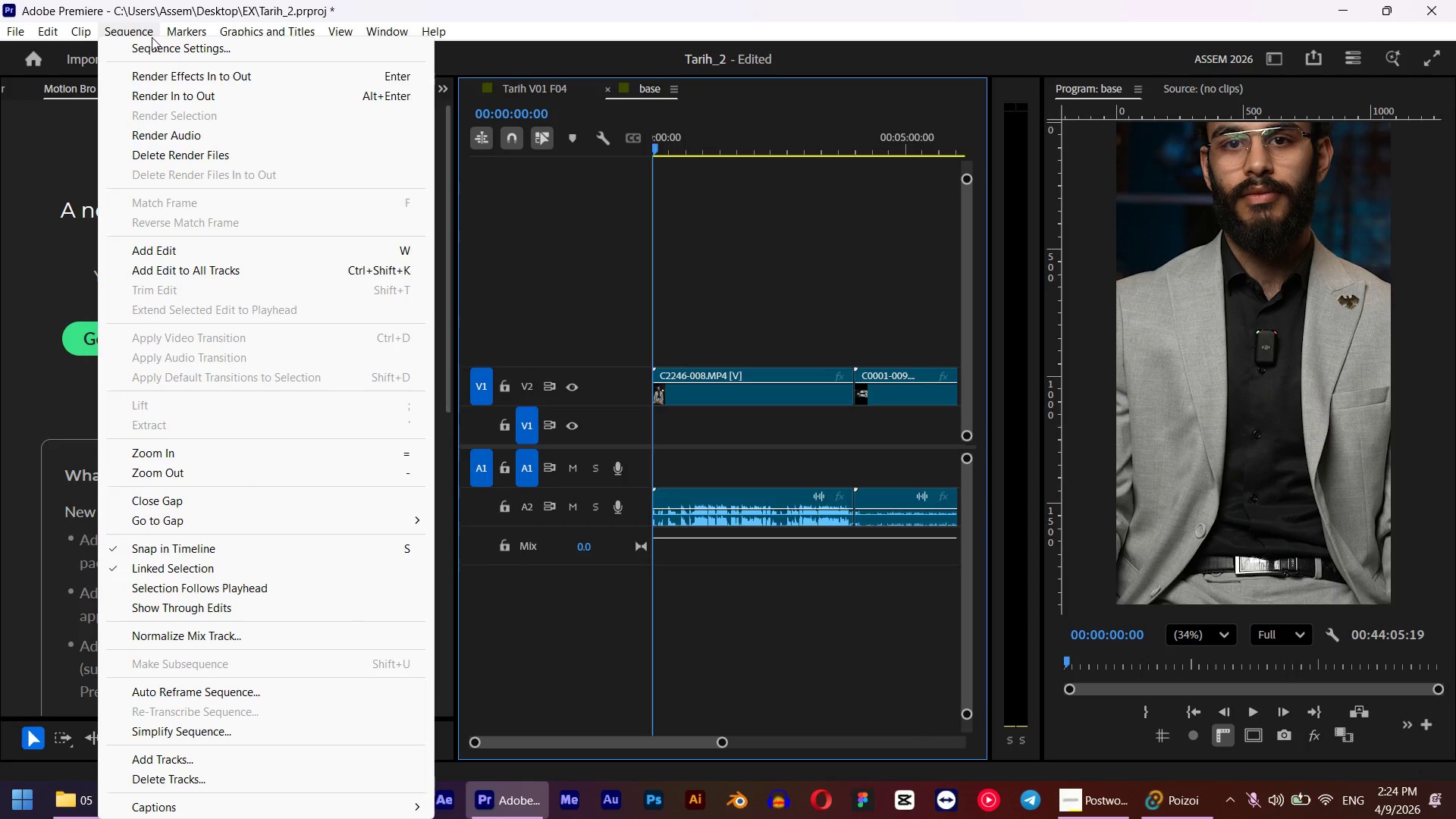 
left_click([152, 46])
 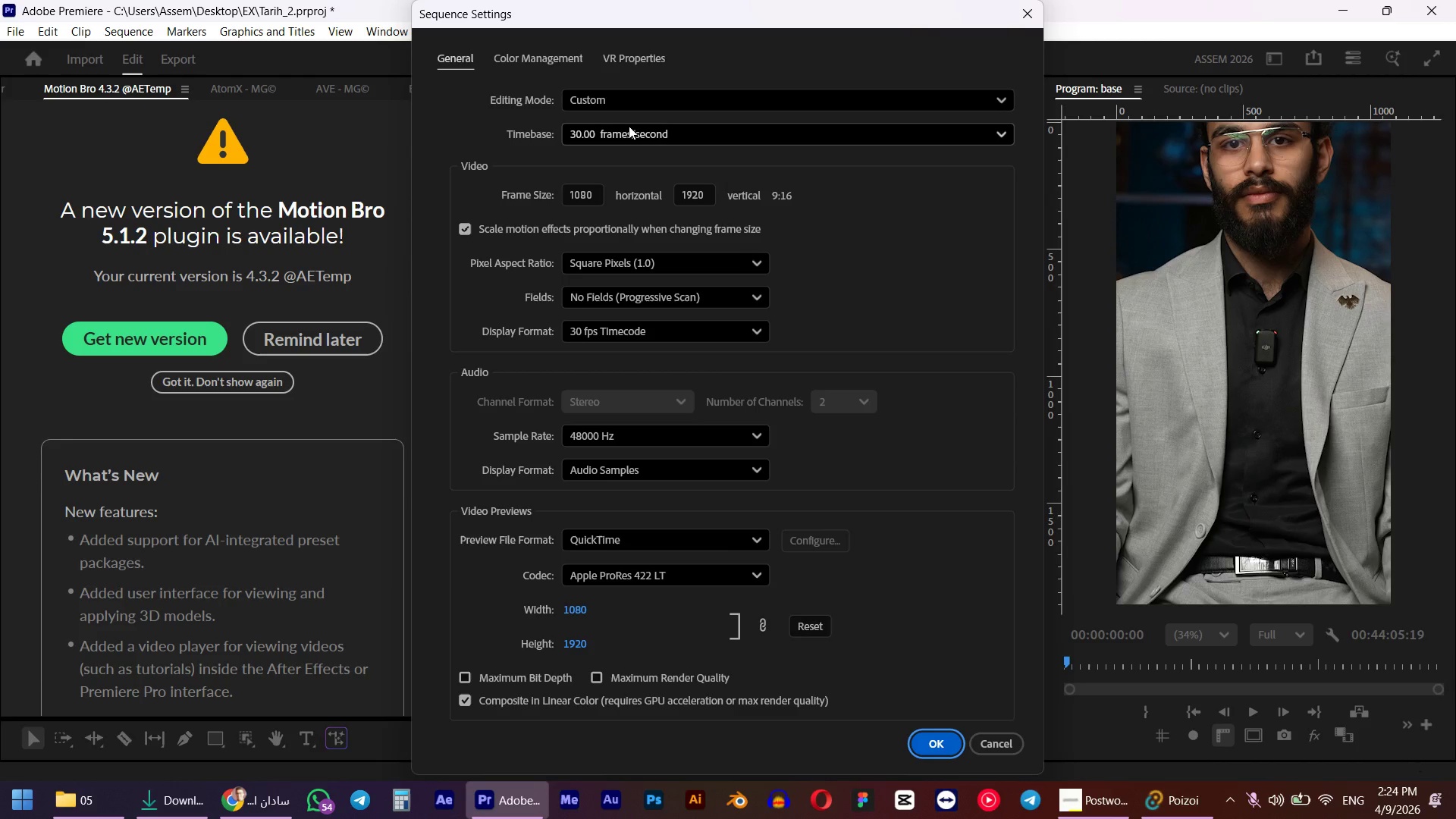 
left_click([623, 99])
 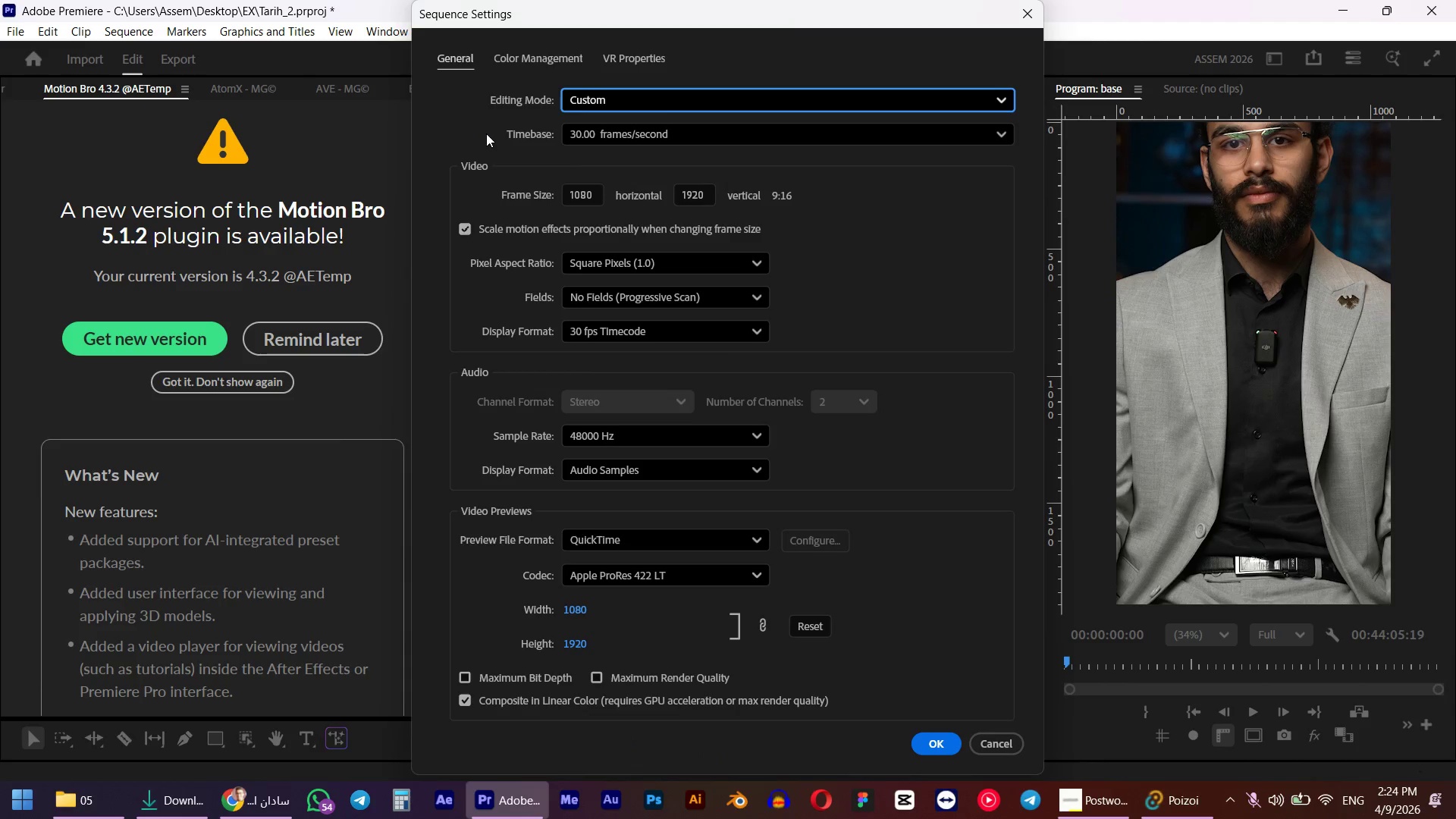 
double_click([647, 139])
 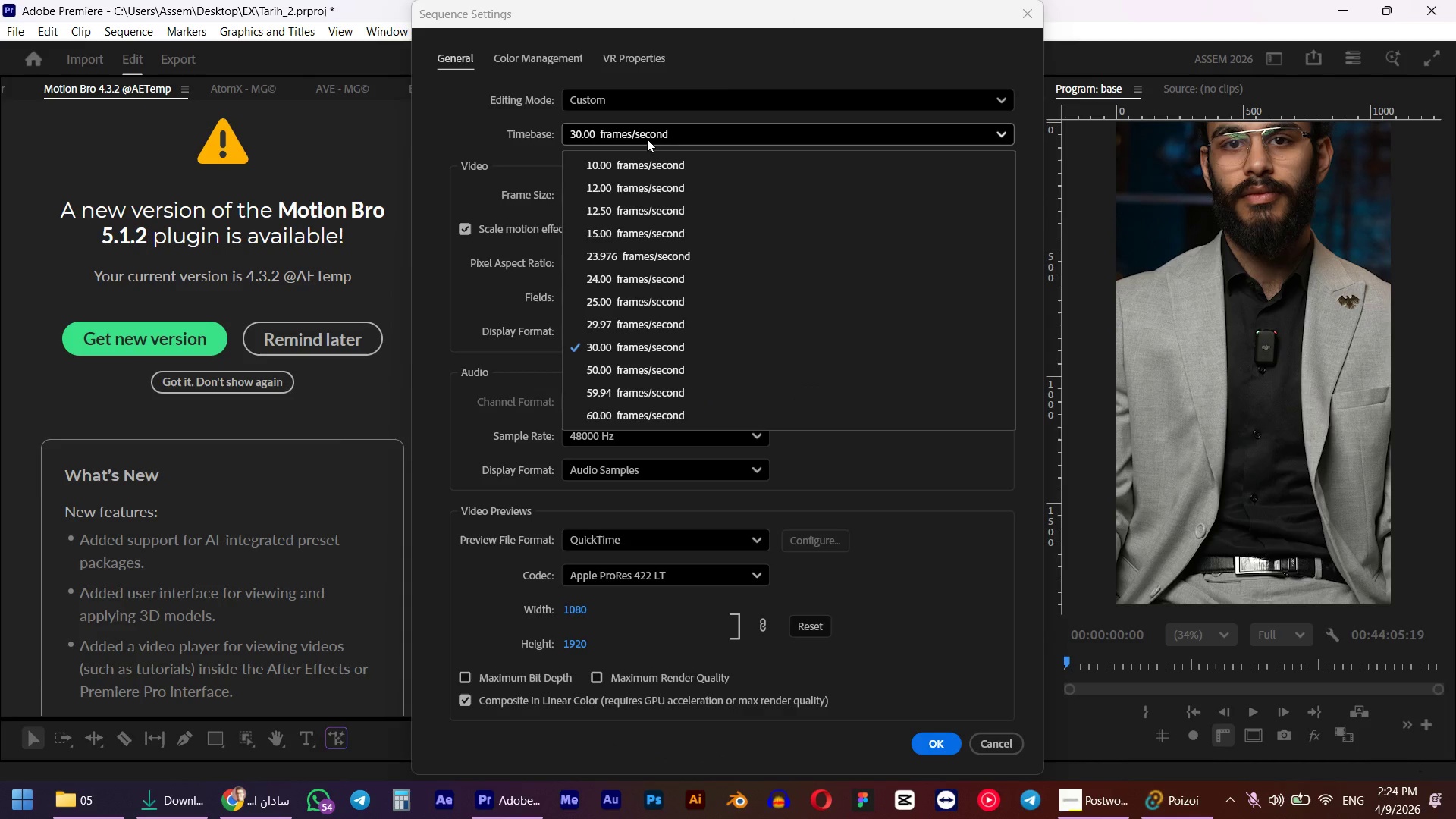 
left_click([647, 139])
 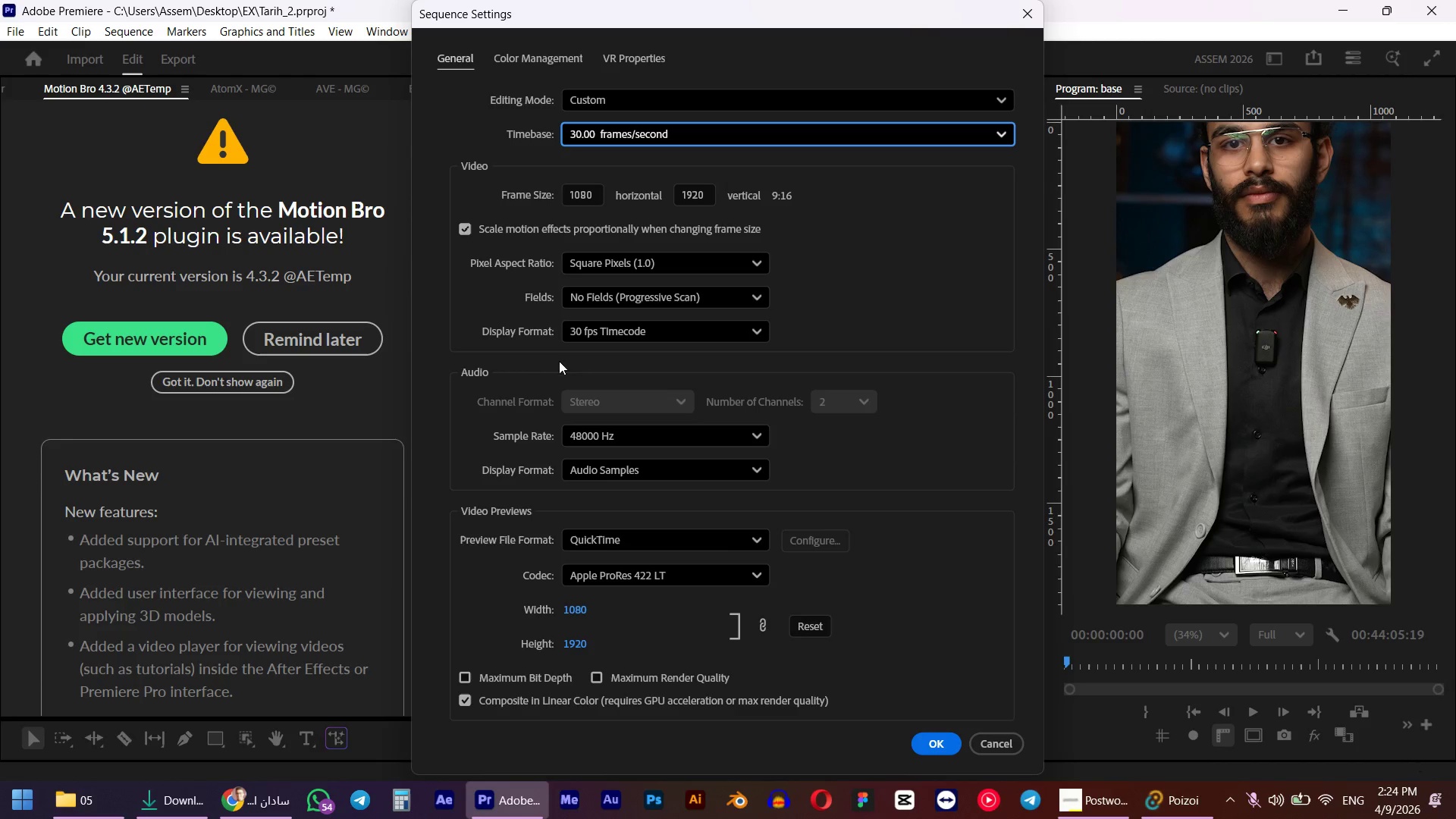 
left_click_drag(start_coordinate=[985, 750], to_coordinate=[981, 750])
 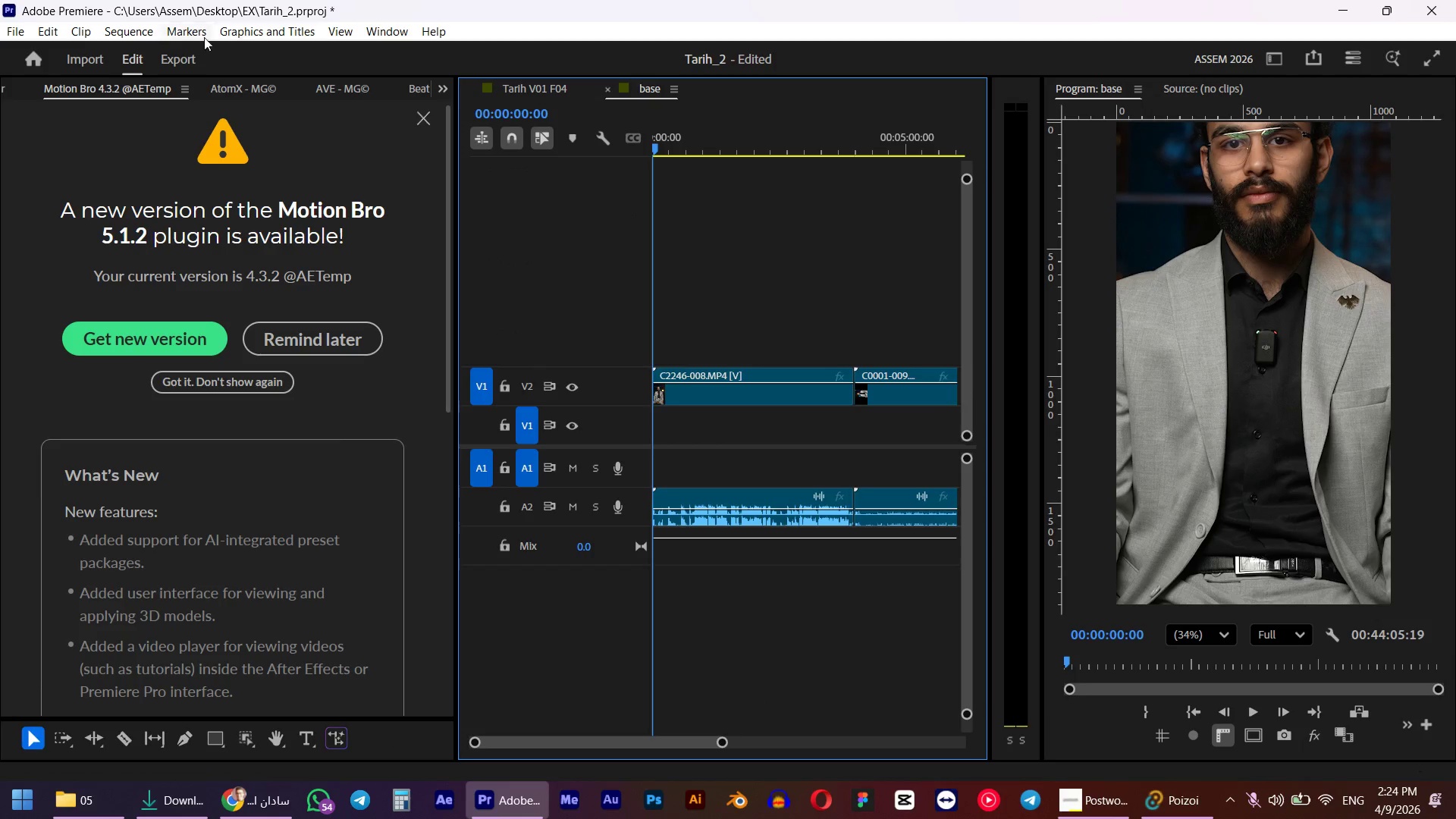 
double_click([129, 37])
 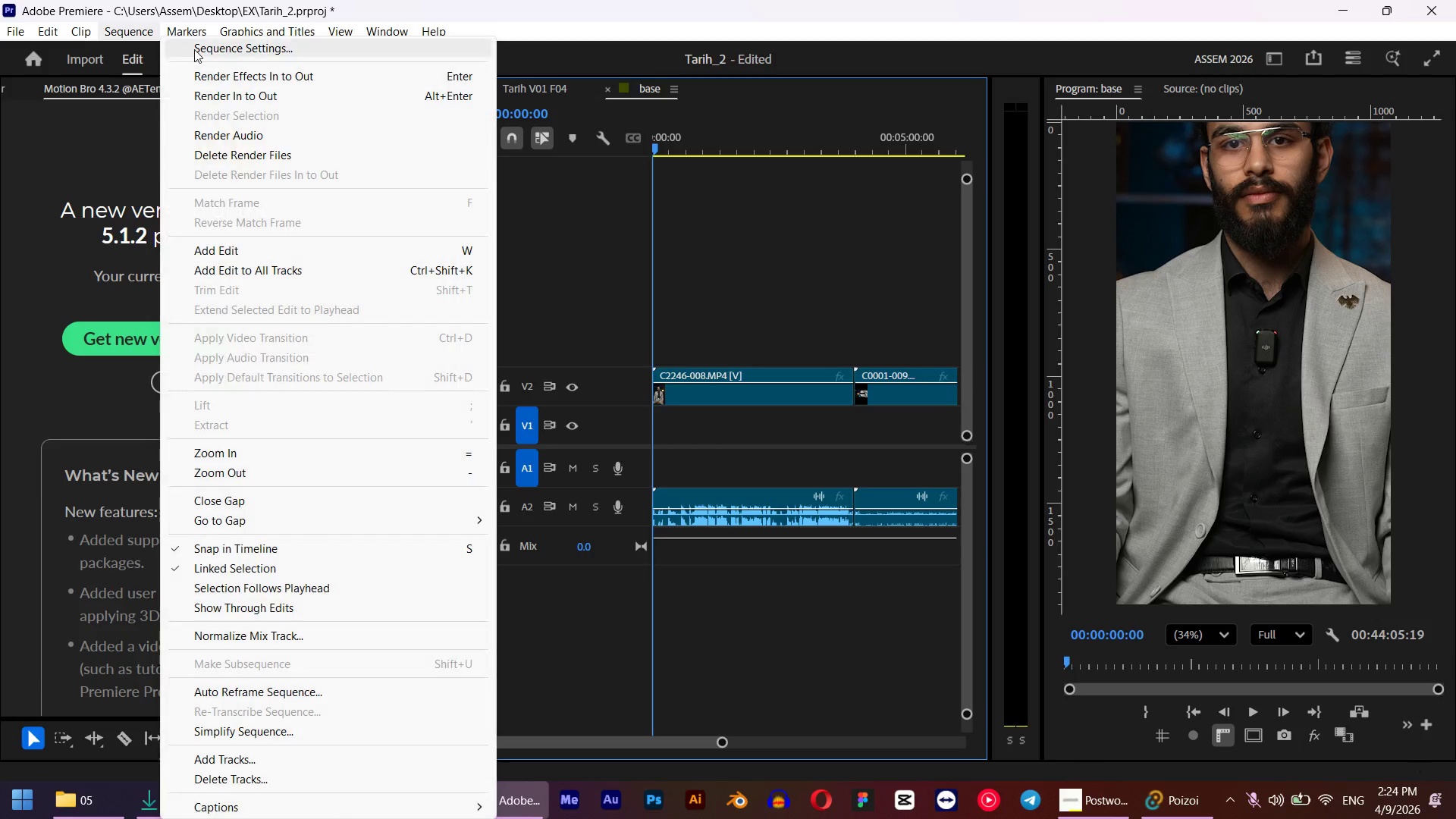 
triple_click([194, 49])
 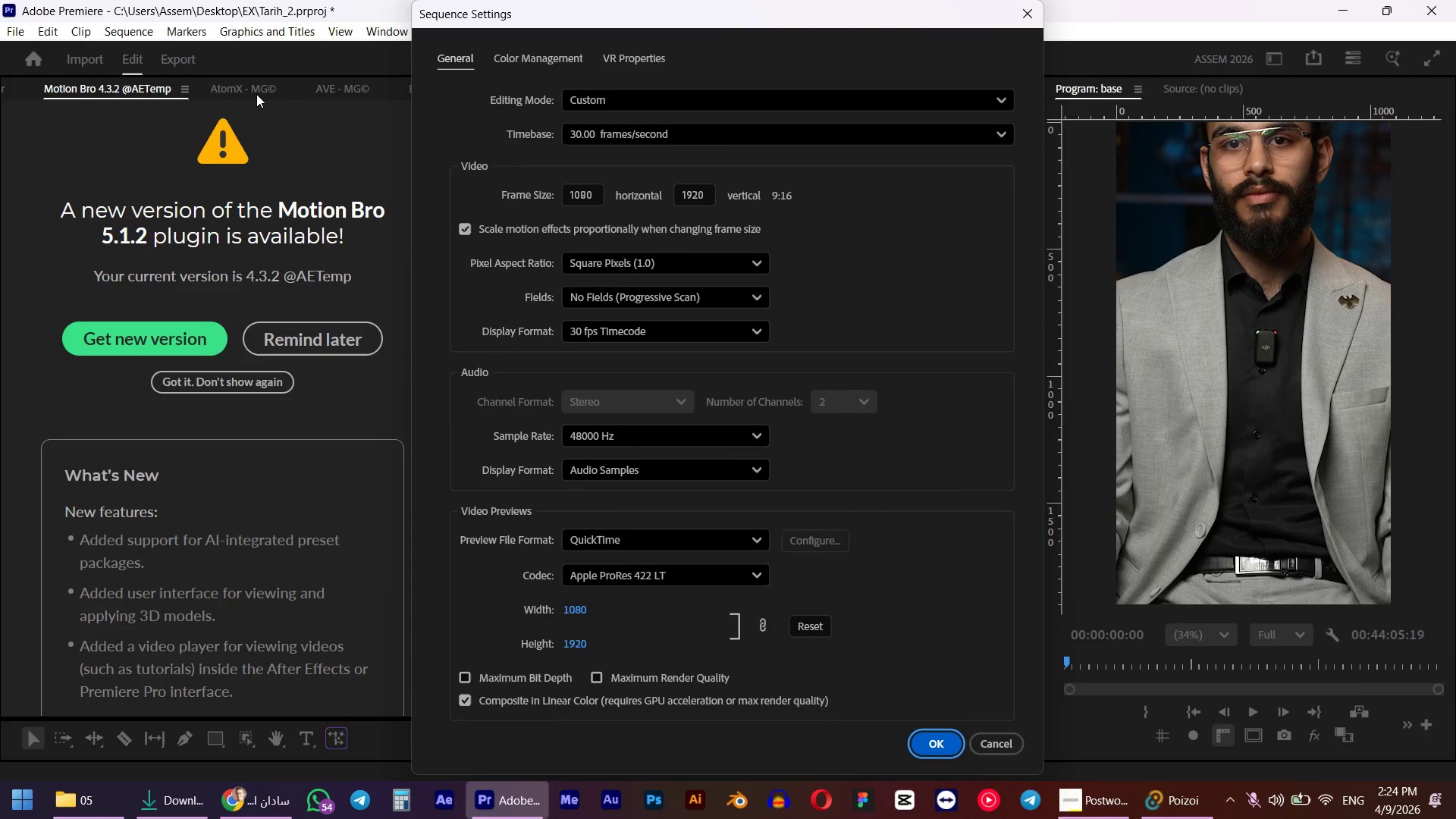 
key(Escape)
 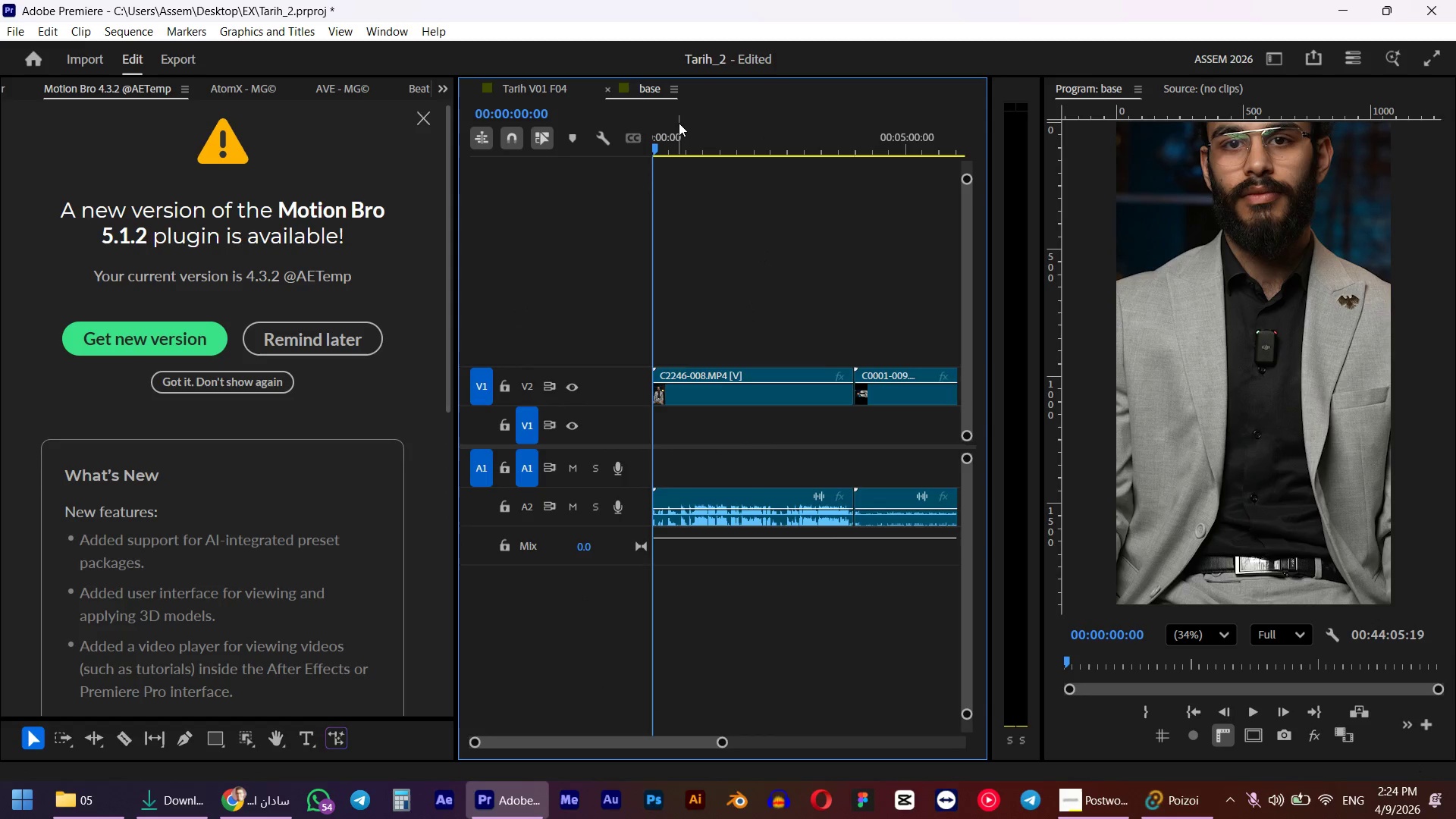 
left_click_drag(start_coordinate=[679, 123], to_coordinate=[704, 130])
 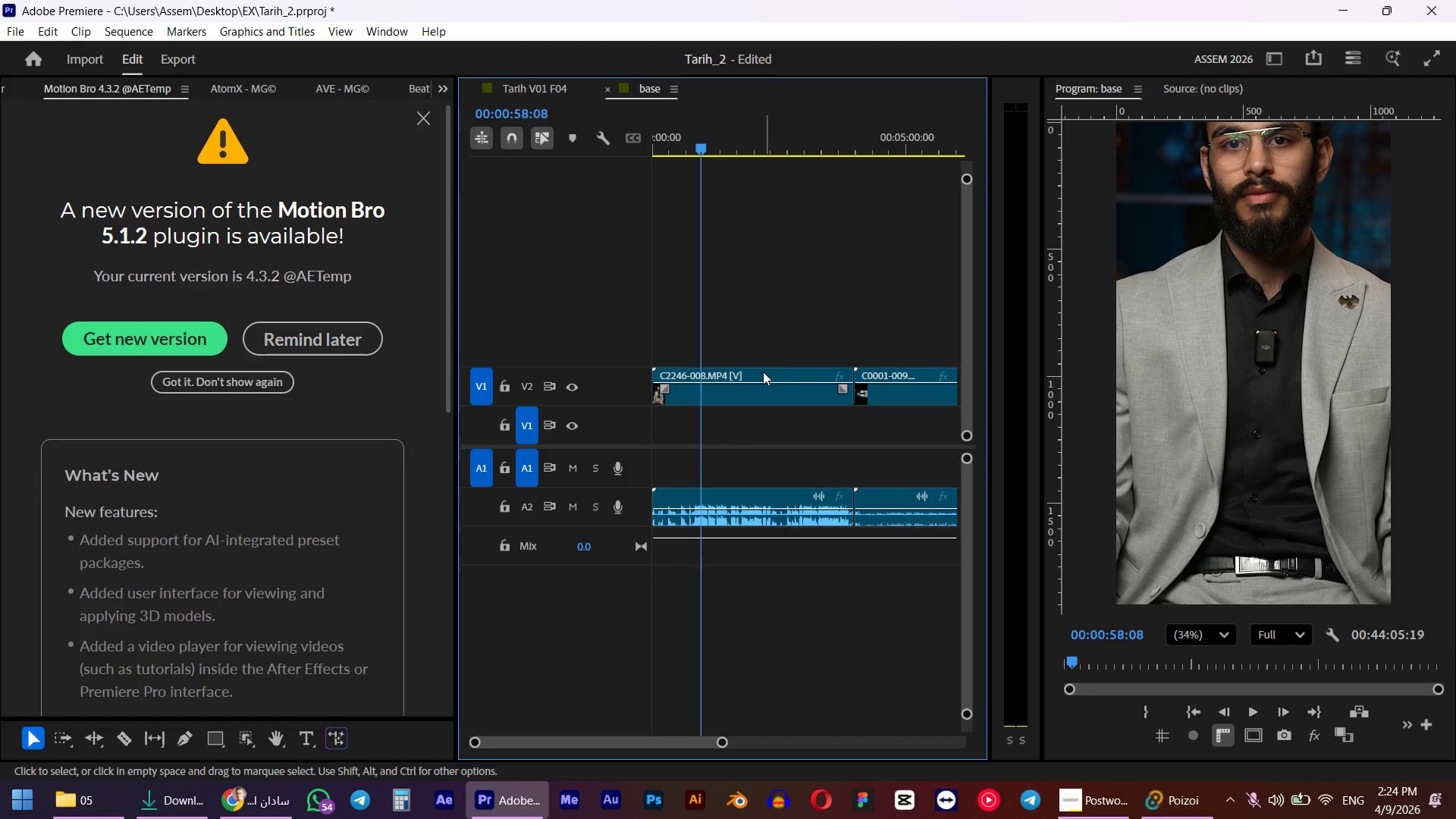 
left_click([735, 397])
 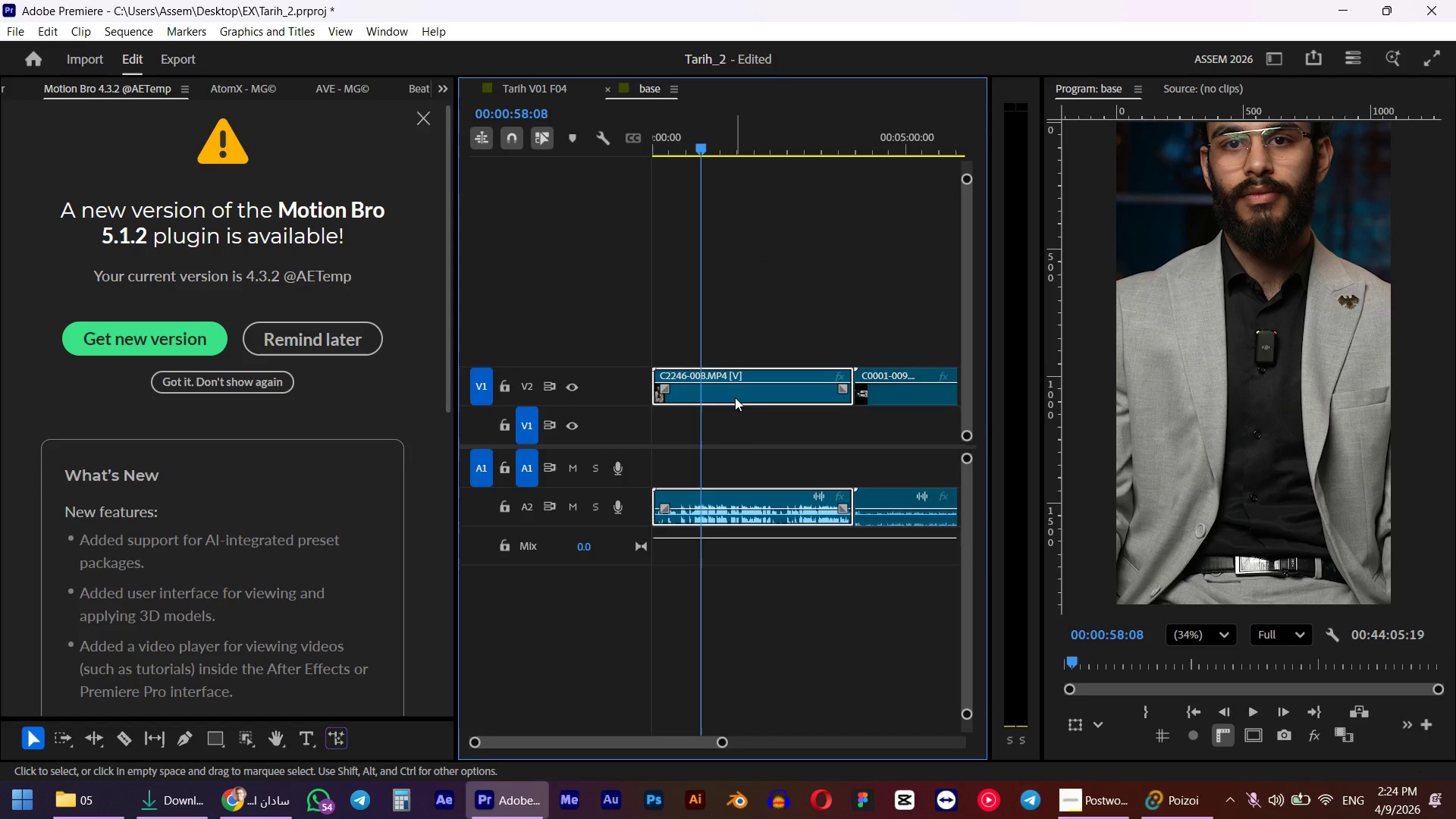 
key(Shift+F)
 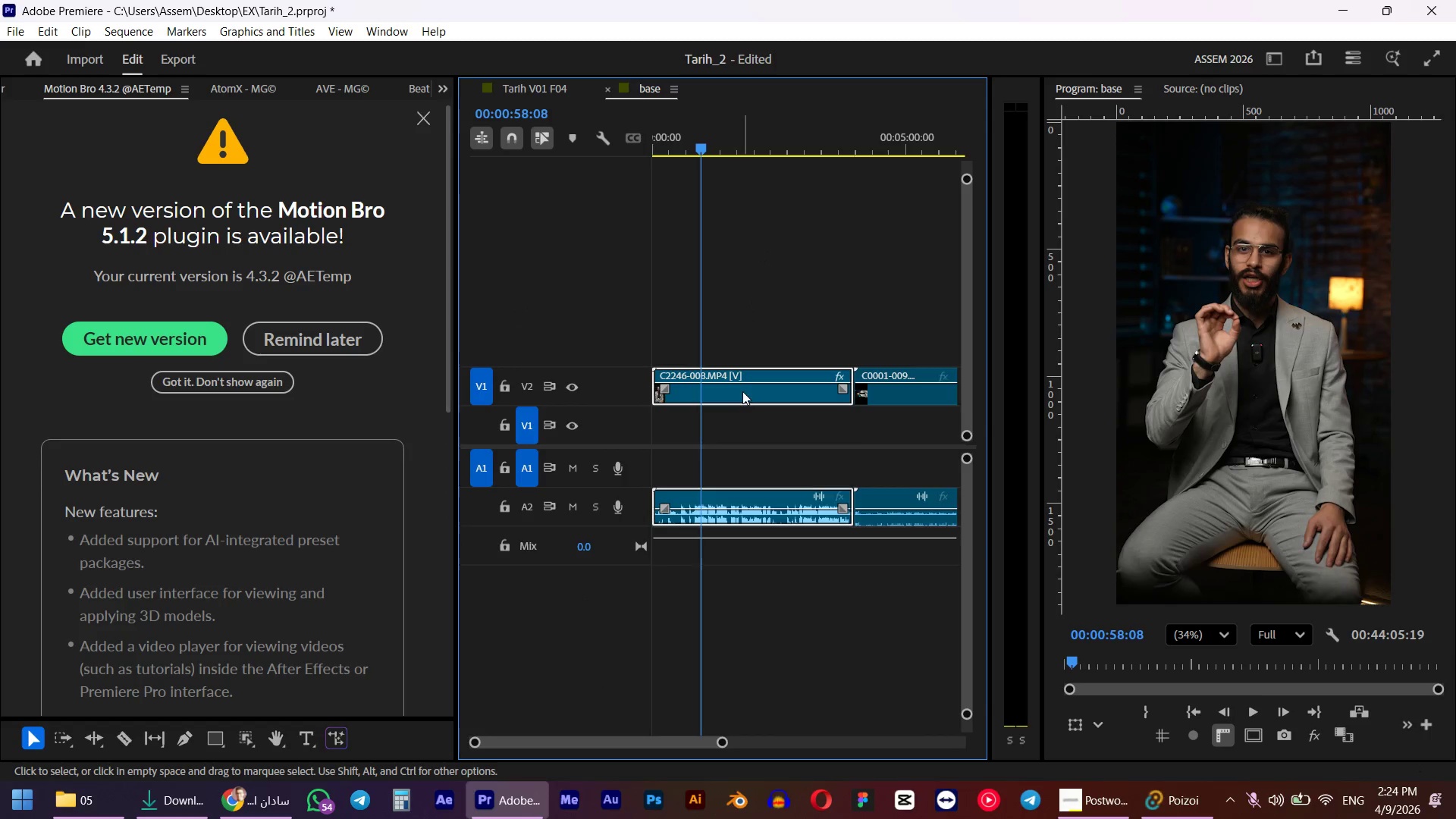 
scroll: coordinate [742, 391], scroll_direction: down, amount: 5.0
 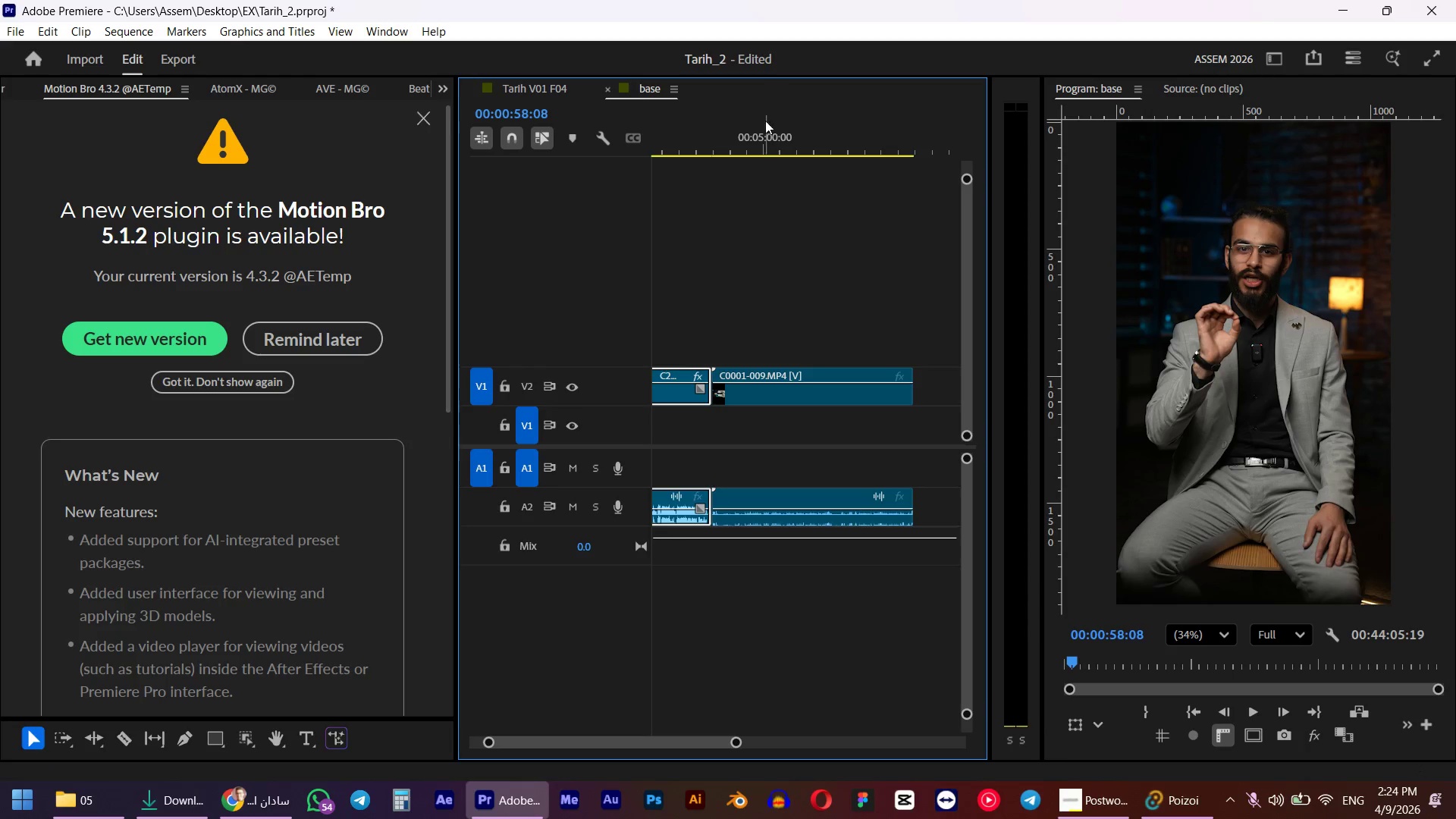 
left_click([761, 142])
 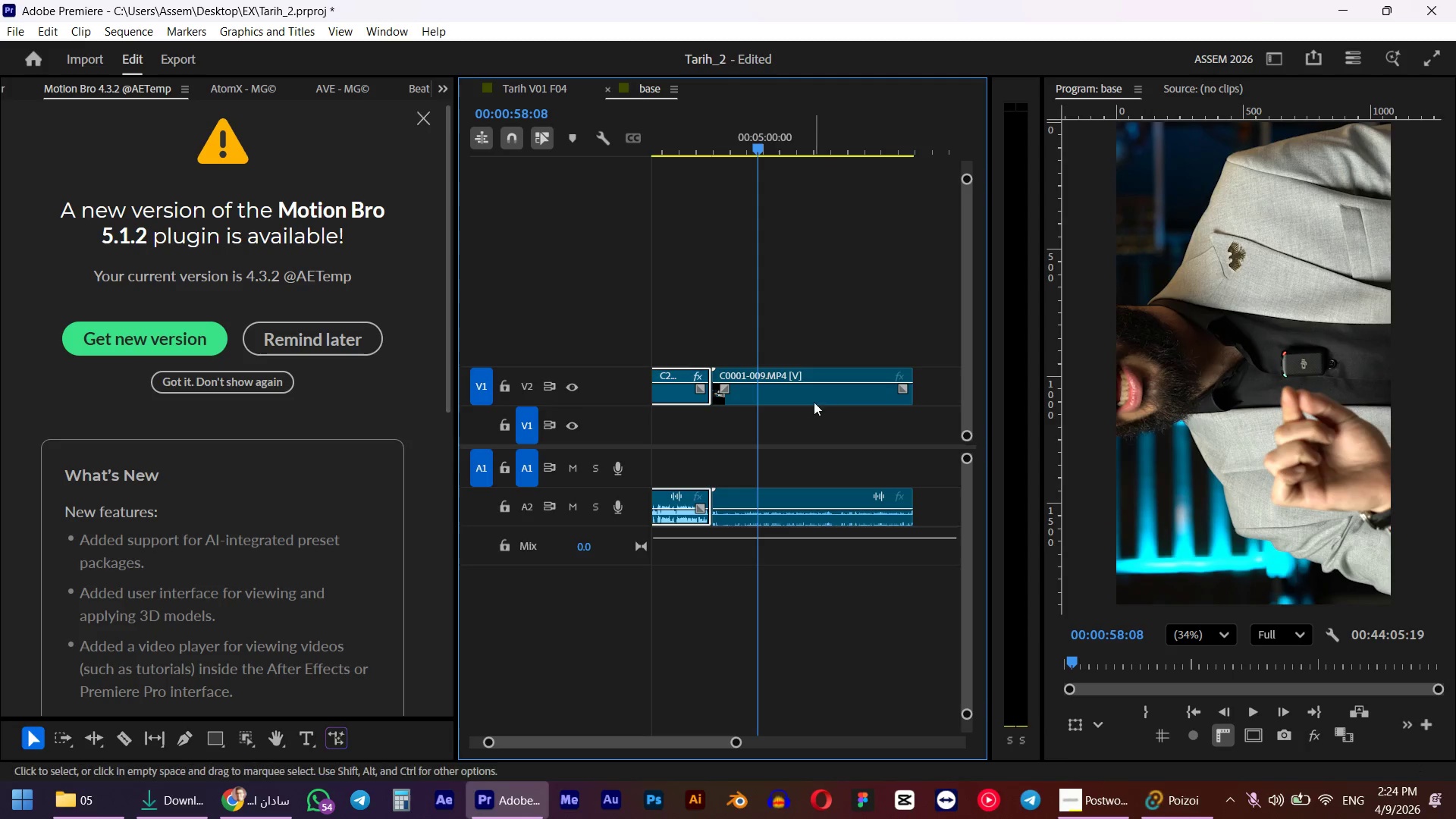 
left_click([811, 405])
 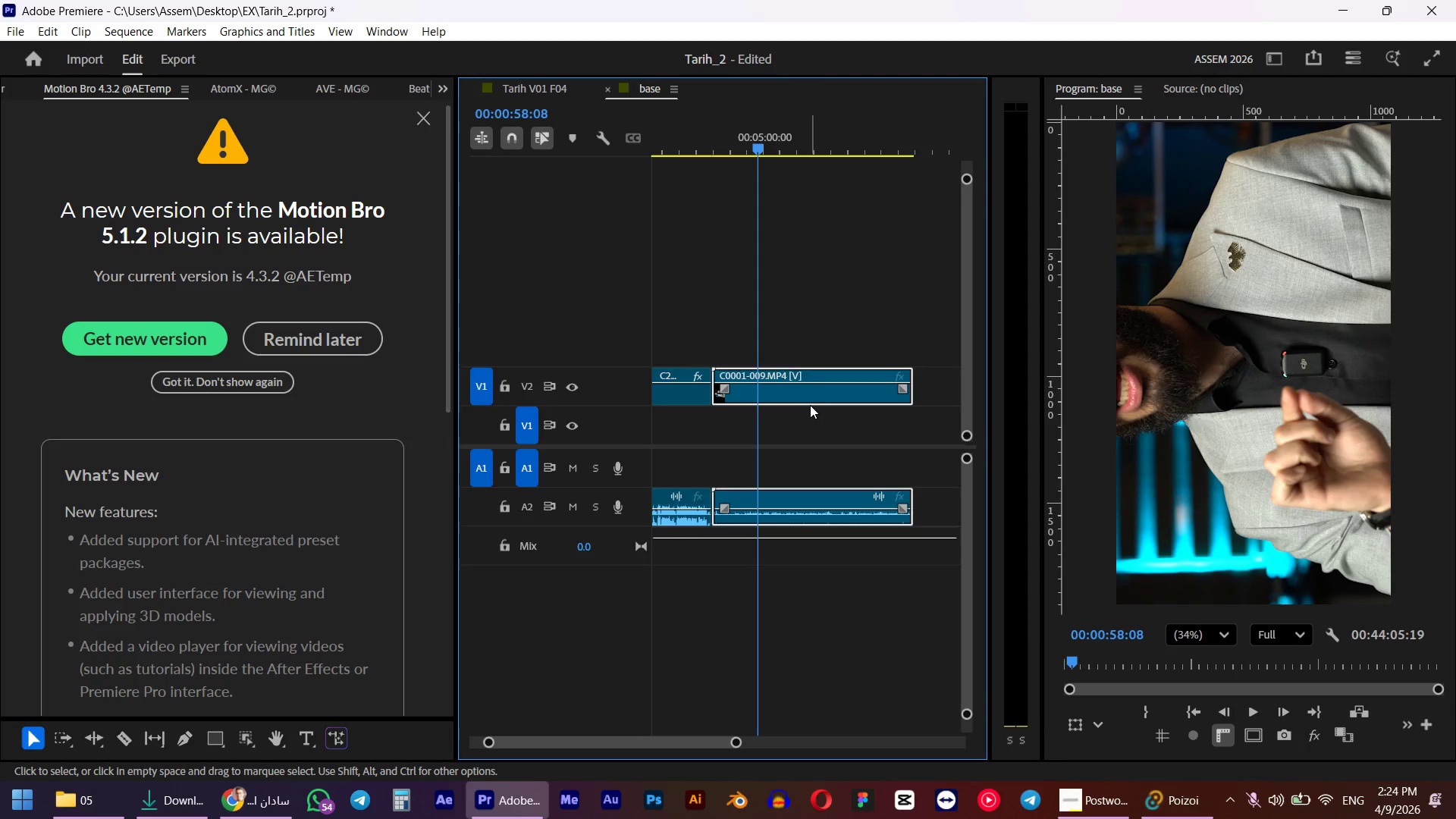 
key(Shift+5)
 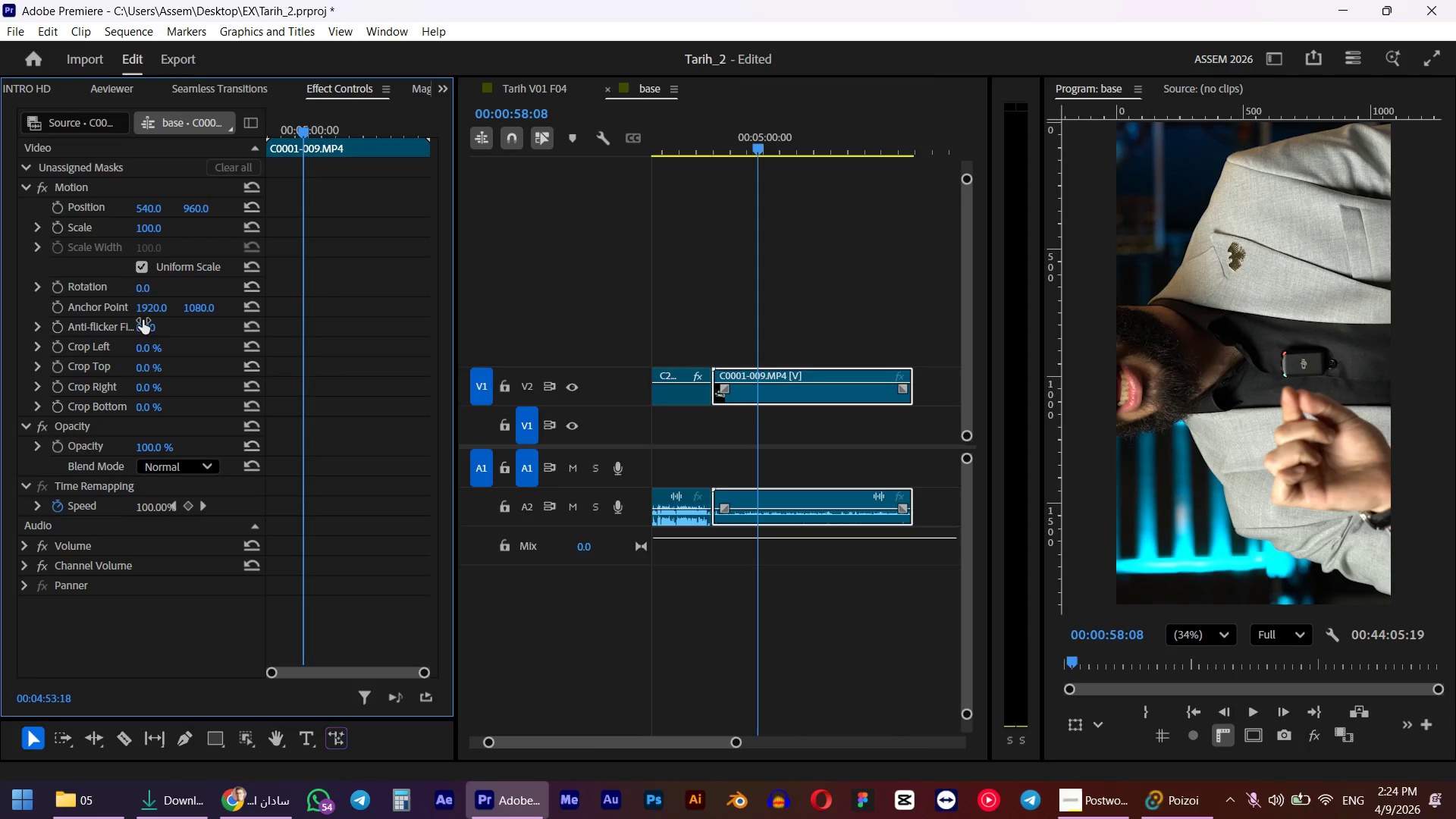 
left_click_drag(start_coordinate=[146, 293], to_coordinate=[163, 289])
 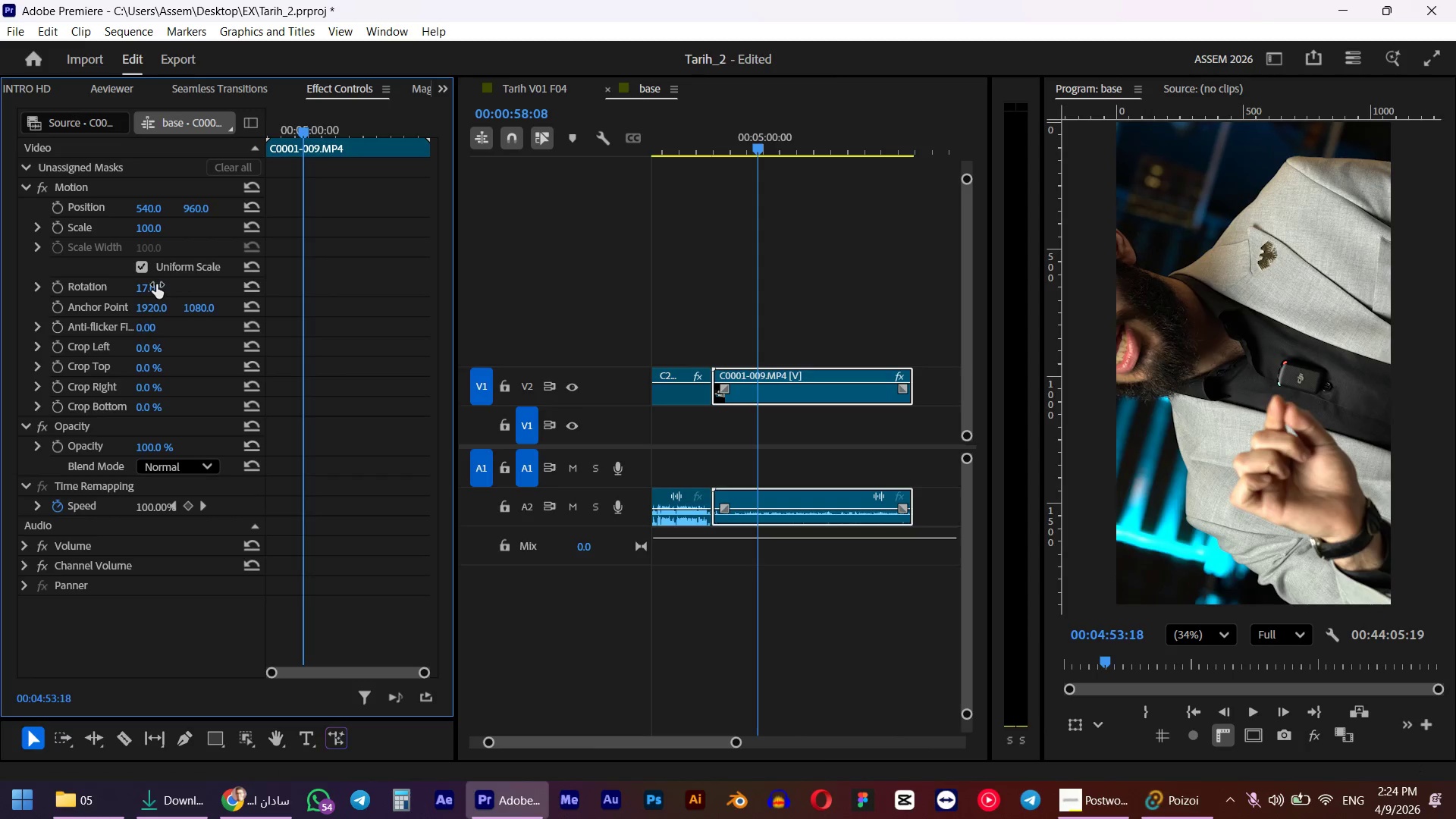 
key(Control+Z)
 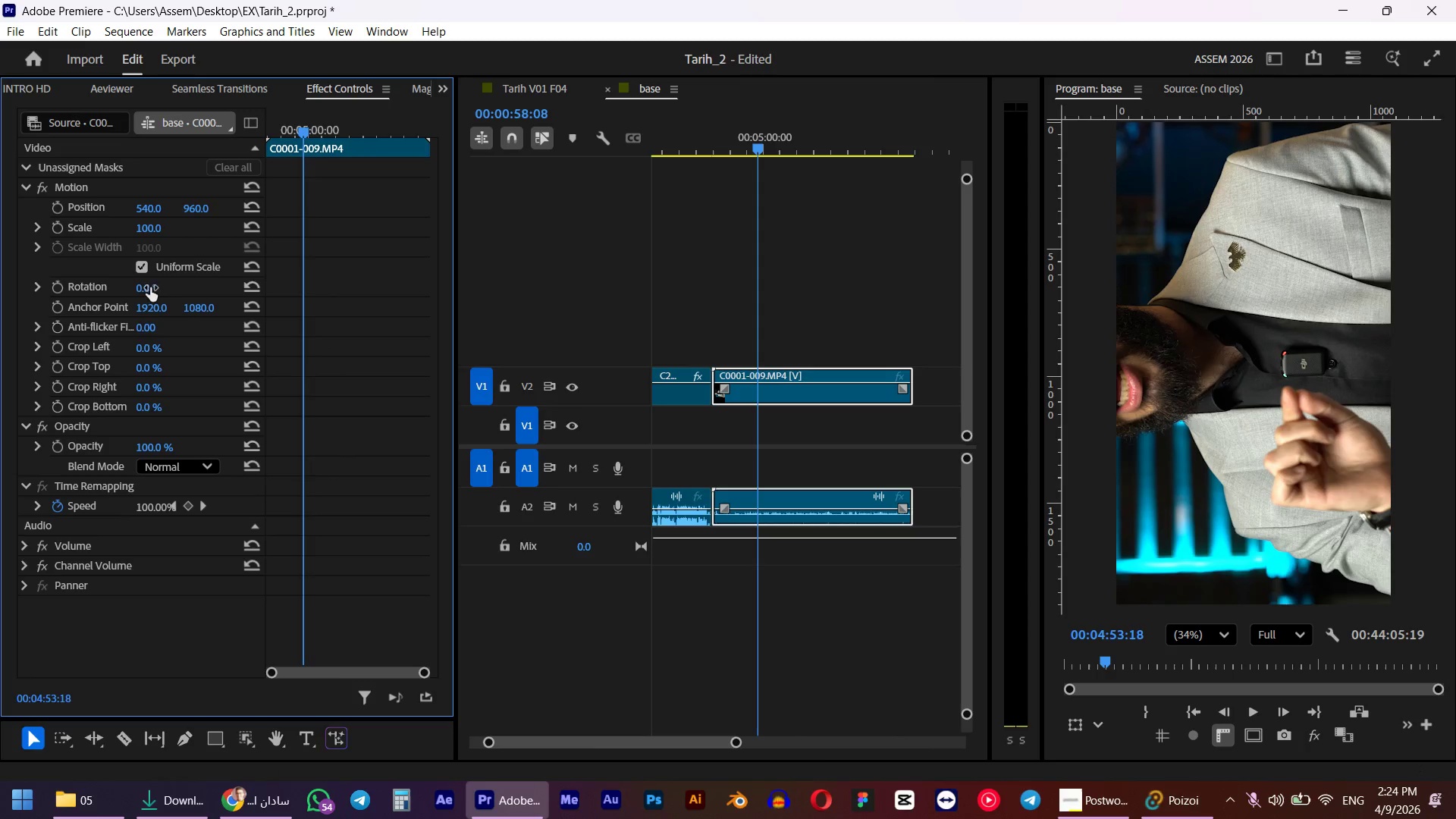 
left_click([150, 287])
 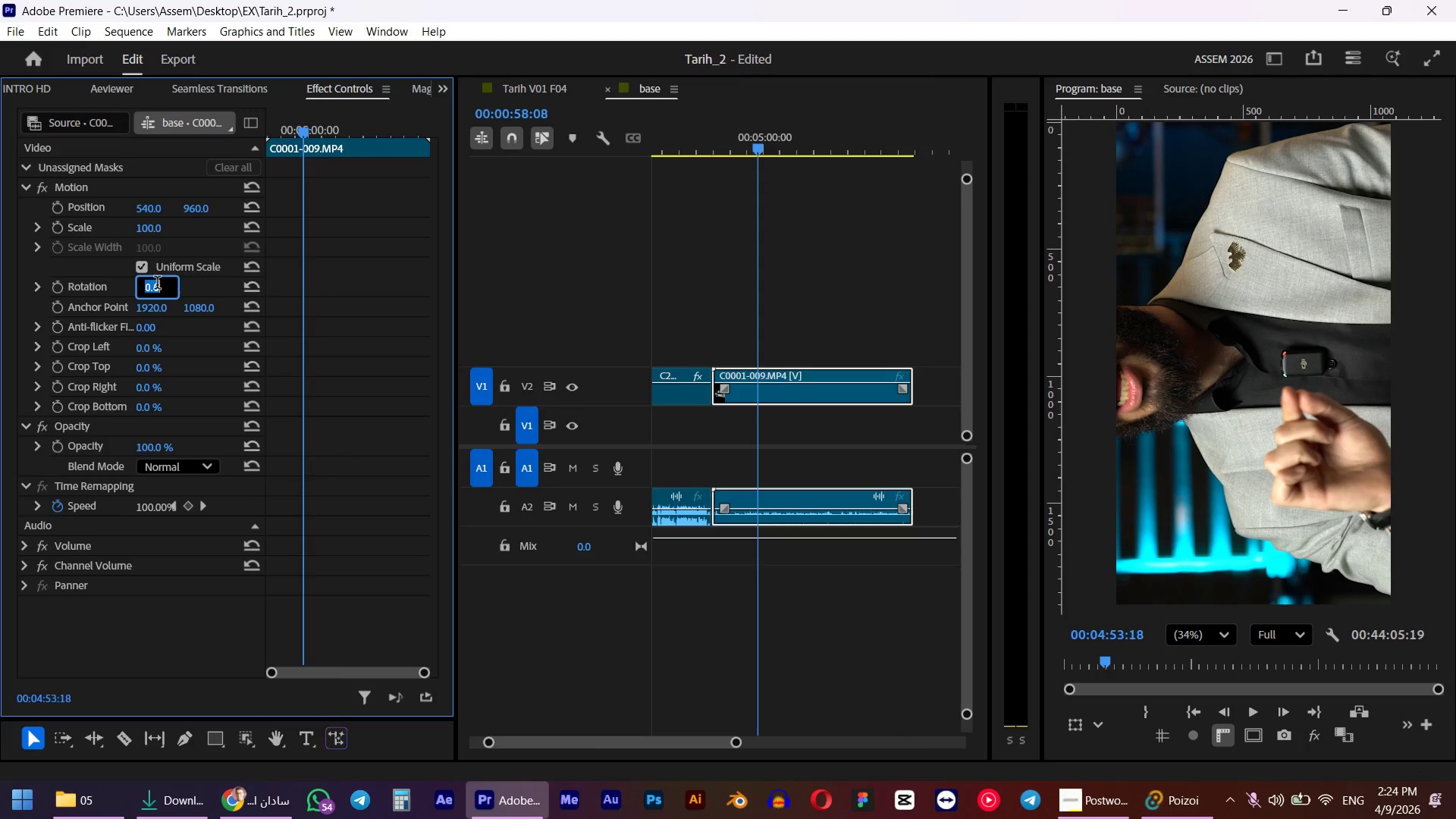 
key(Numpad9)
 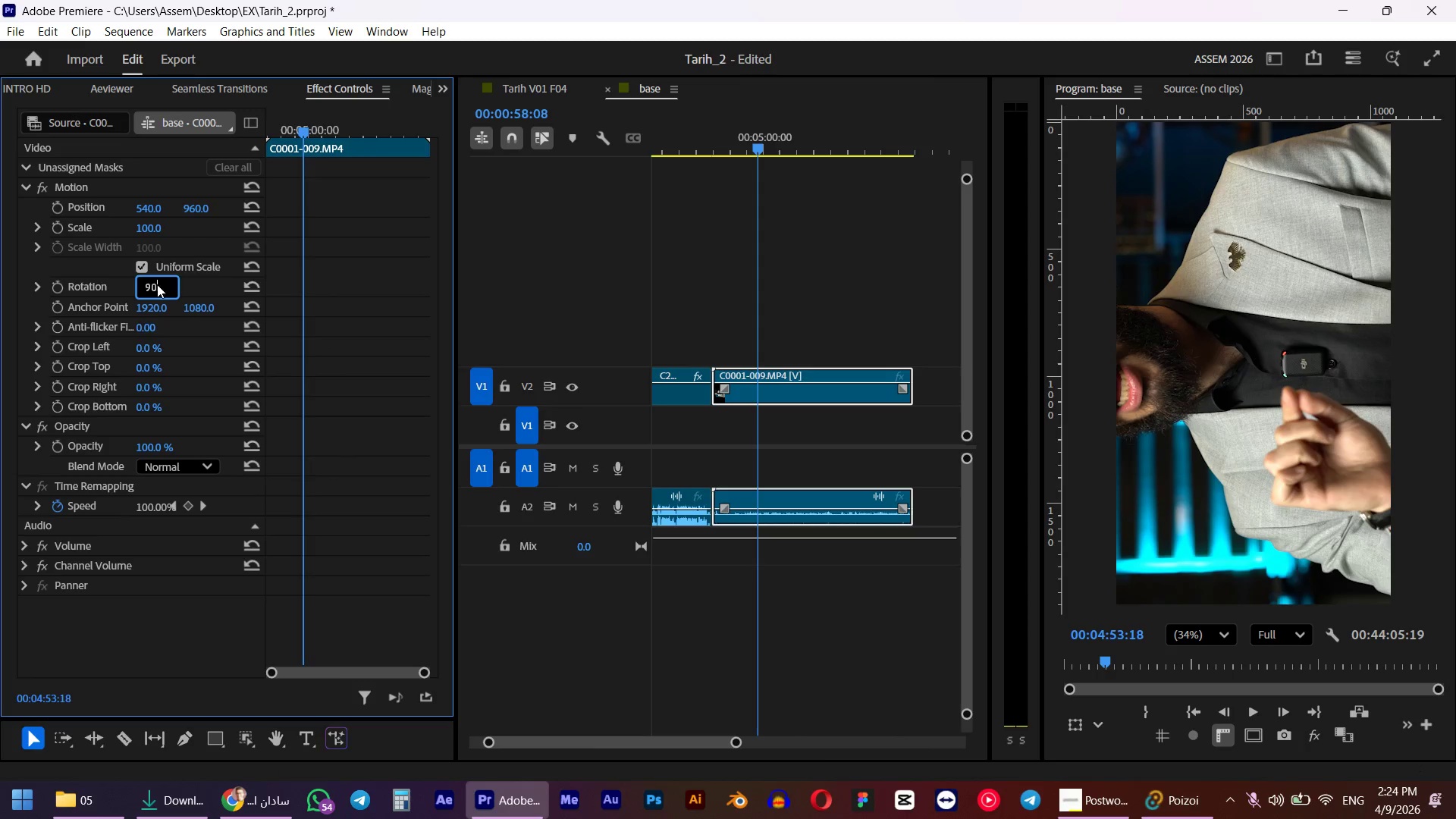 
key(Numpad0)
 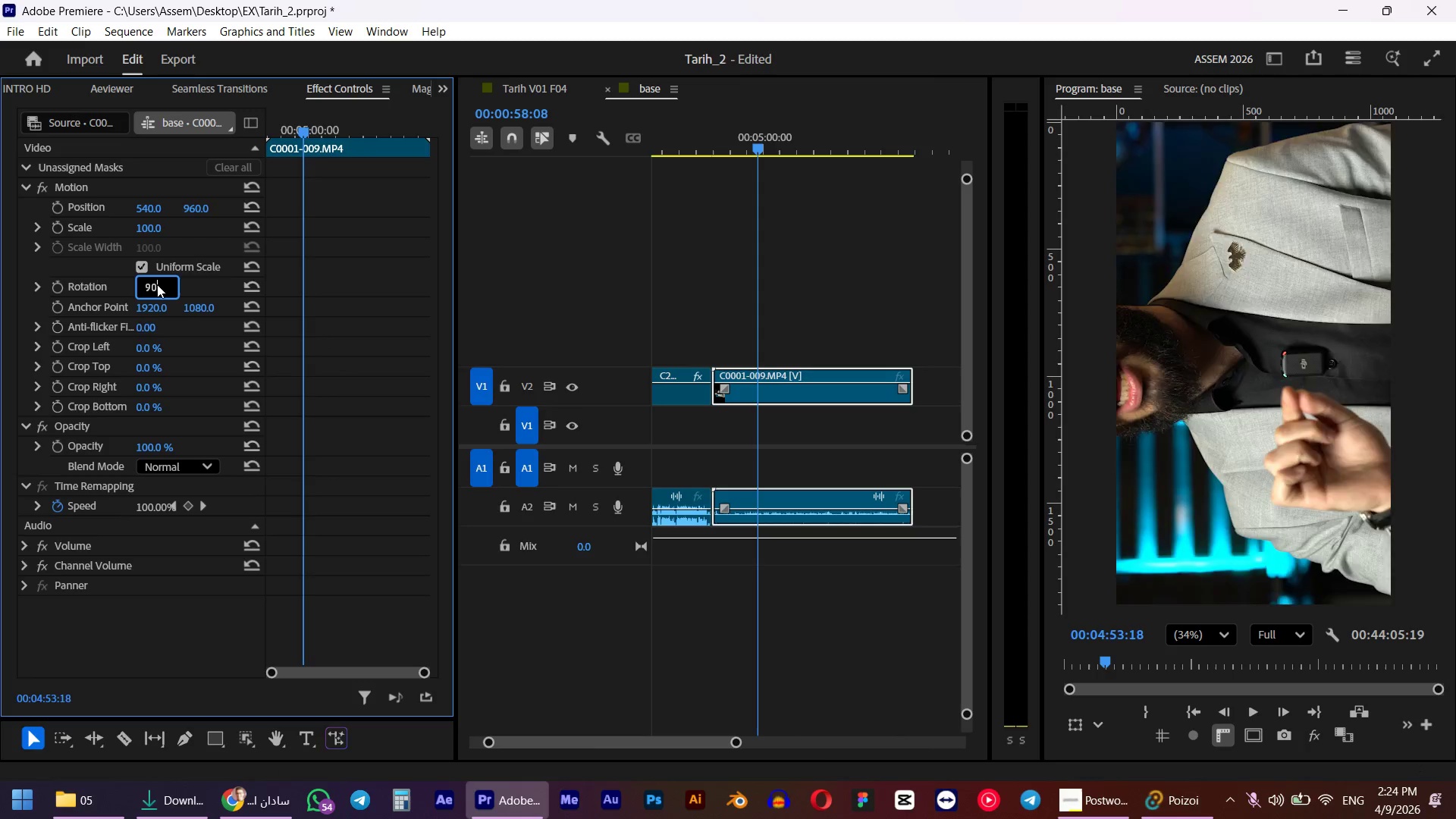 
key(NumpadEnter)
 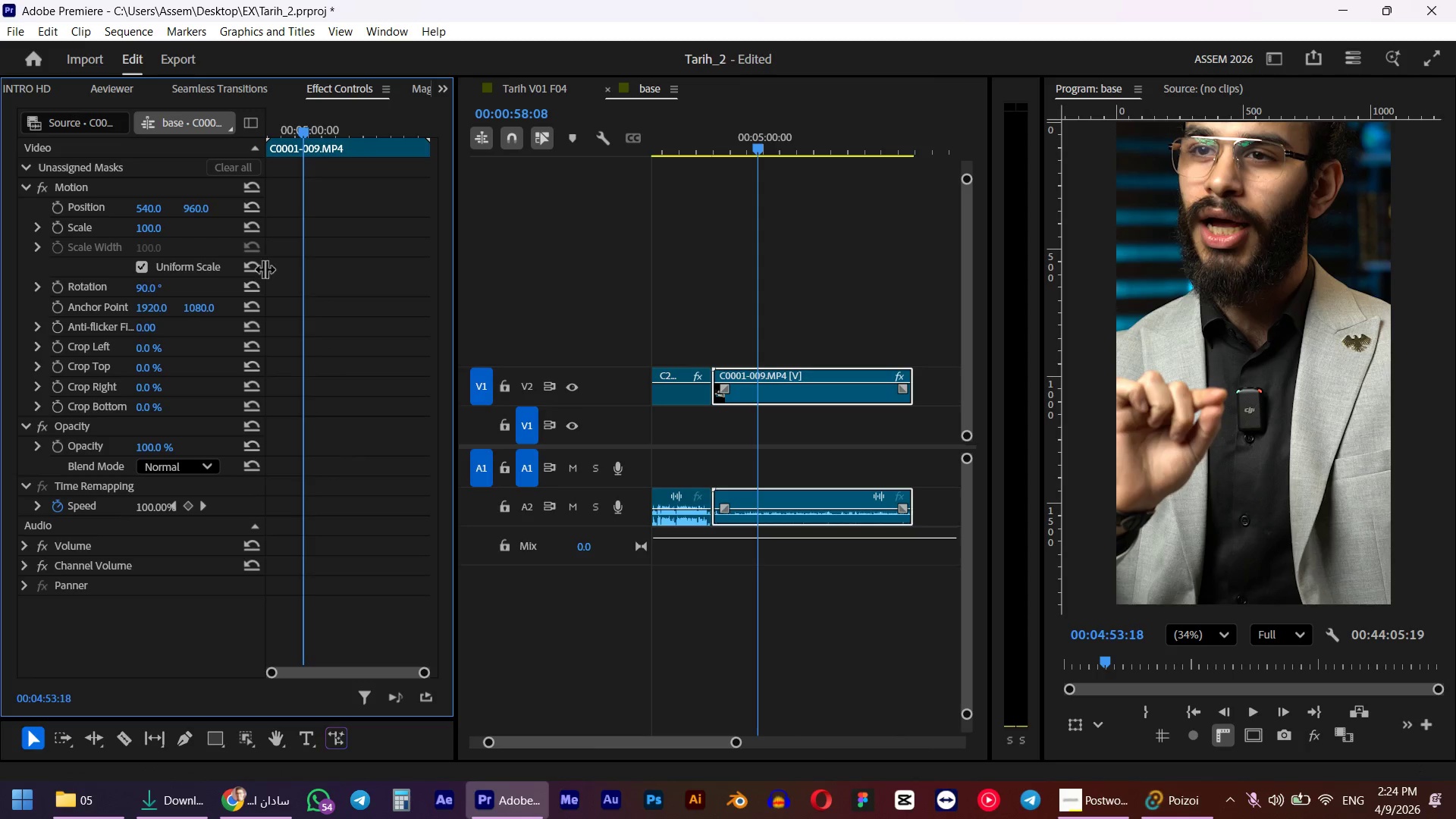 
left_click([153, 228])
 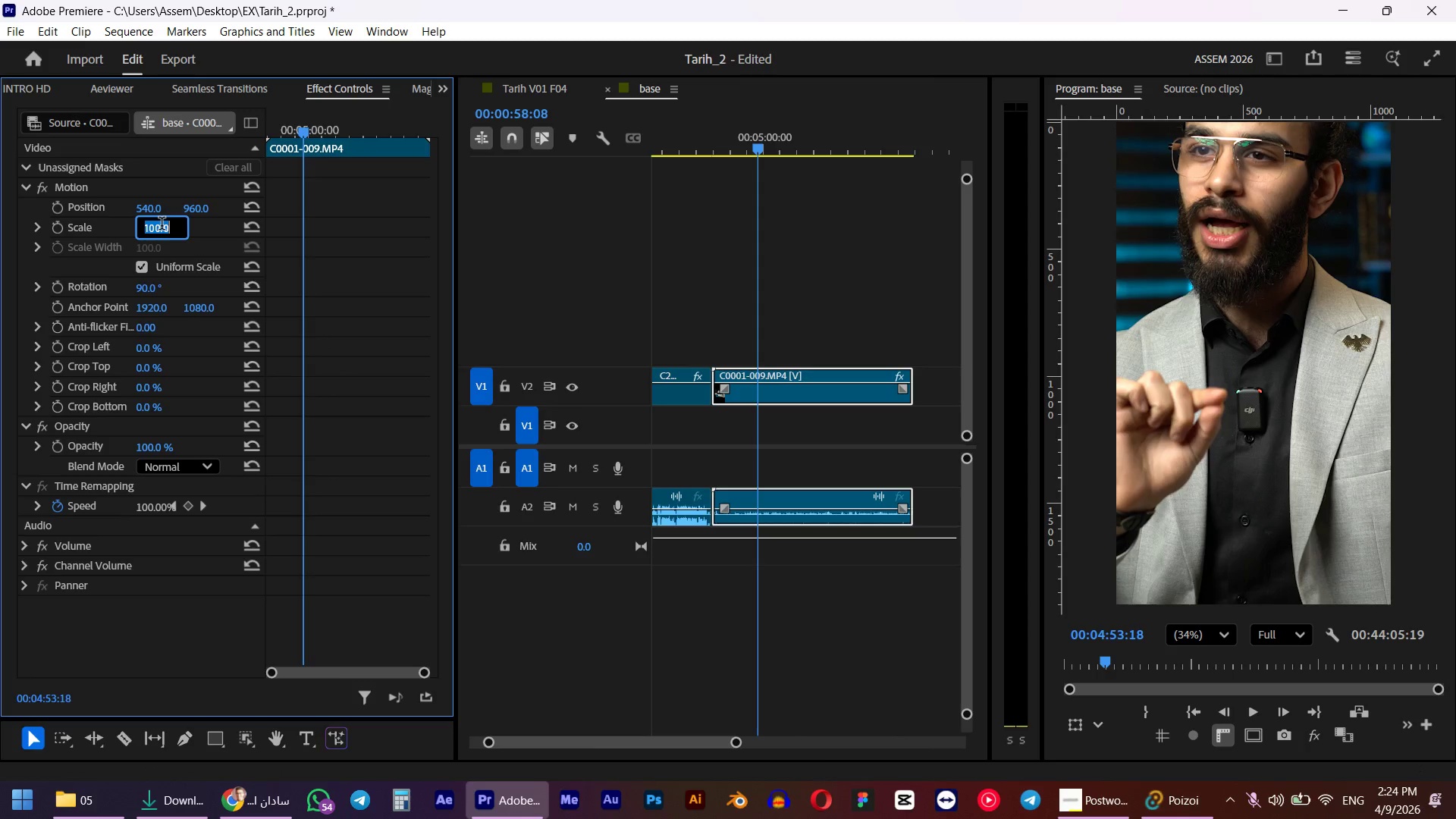 
key(Numpad5)
 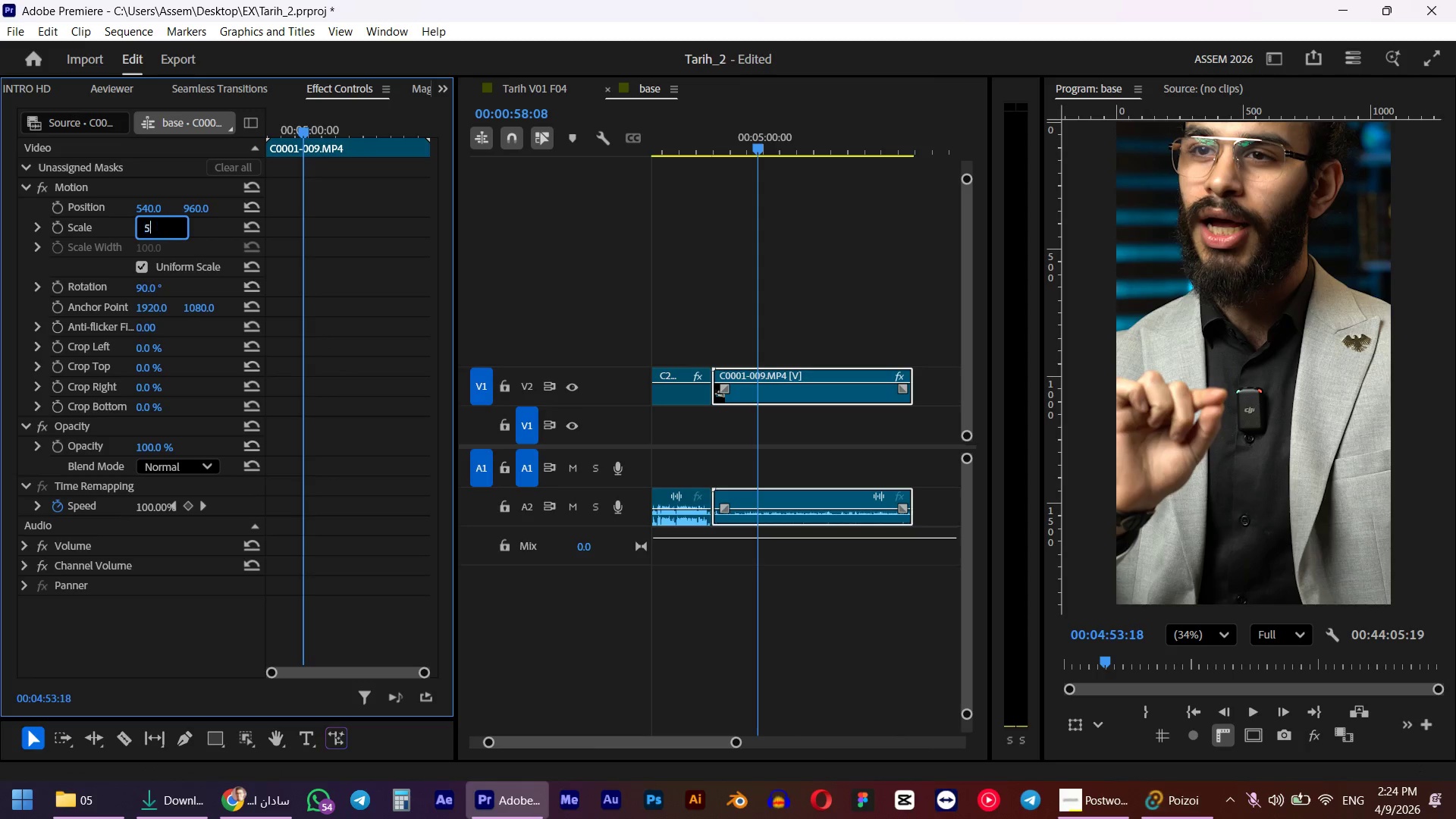 
key(Numpad0)
 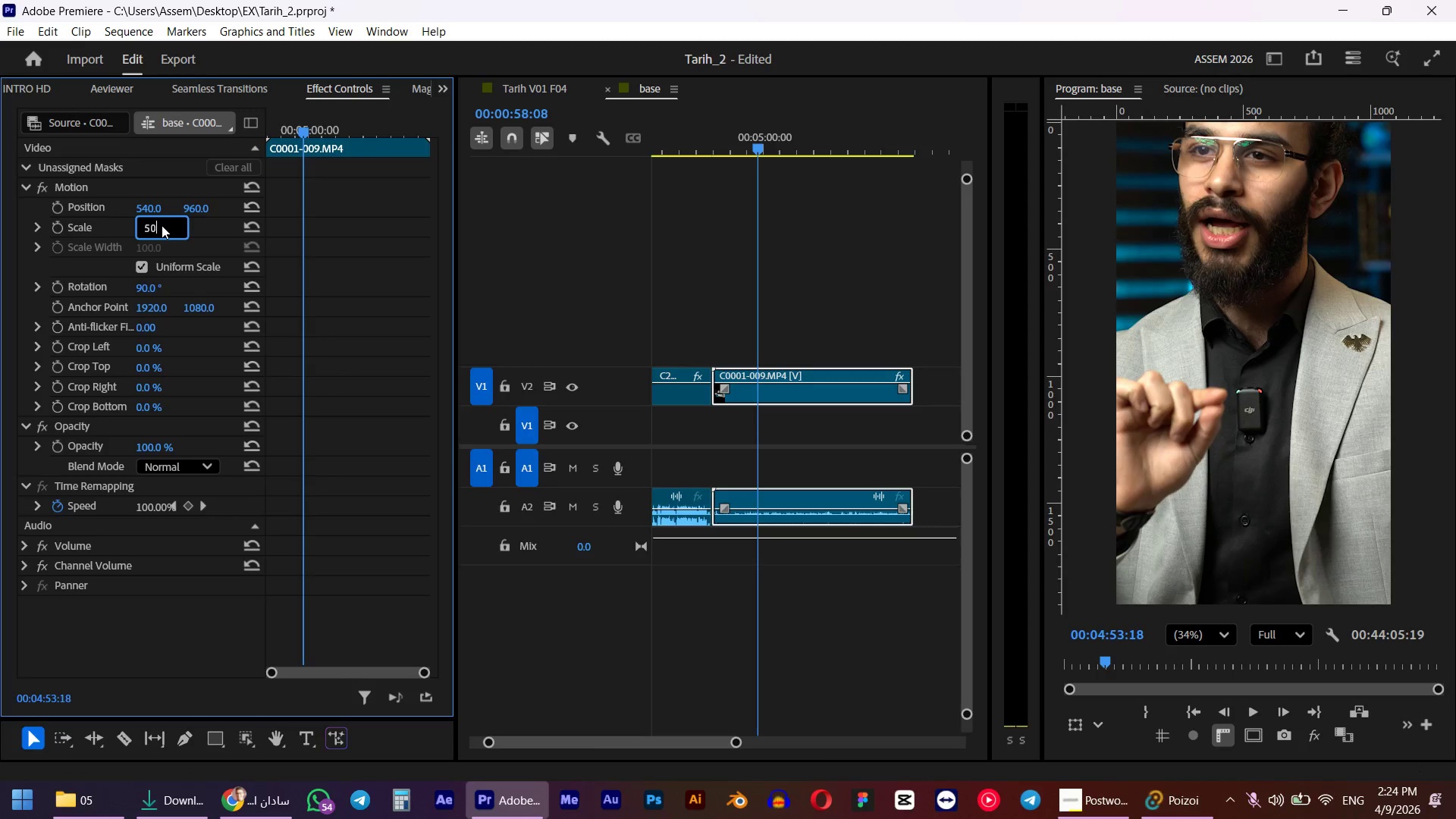 
key(NumpadEnter)
 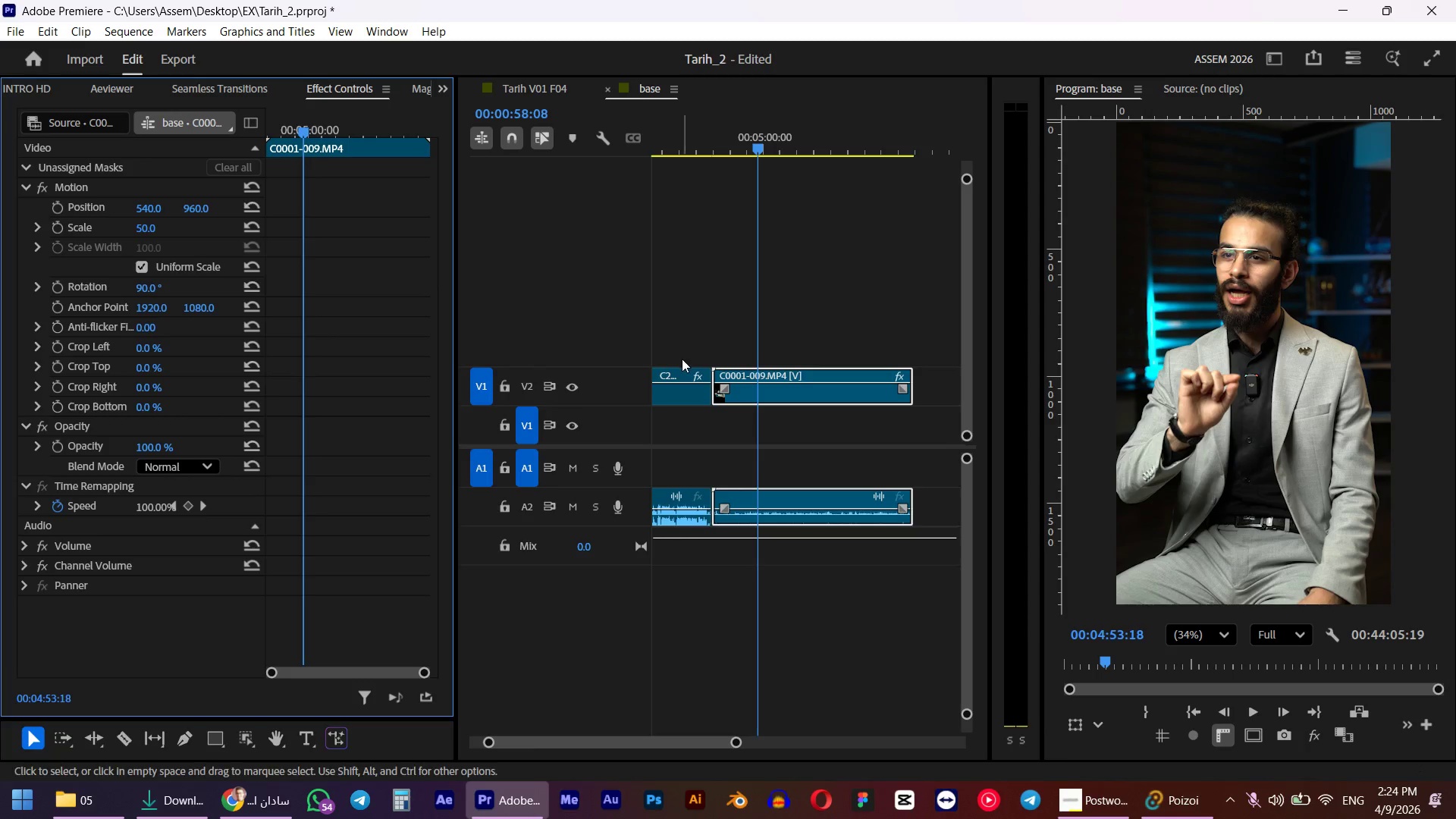 
hold_key(key=AltLeft, duration=0.66)
scroll: coordinate [802, 403], scroll_direction: down, amount: 5.0
 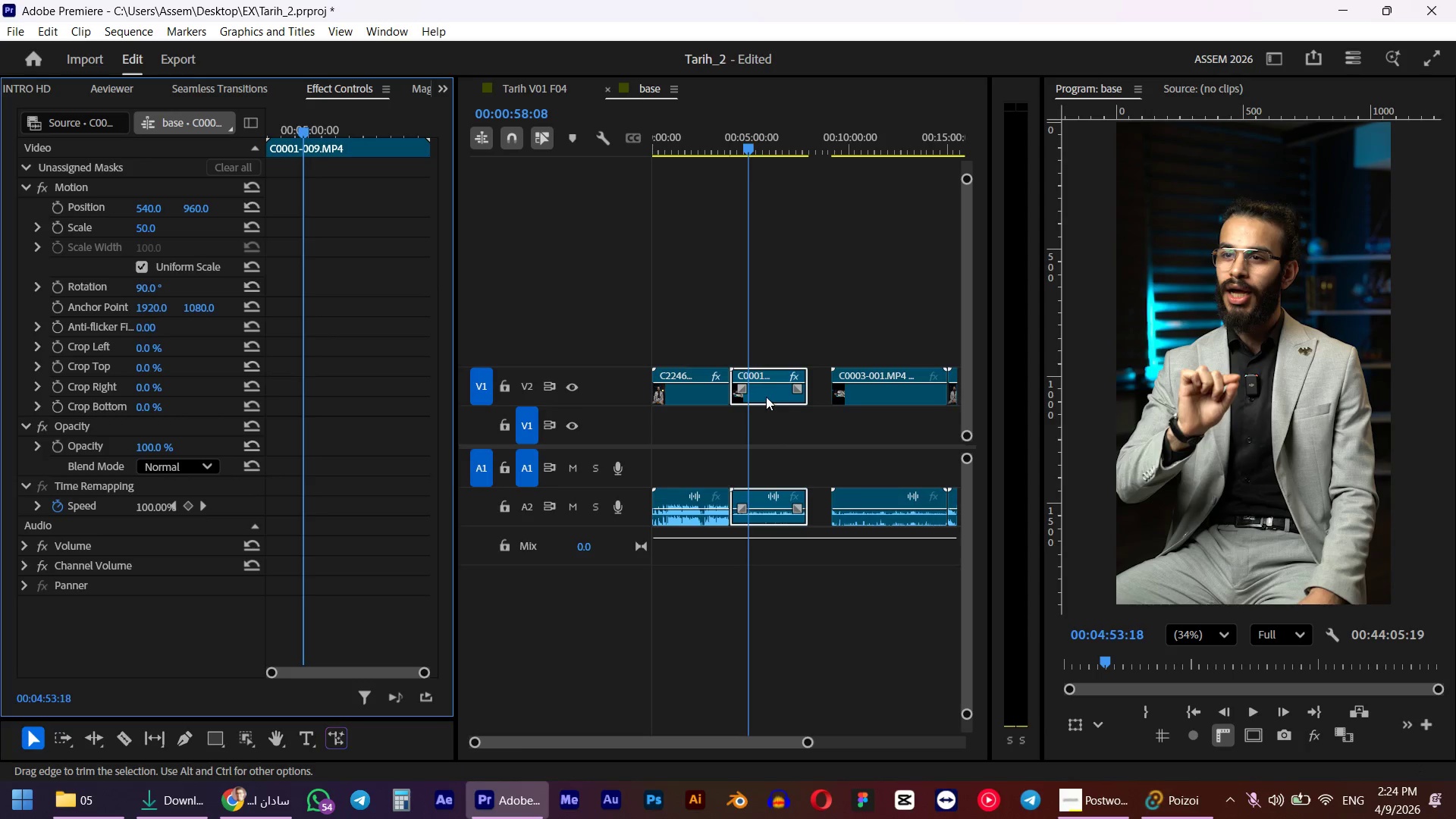 
left_click_drag(start_coordinate=[770, 400], to_coordinate=[764, 438])
 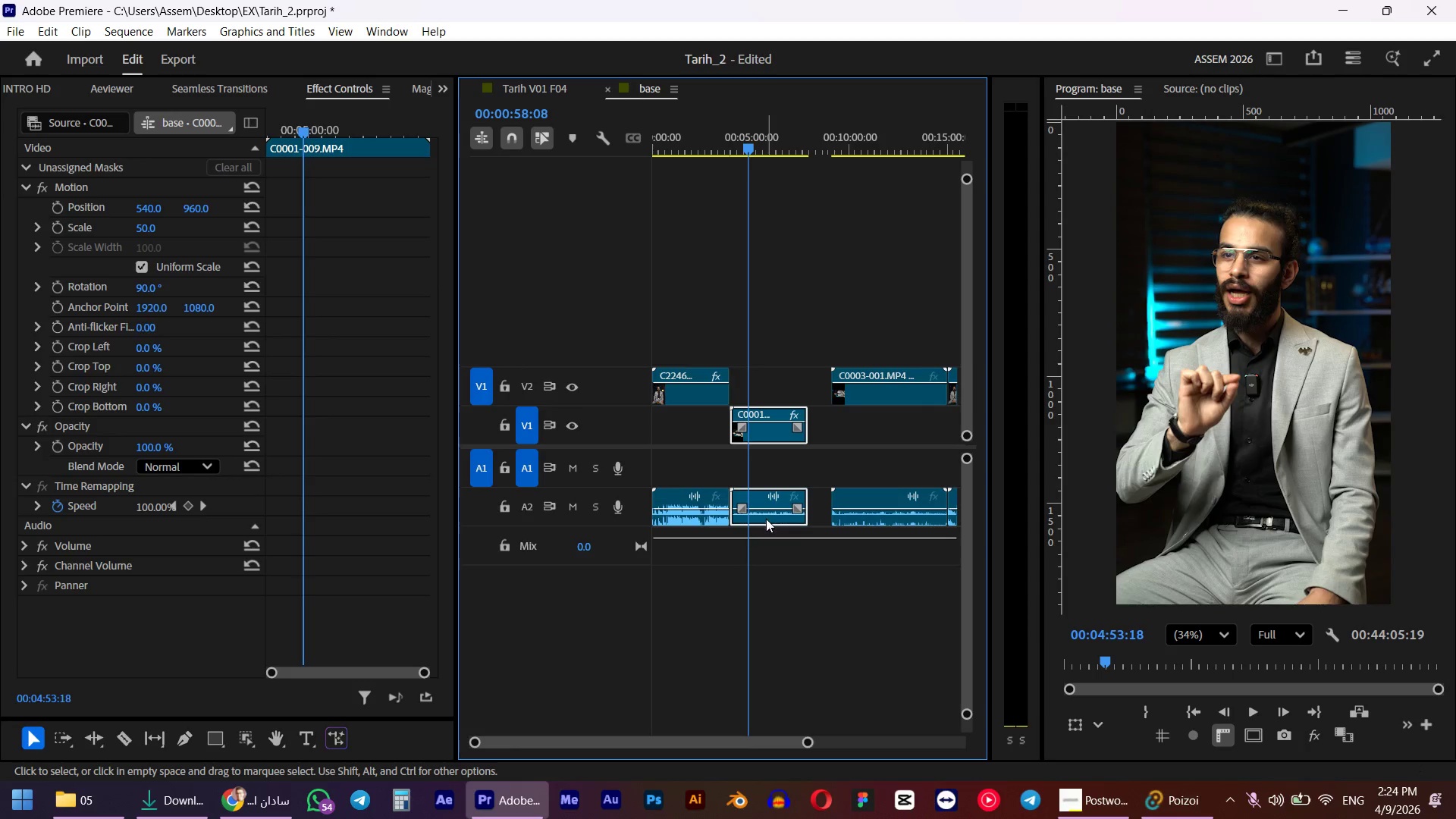 
left_click_drag(start_coordinate=[766, 519], to_coordinate=[766, 484])
 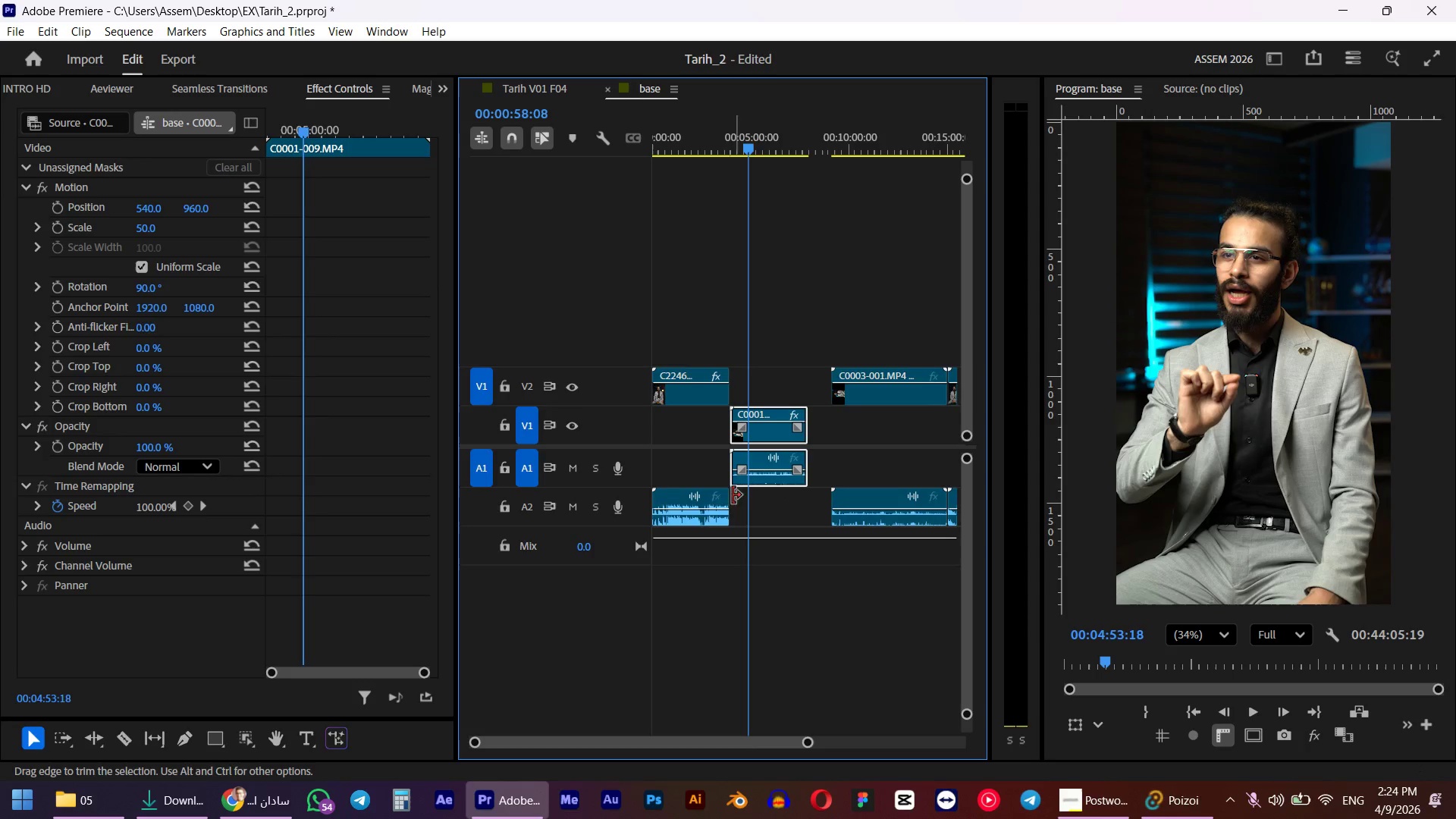 
hold_key(key=ShiftLeft, duration=0.48)
left_click([708, 519])
 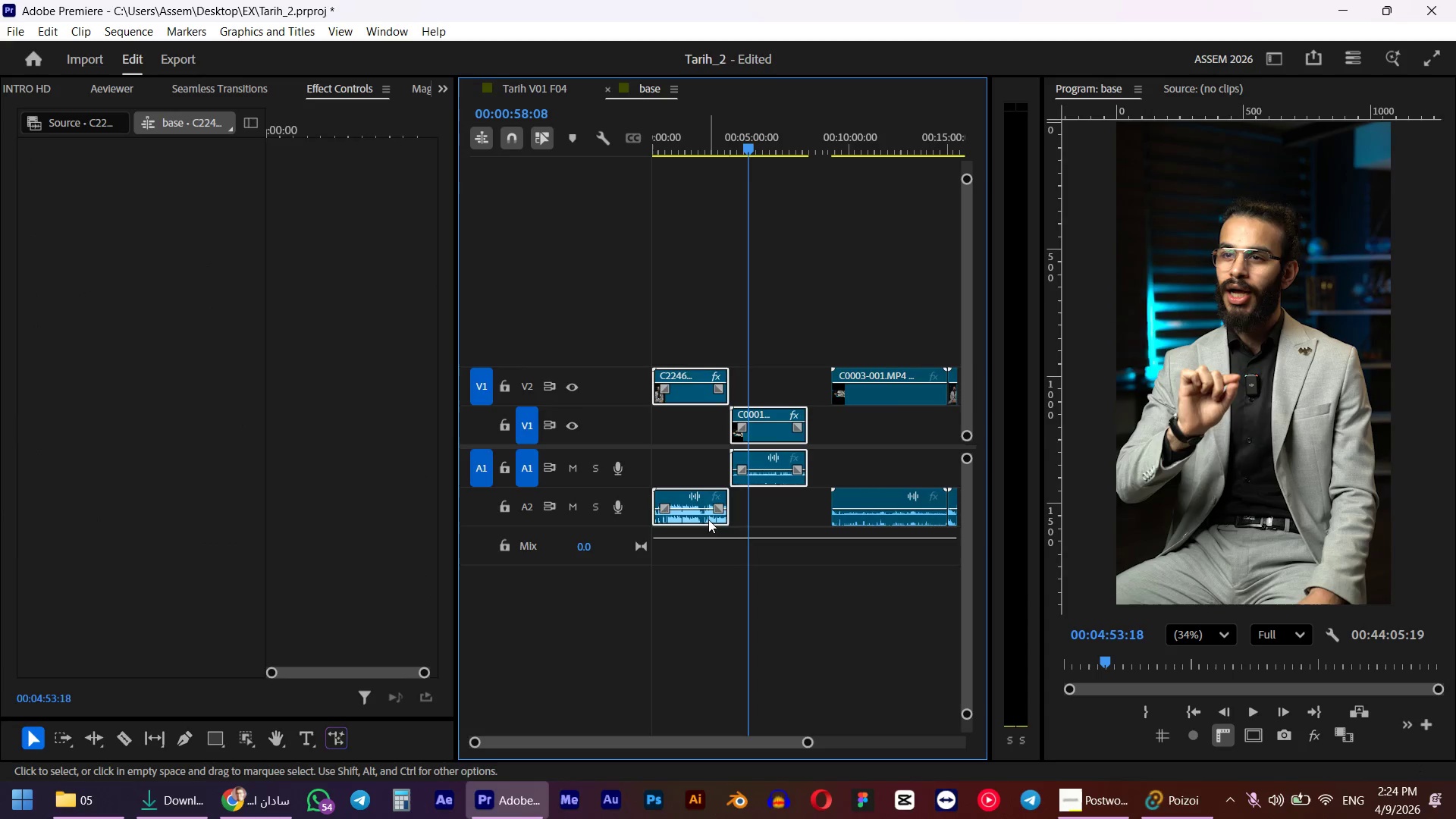 
key(Alt+S)
 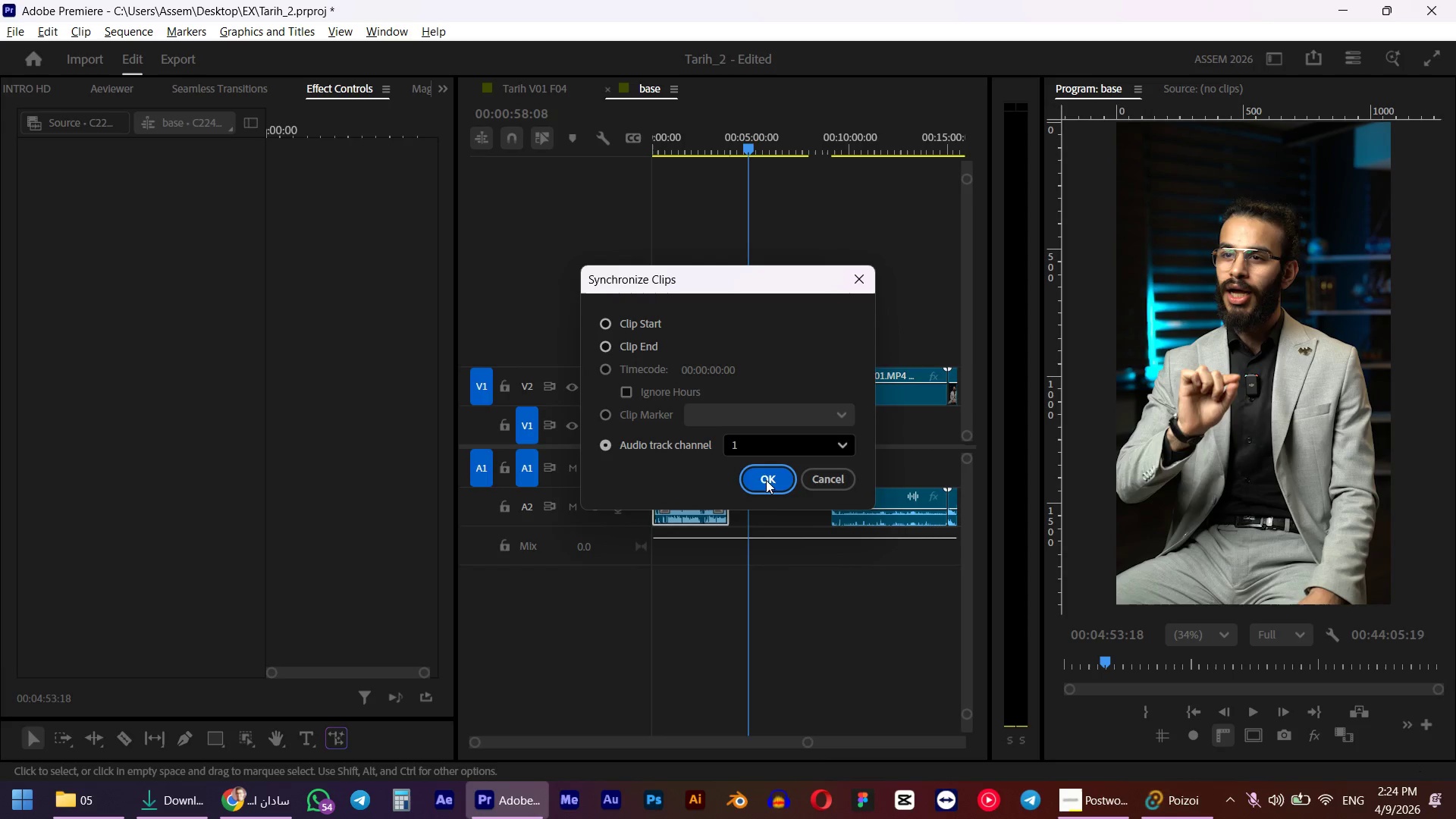 
left_click([763, 476])
 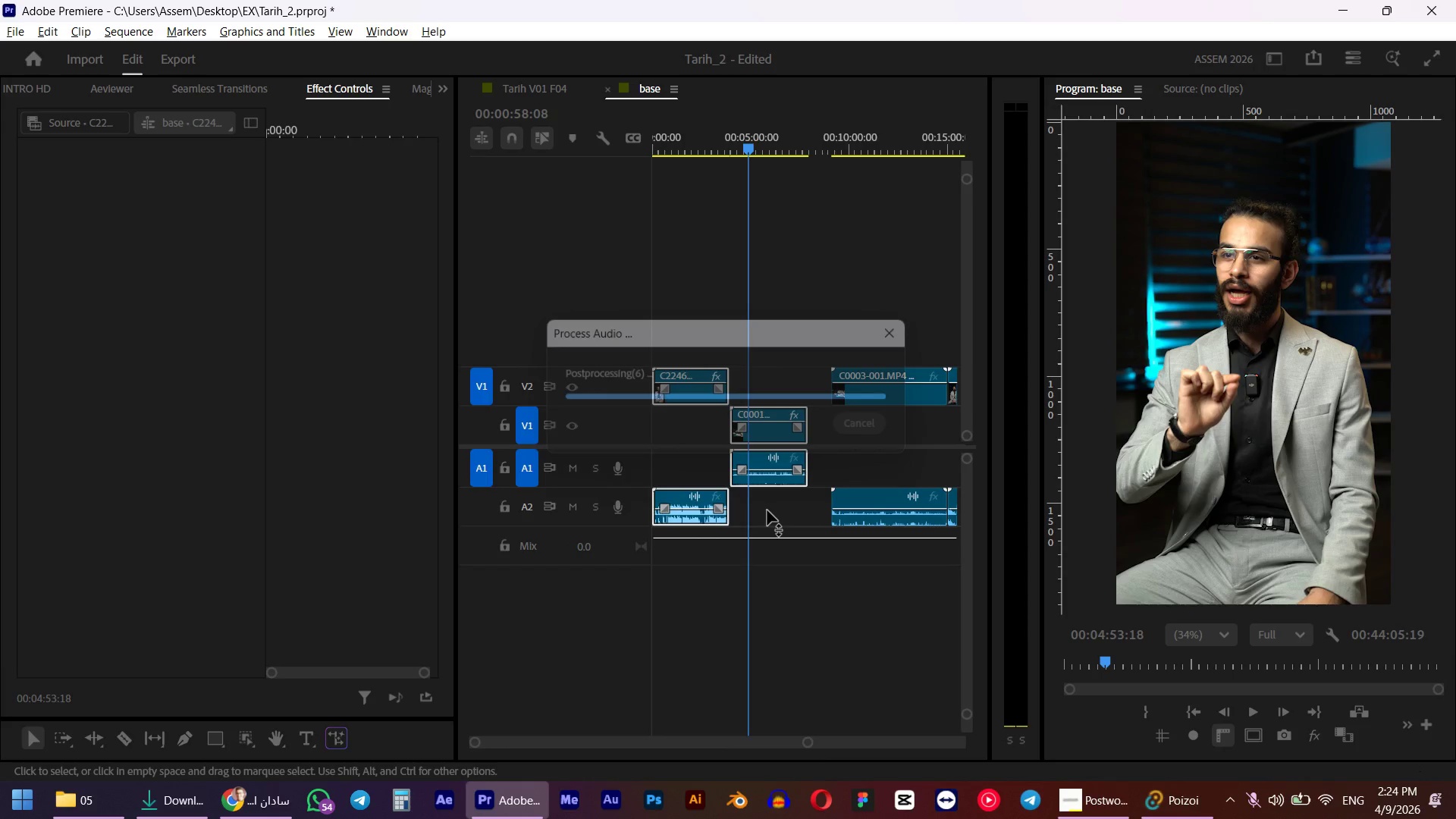 
hold_key(key=AltLeft, duration=1.38)
hold_key(key=AltLeft, duration=0.45)
scroll: coordinate [774, 406], scroll_direction: up, amount: 28.0
 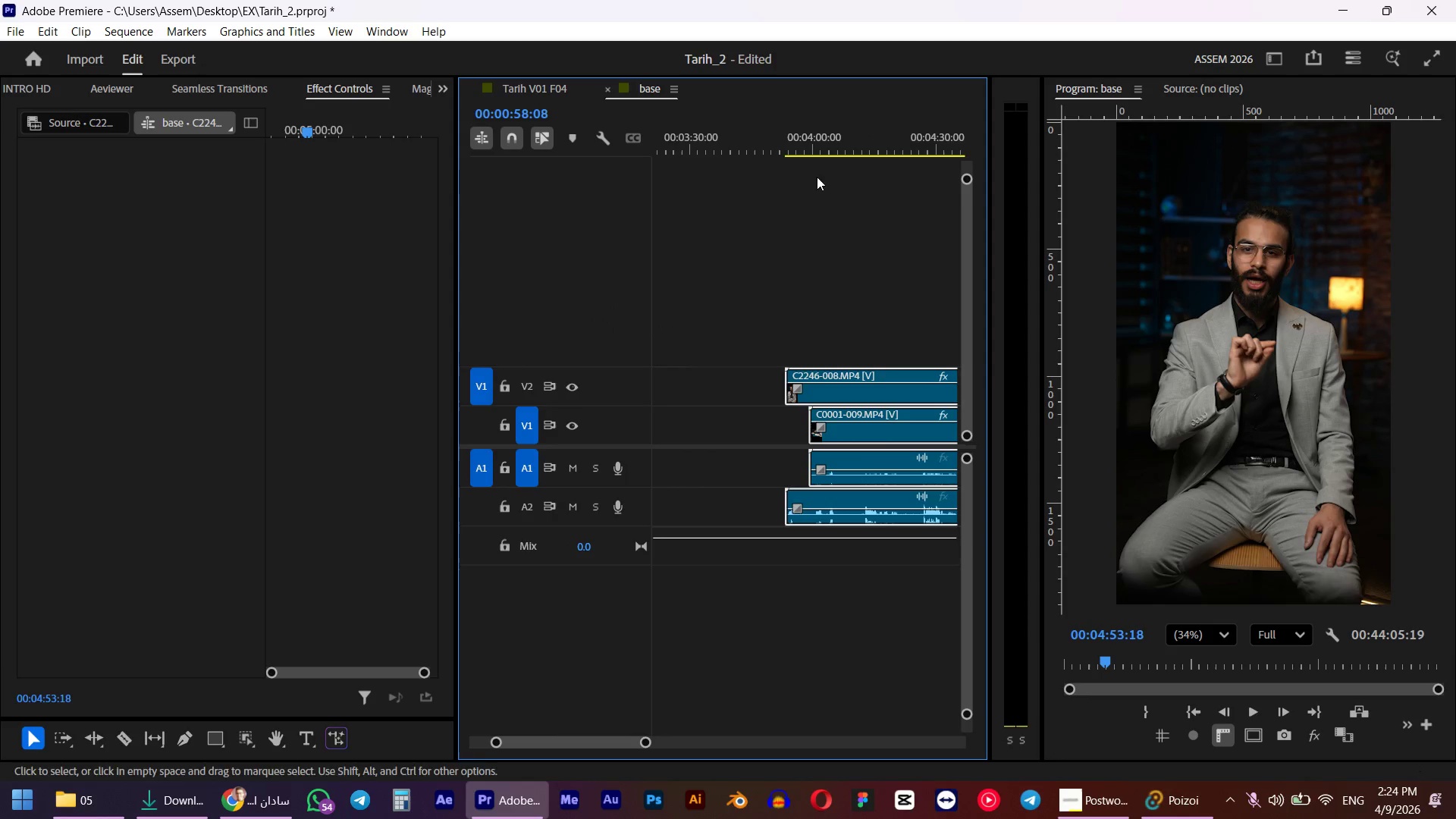 
left_click_drag(start_coordinate=[833, 123], to_coordinate=[808, 126])
 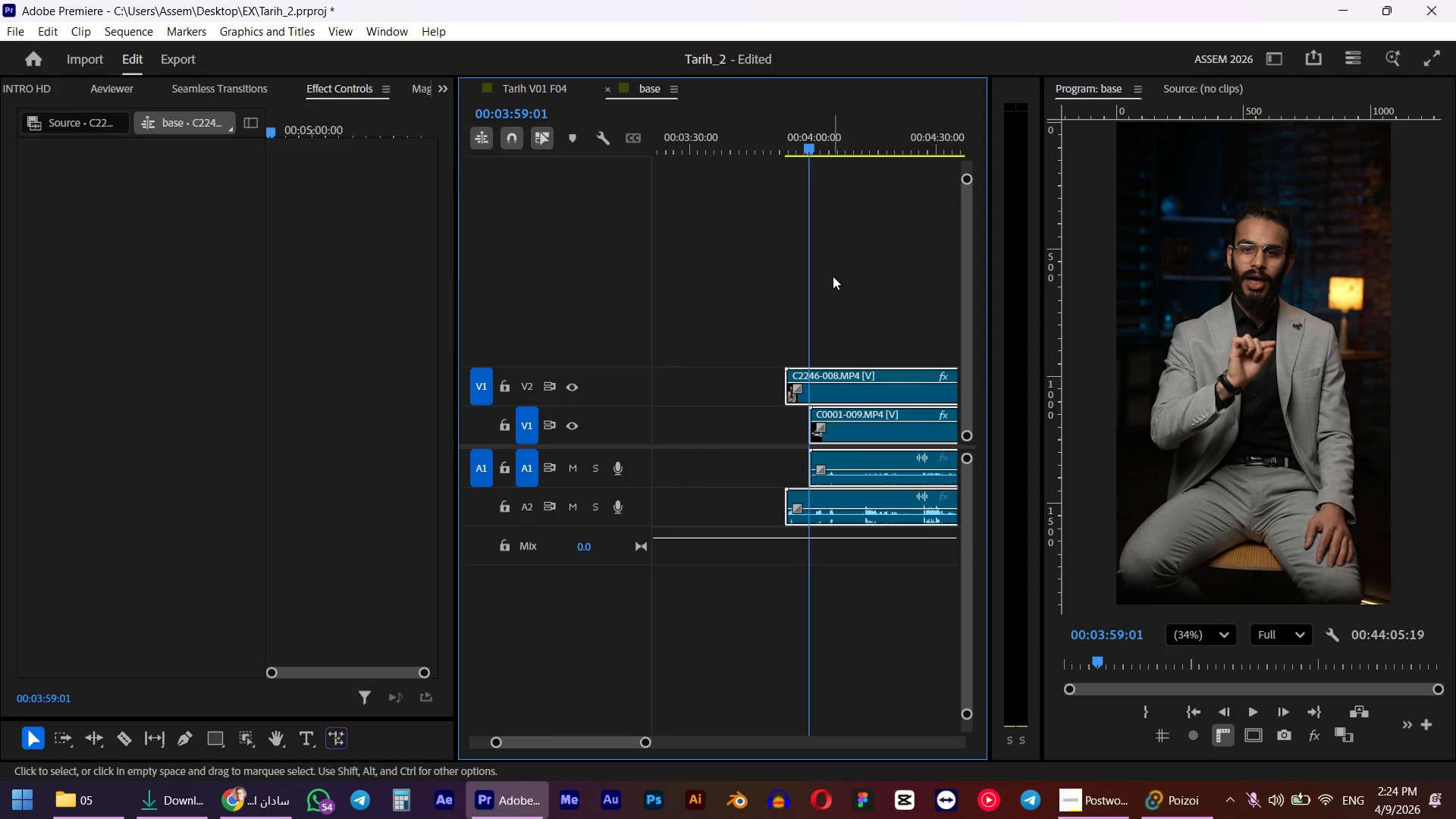 
hold_key(key=ShiftLeft, duration=0.61)
 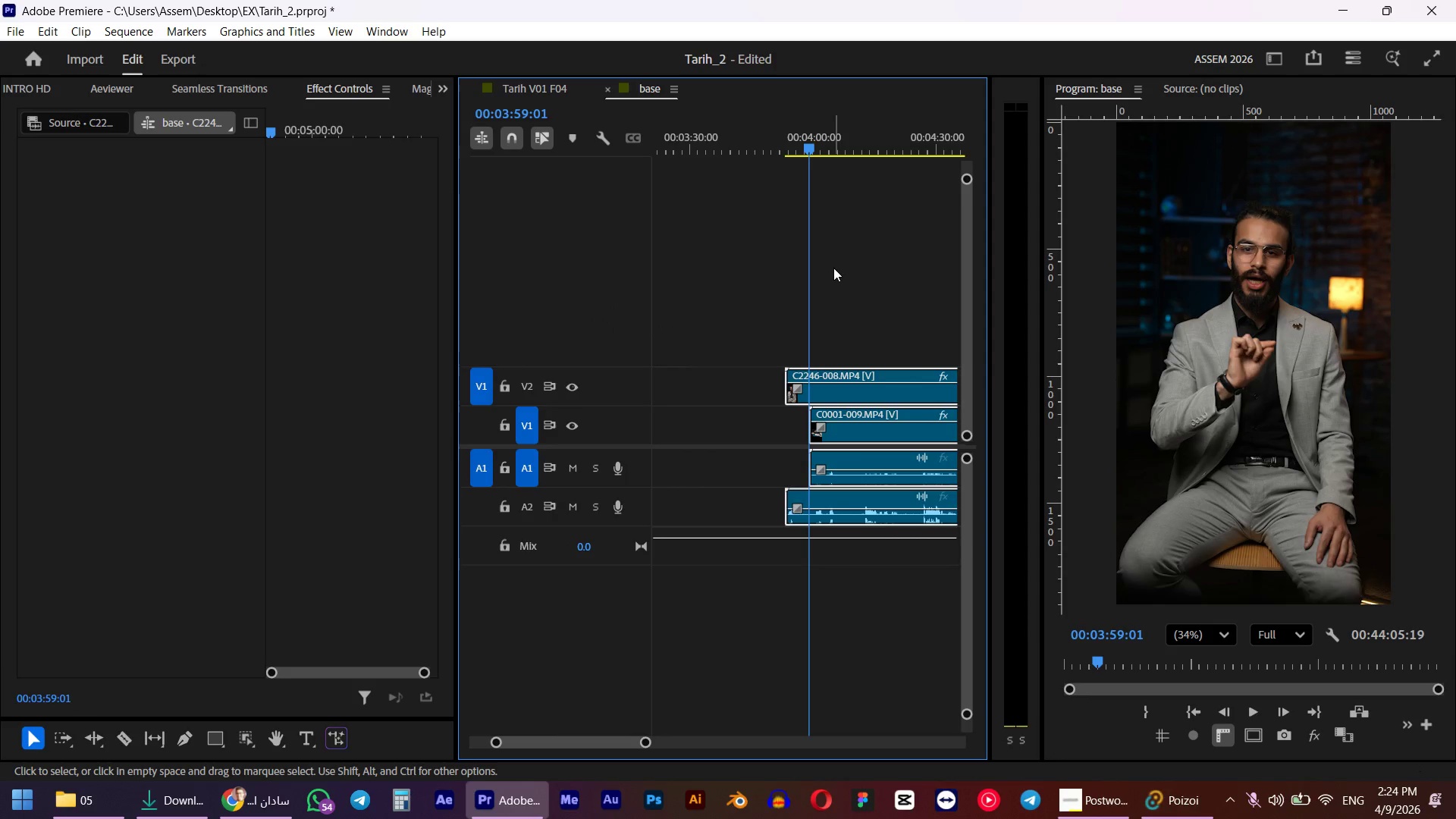 
key(Q)
 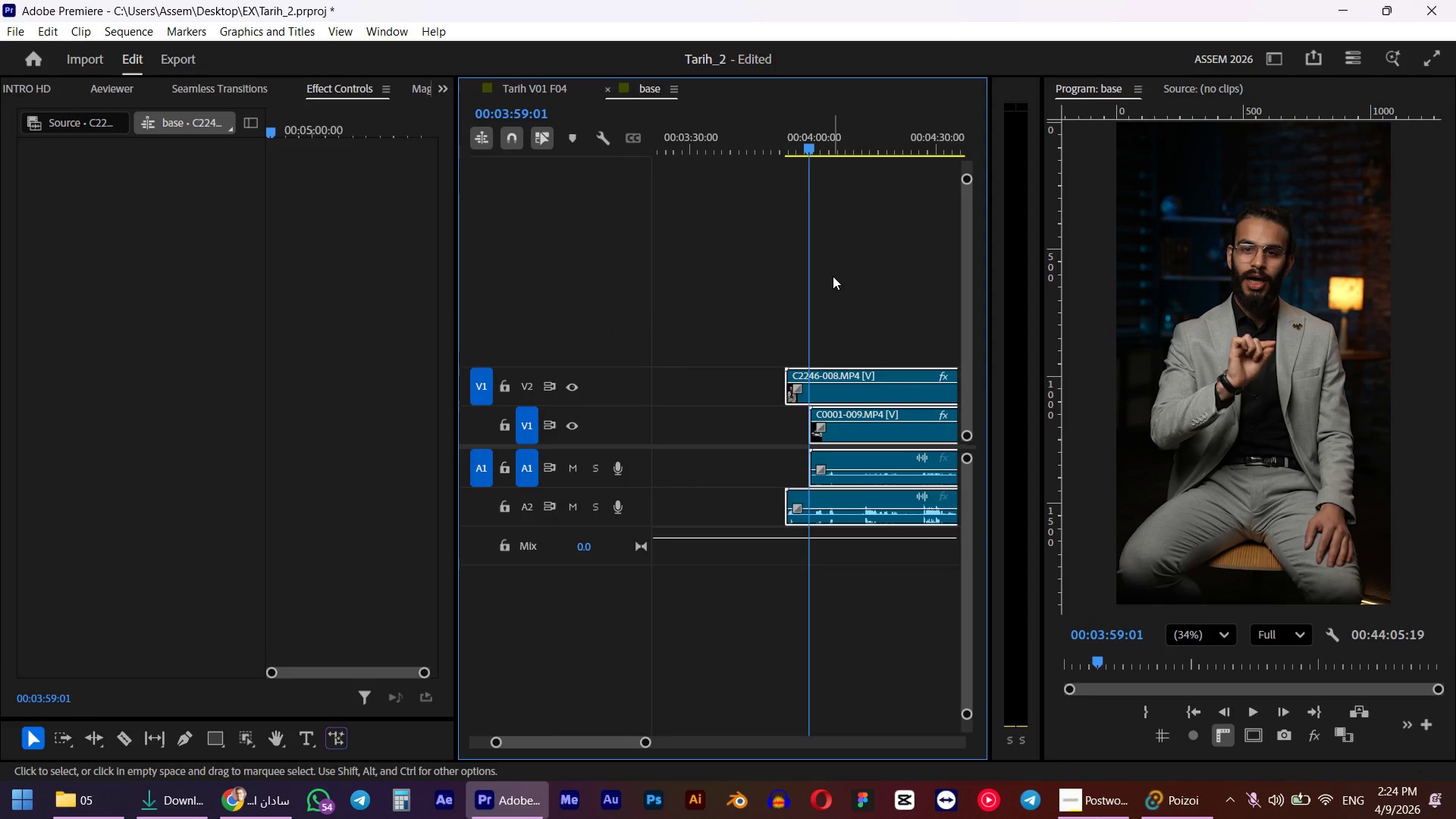 
key(Tab)
 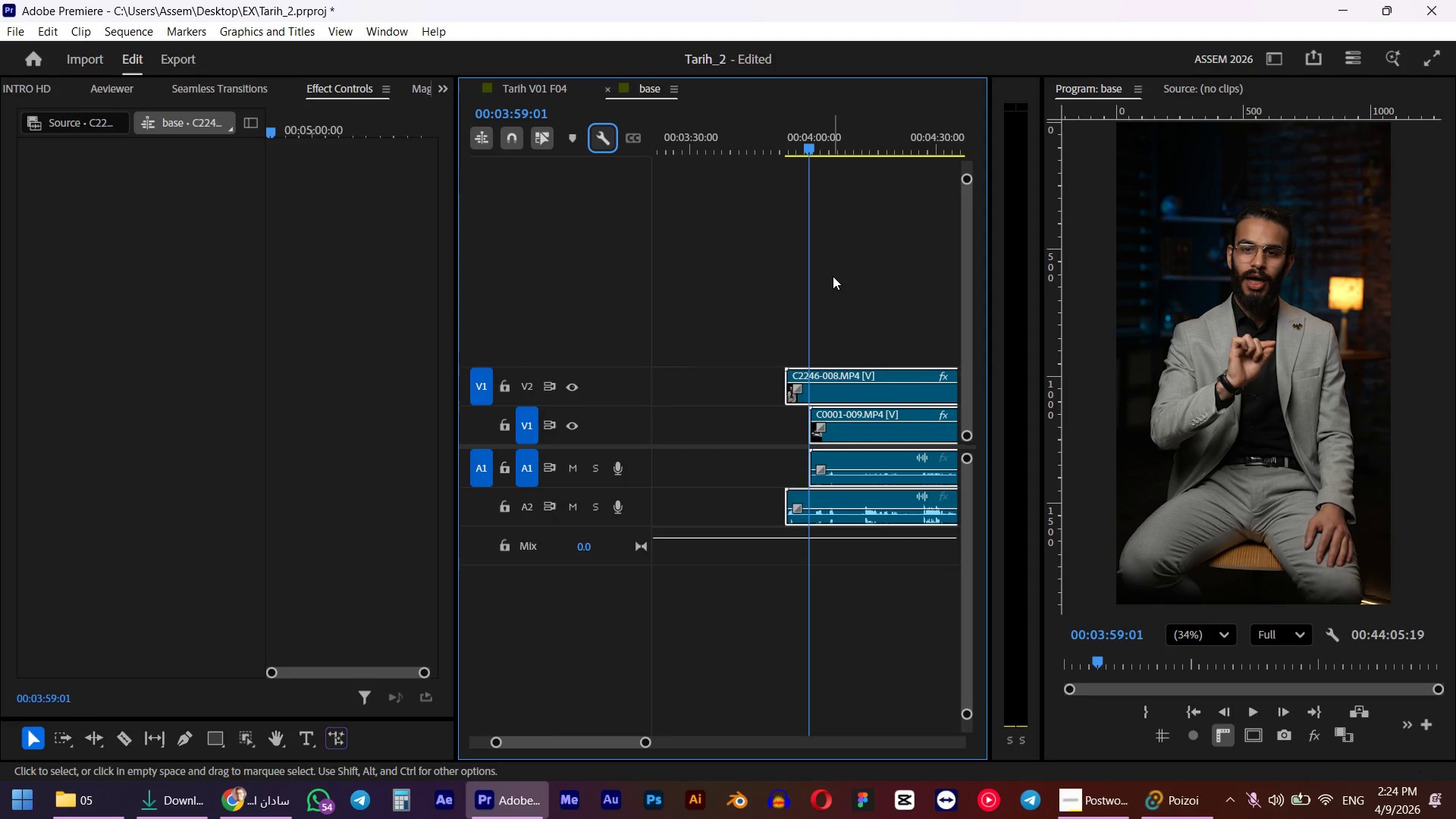 
key(Q)
 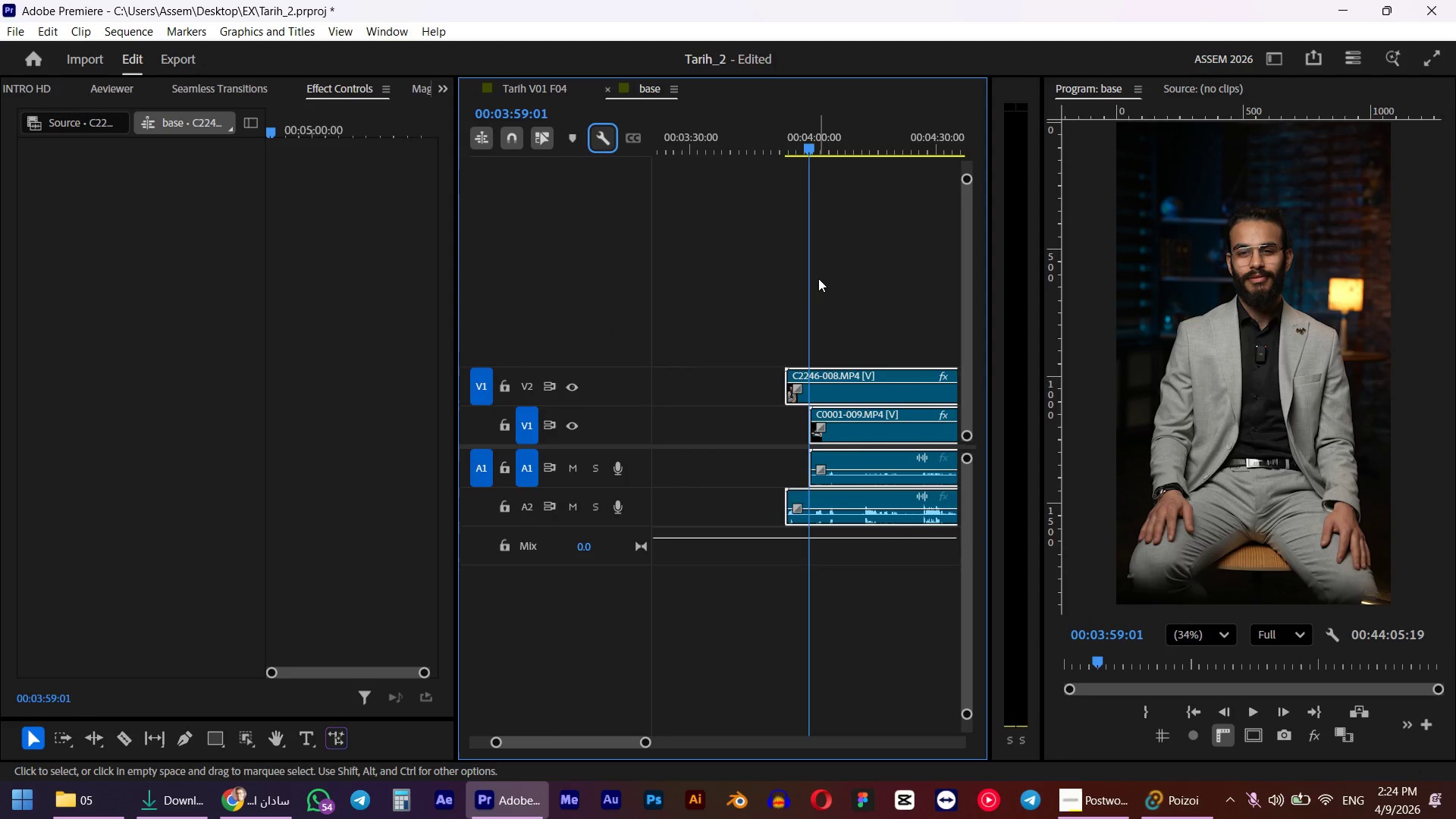 
key(Tab)
 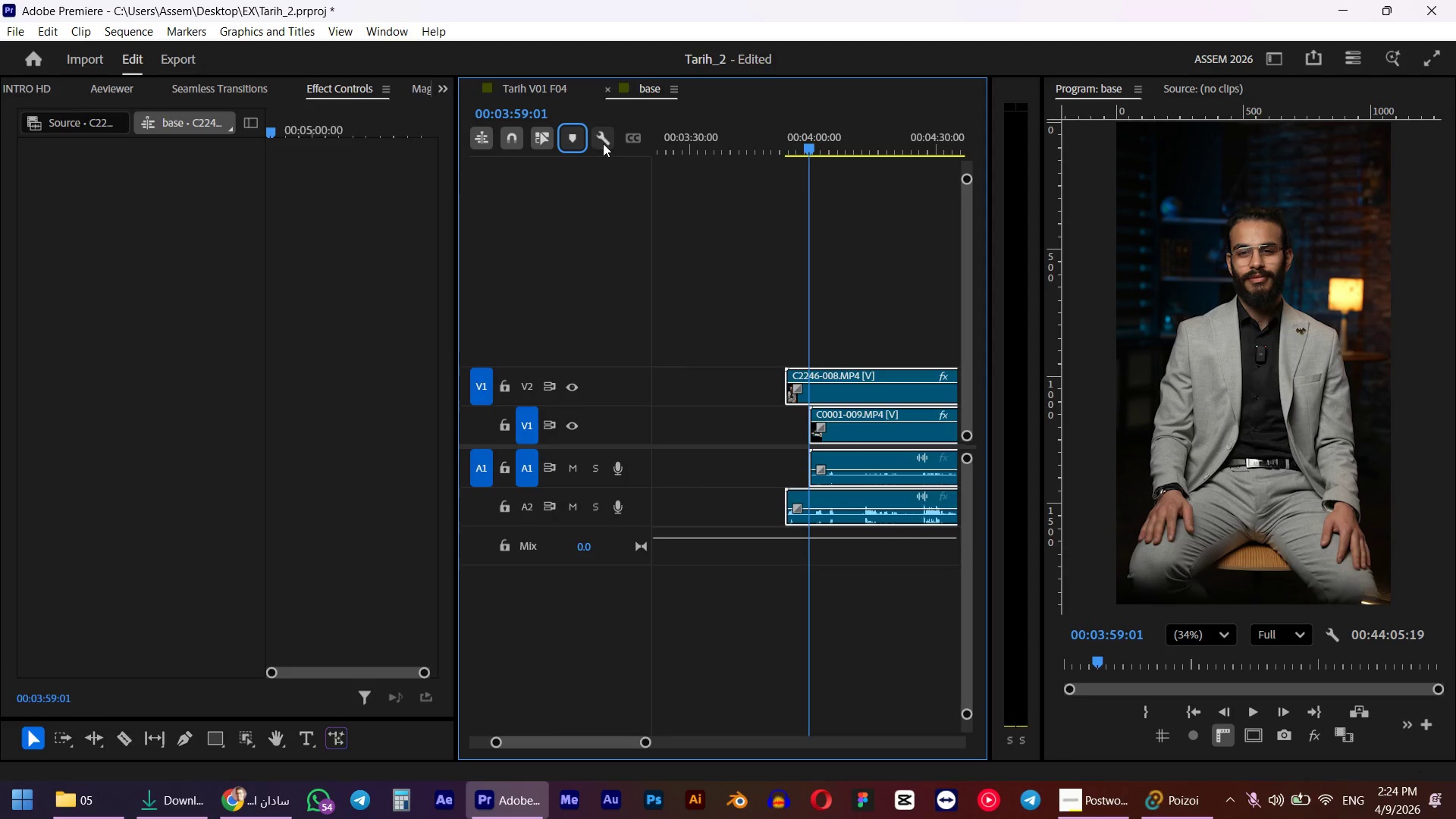 
left_click([836, 282])
 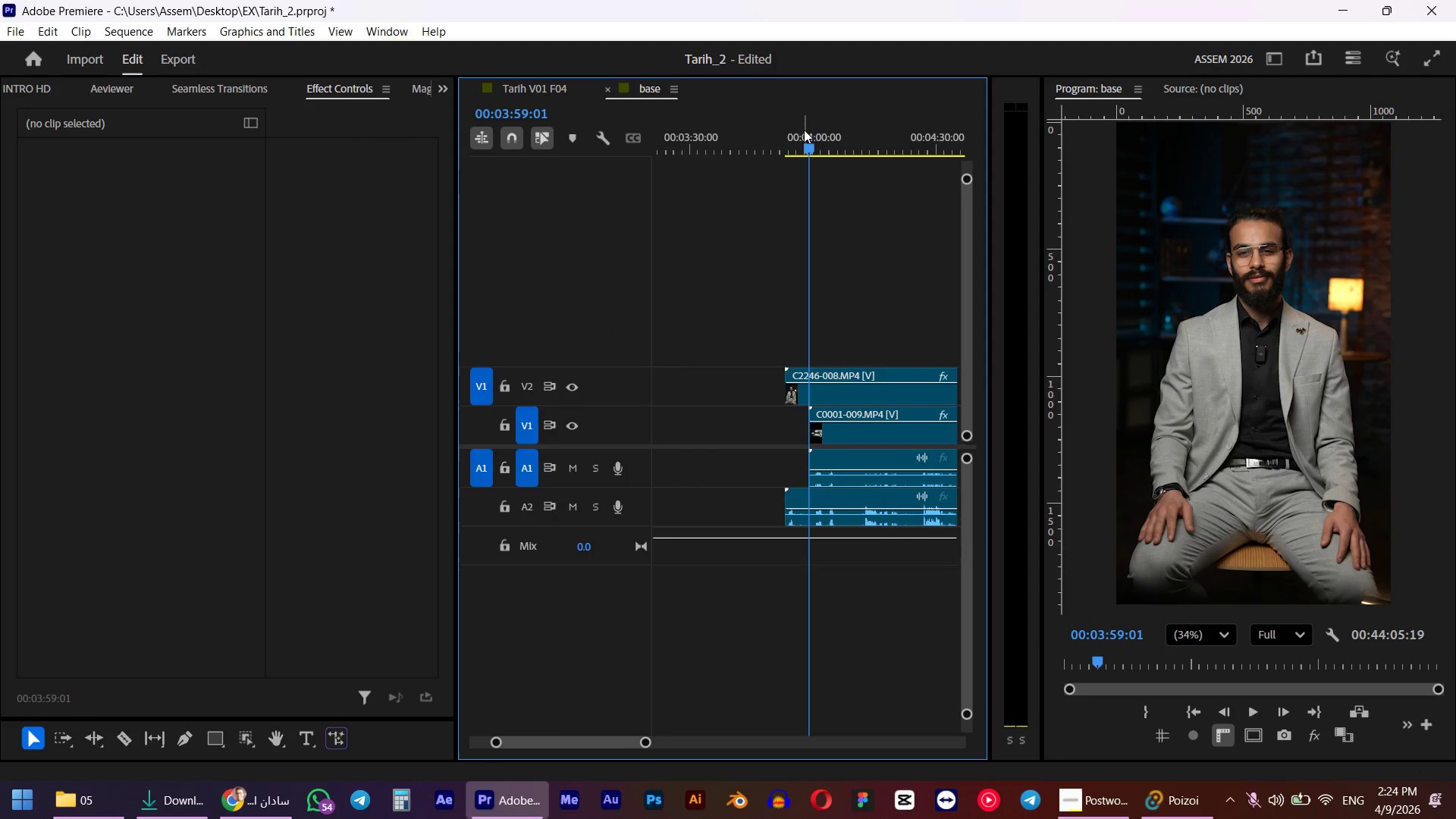 
left_click_drag(start_coordinate=[800, 139], to_coordinate=[819, 139])
 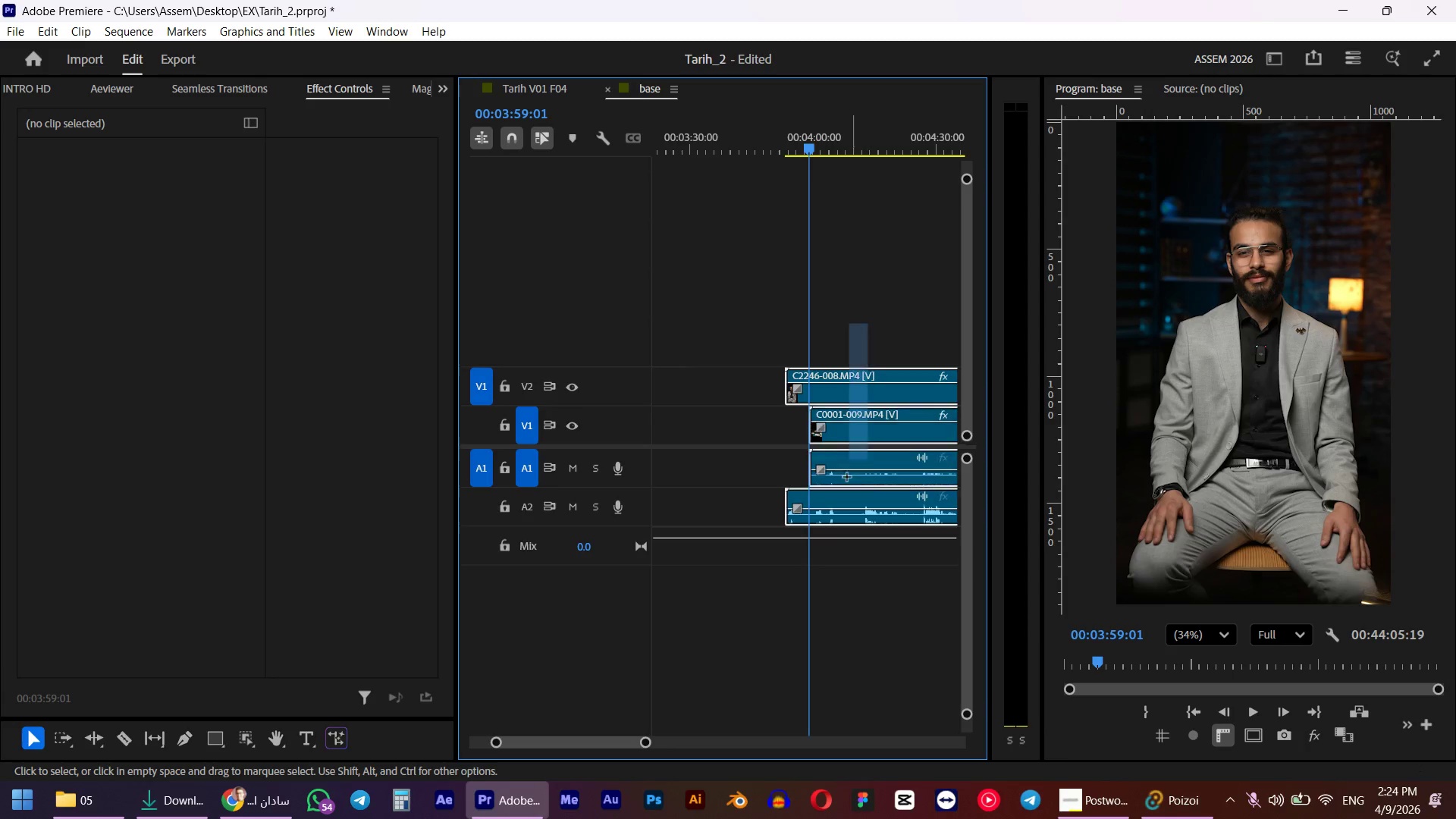 
hold_key(key=ShiftLeft, duration=0.56)
 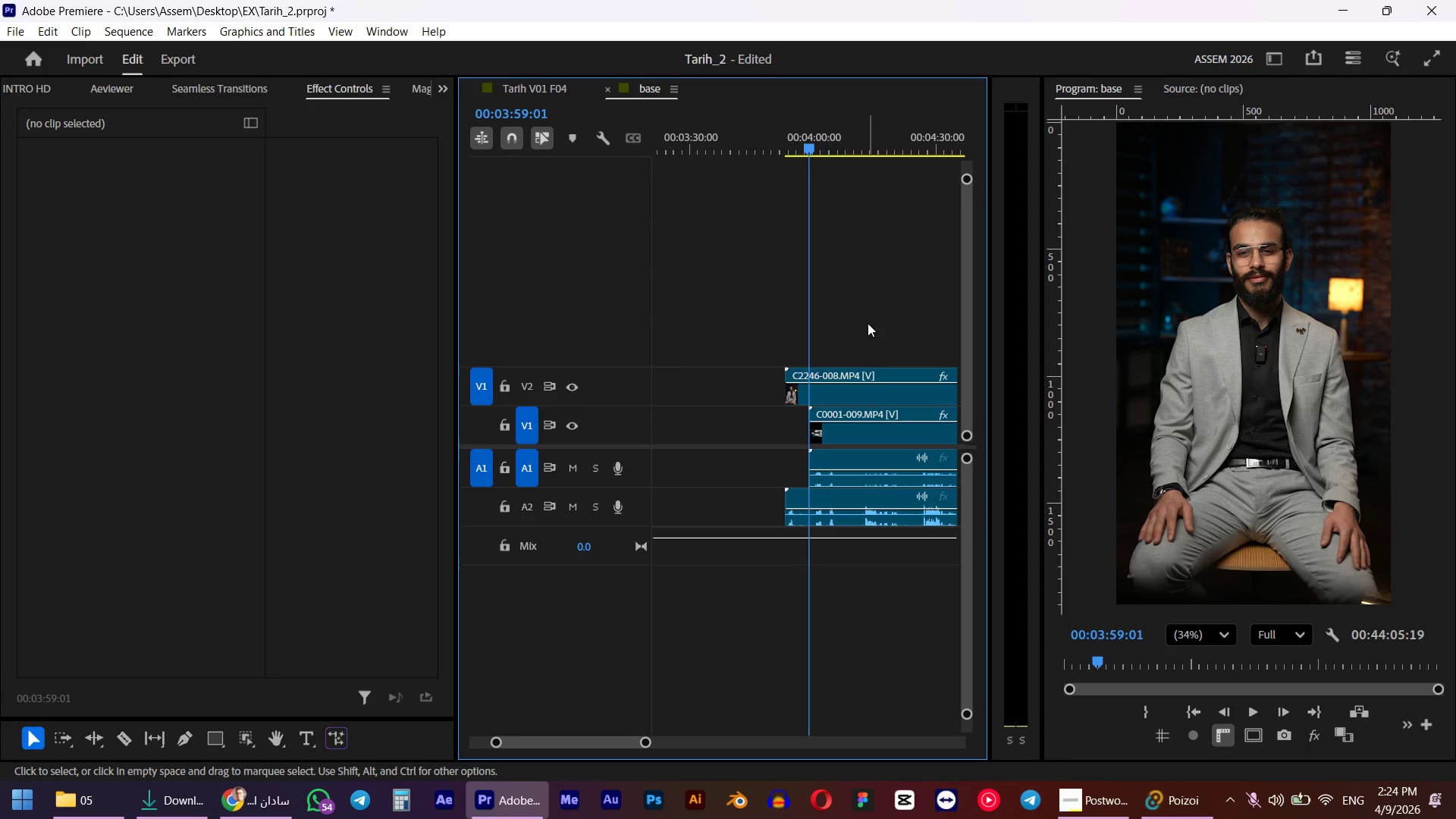 
left_click_drag(start_coordinate=[868, 323], to_coordinate=[839, 510])
 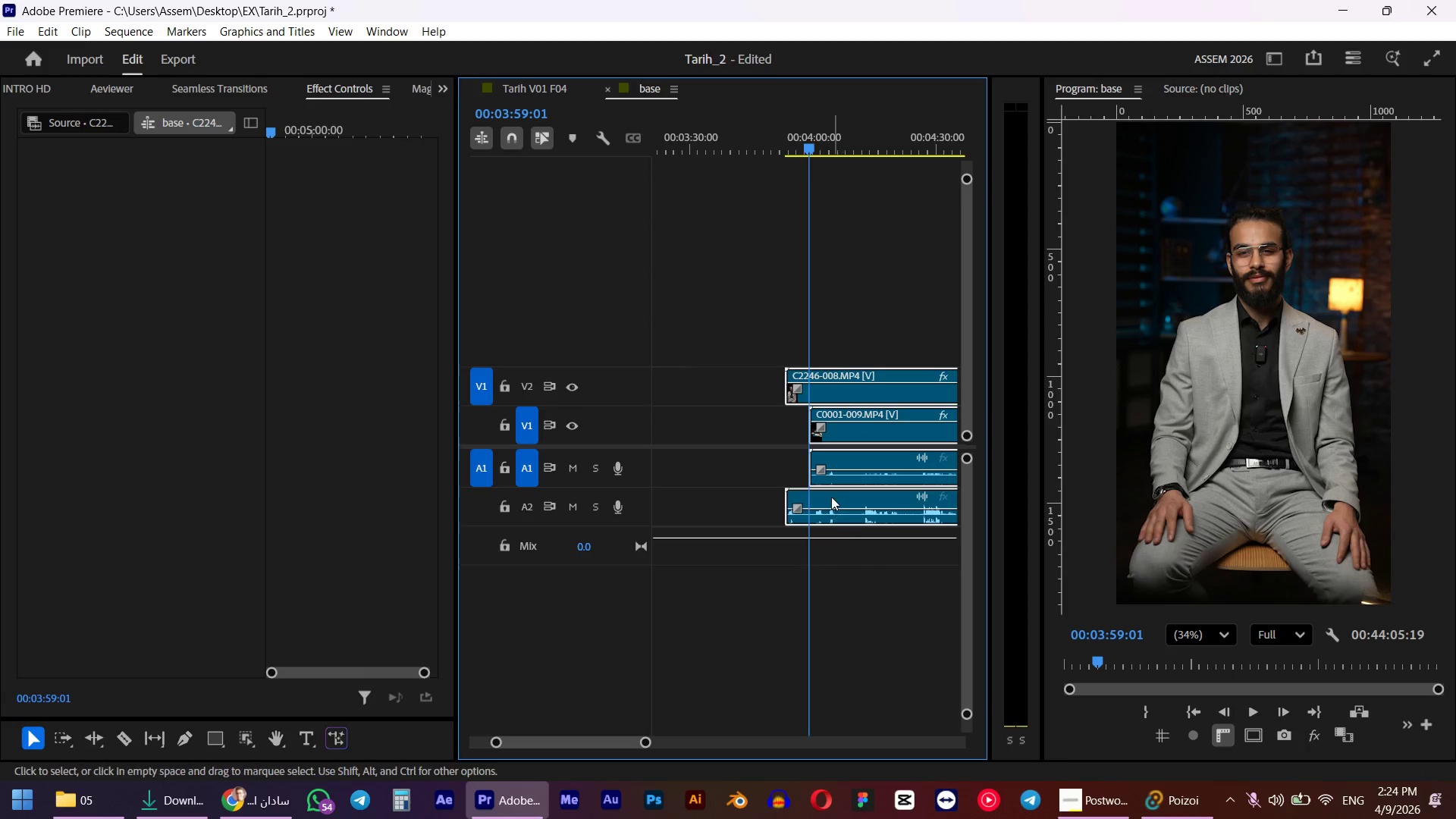 
type(qw)
 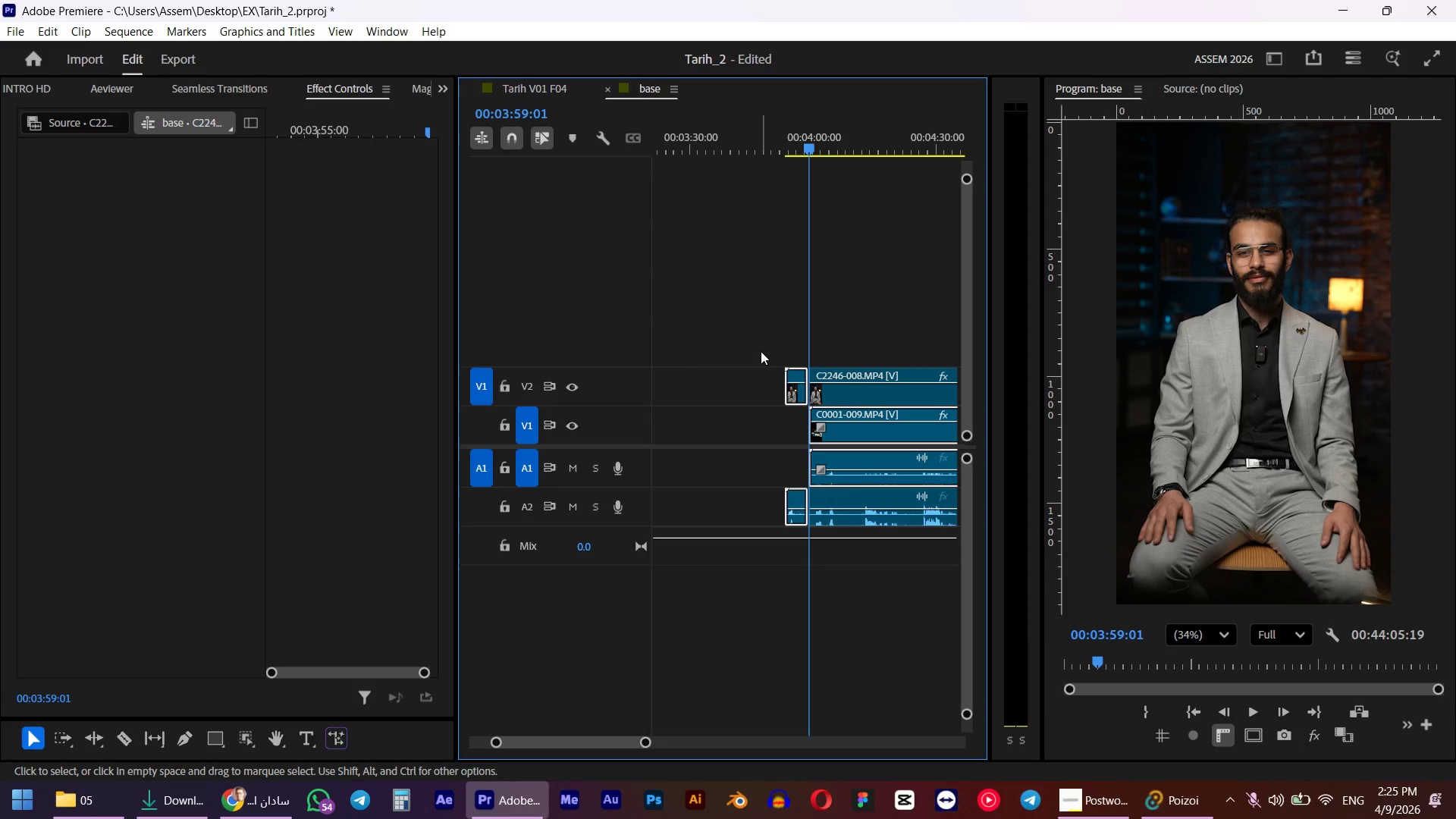 
left_click([761, 353])
 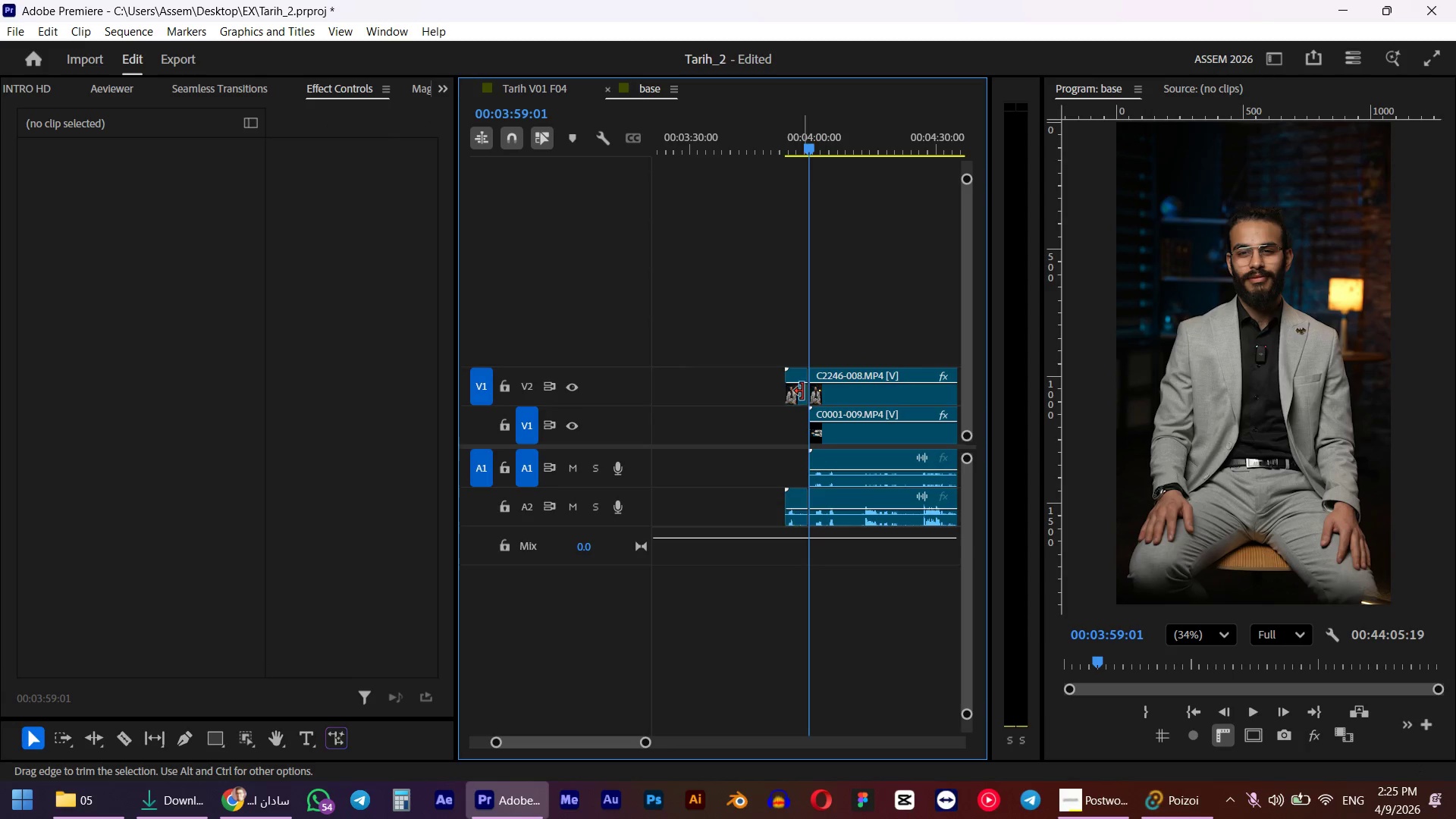 
left_click([791, 394])
 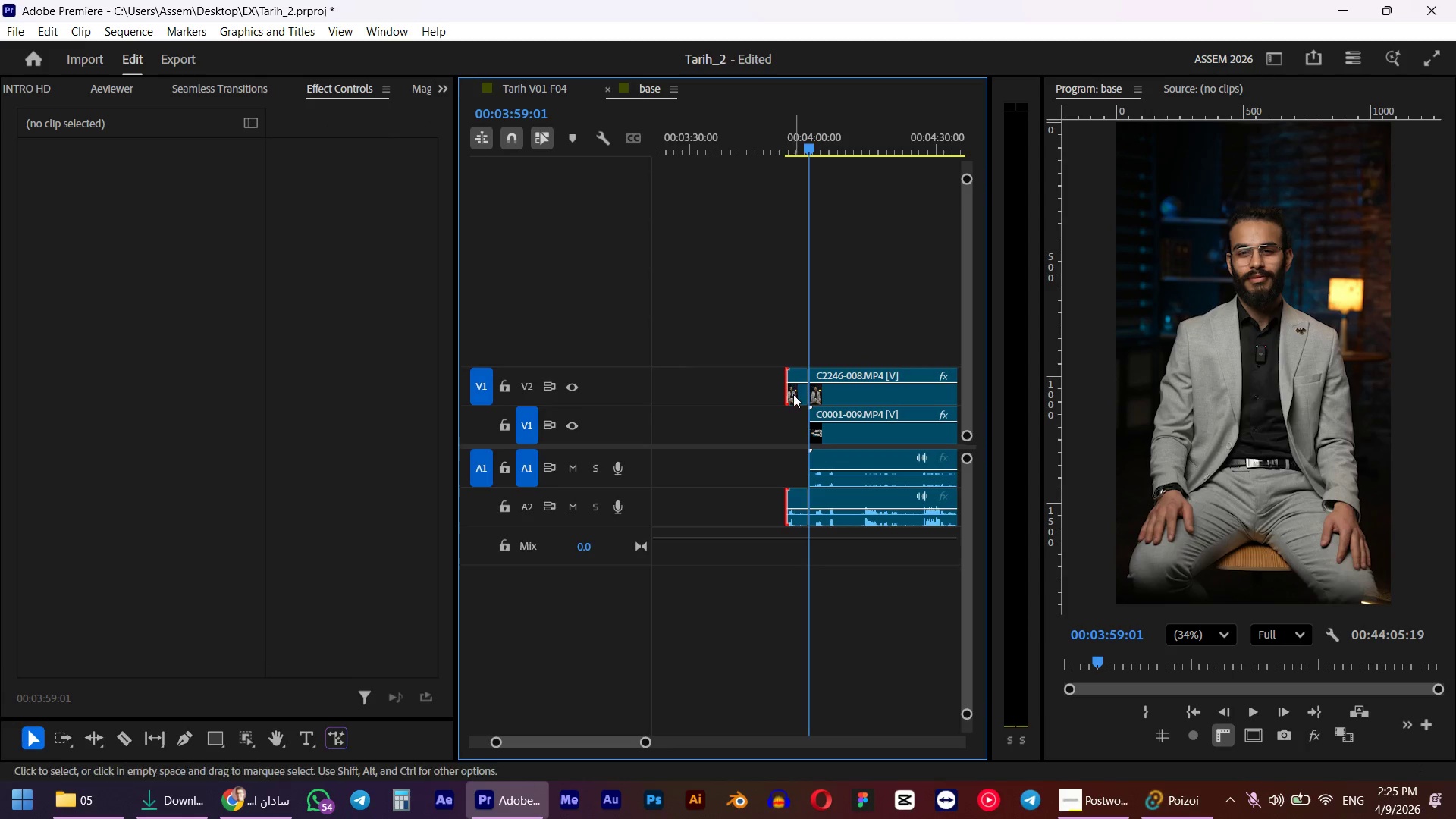 
left_click([796, 393])
 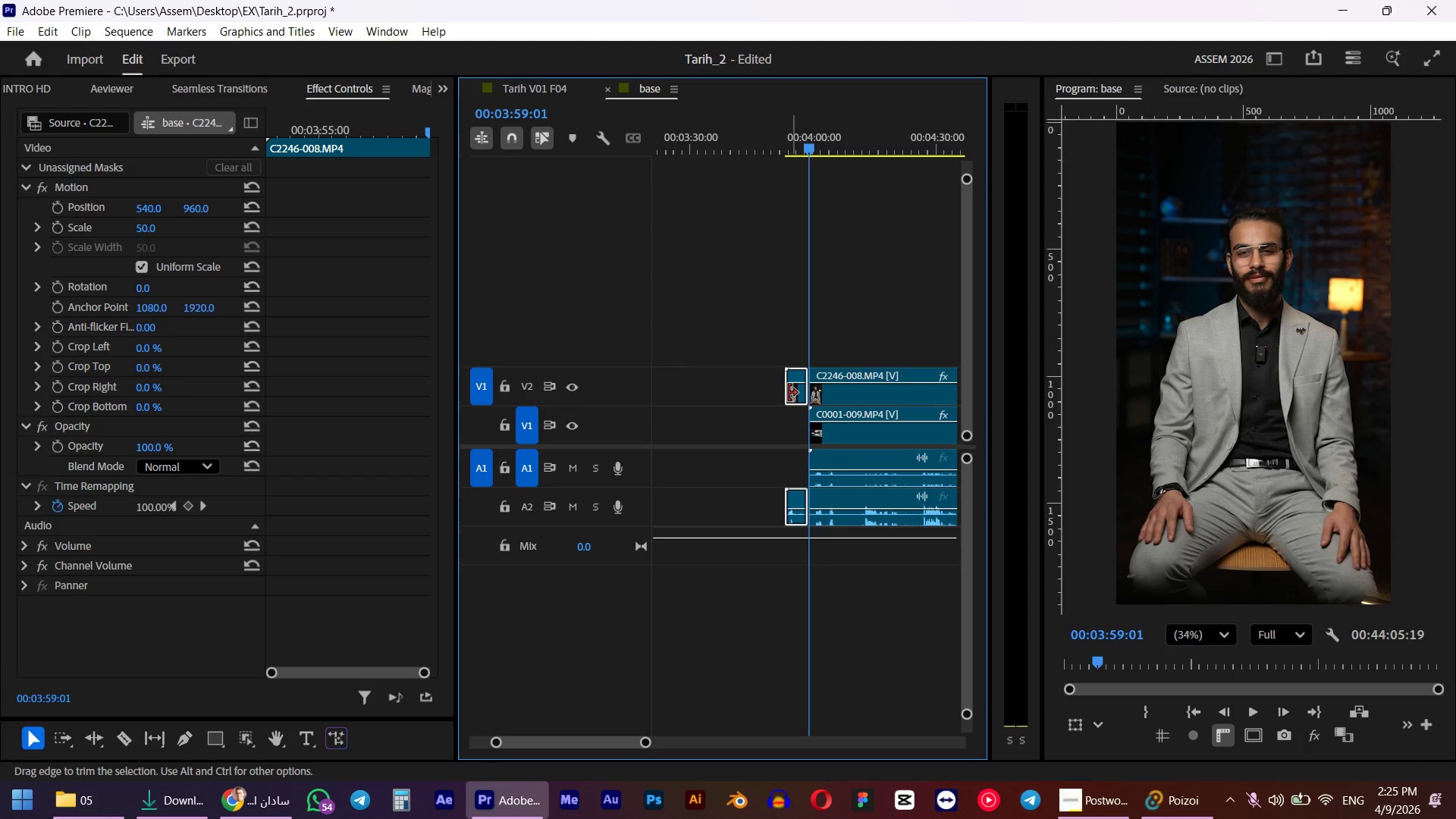 
key(Delete)
 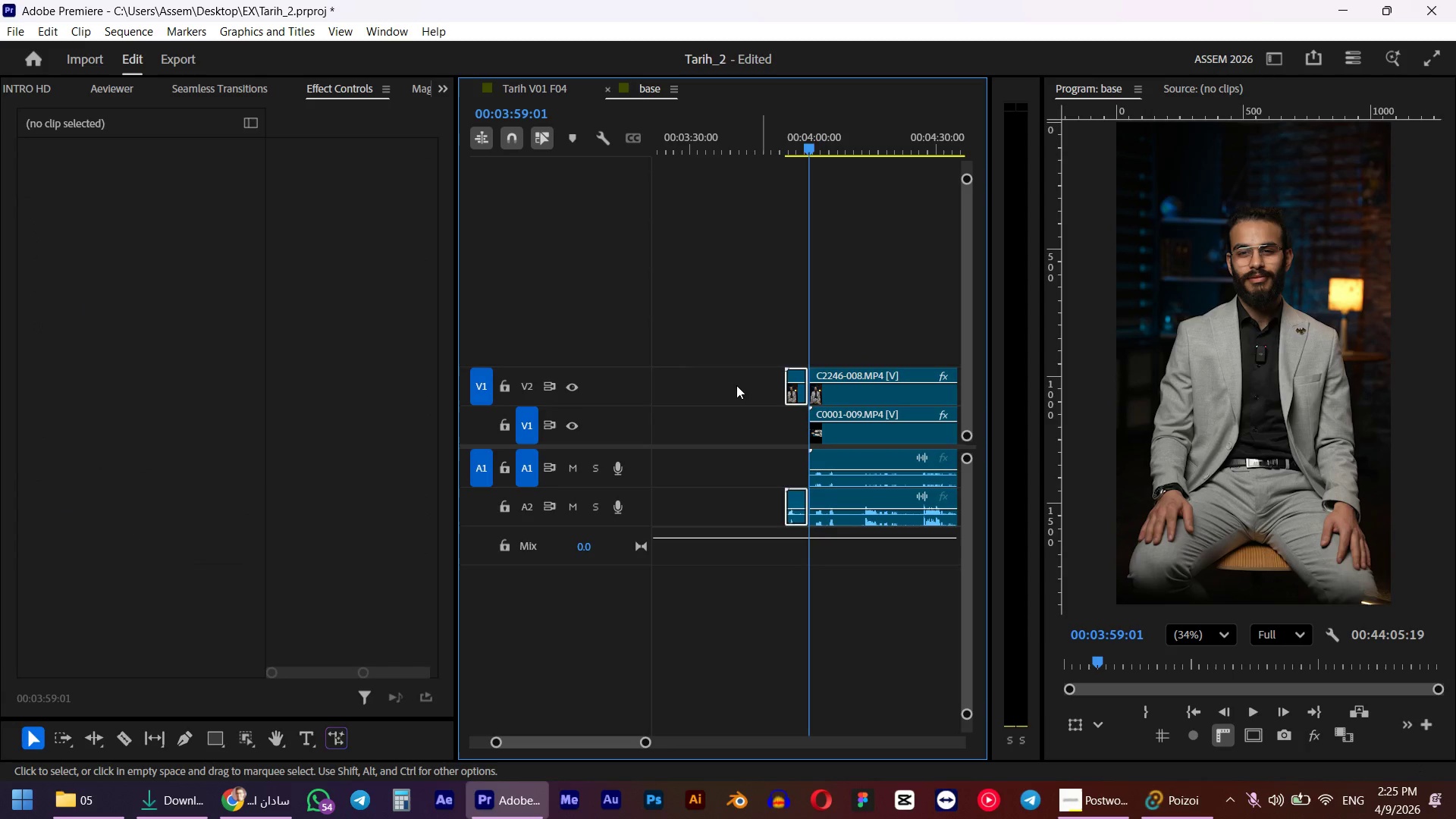 
left_click([735, 385])
 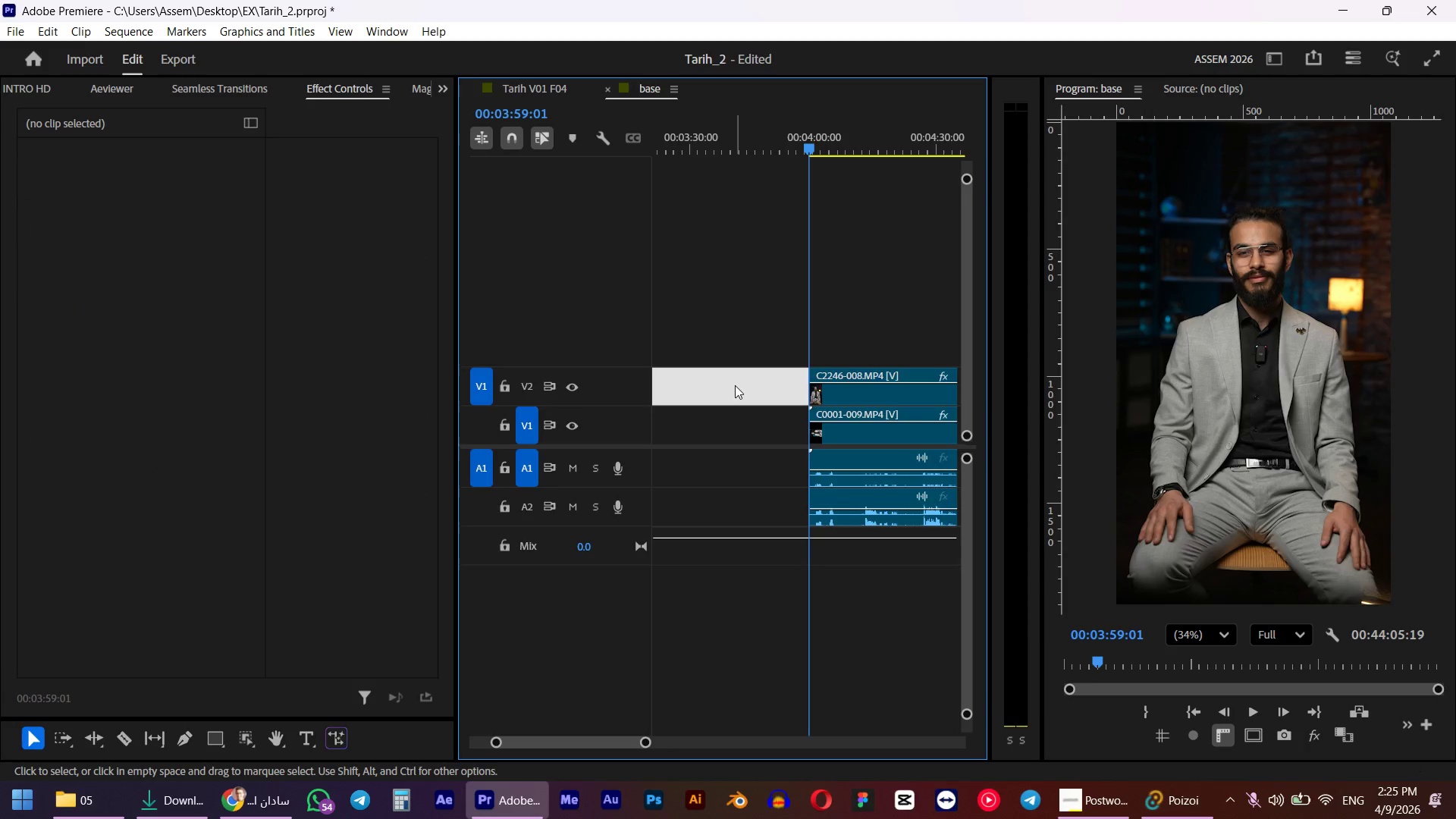 
key(Delete)
 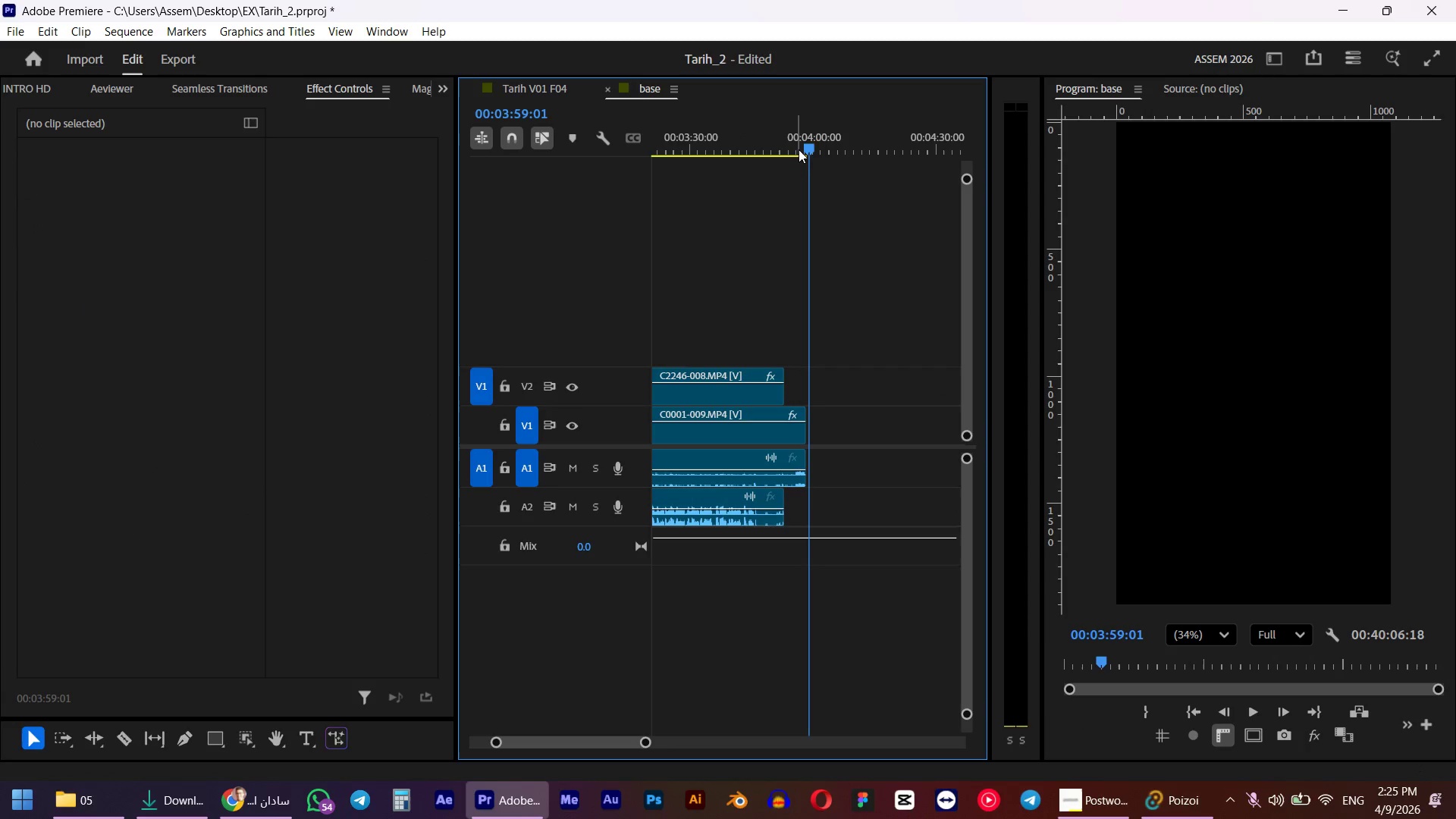 
left_click_drag(start_coordinate=[804, 148], to_coordinate=[767, 155])
 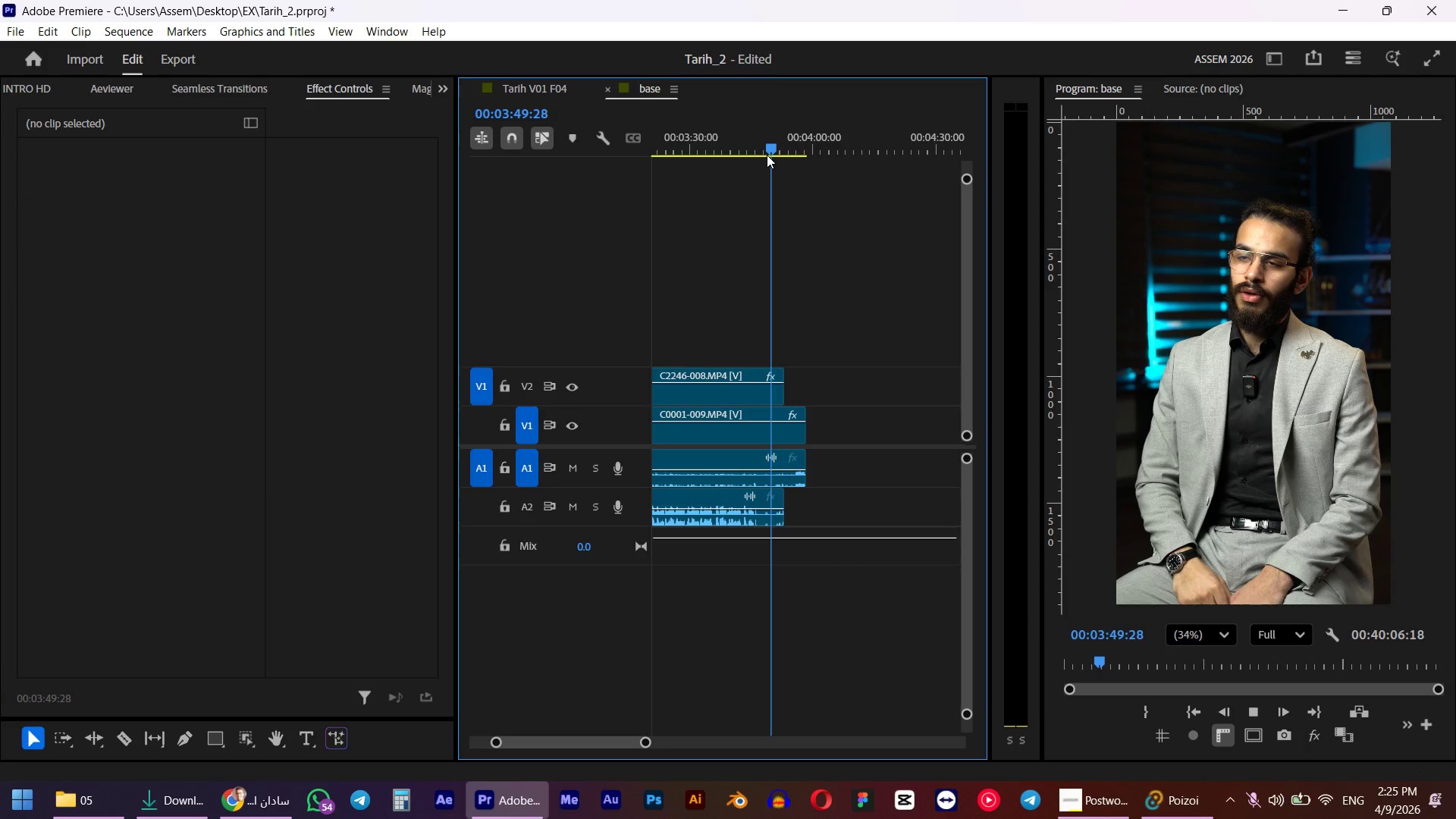 
hold_key(key=ShiftLeft, duration=1.22)
 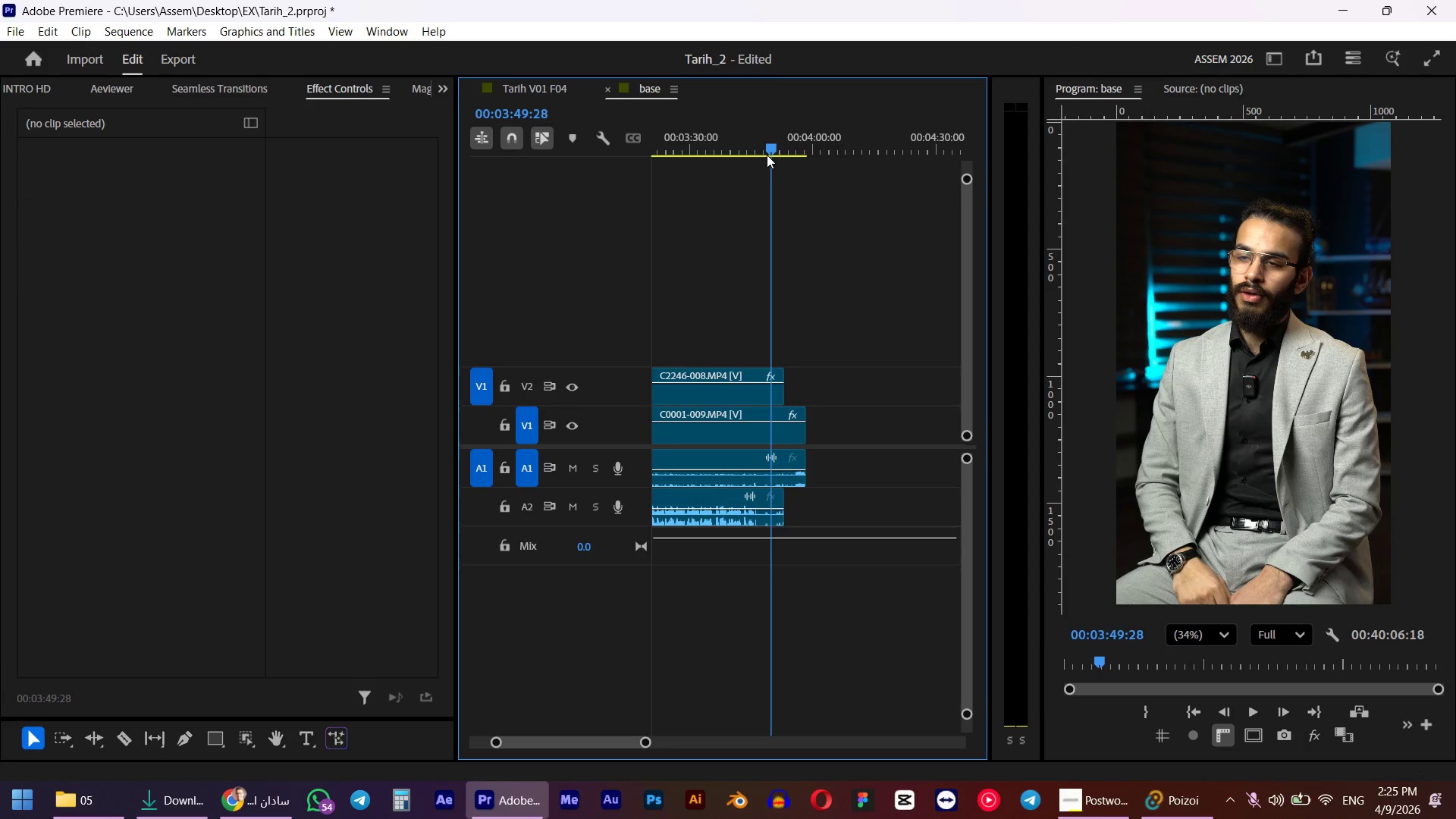 
key(Space)
 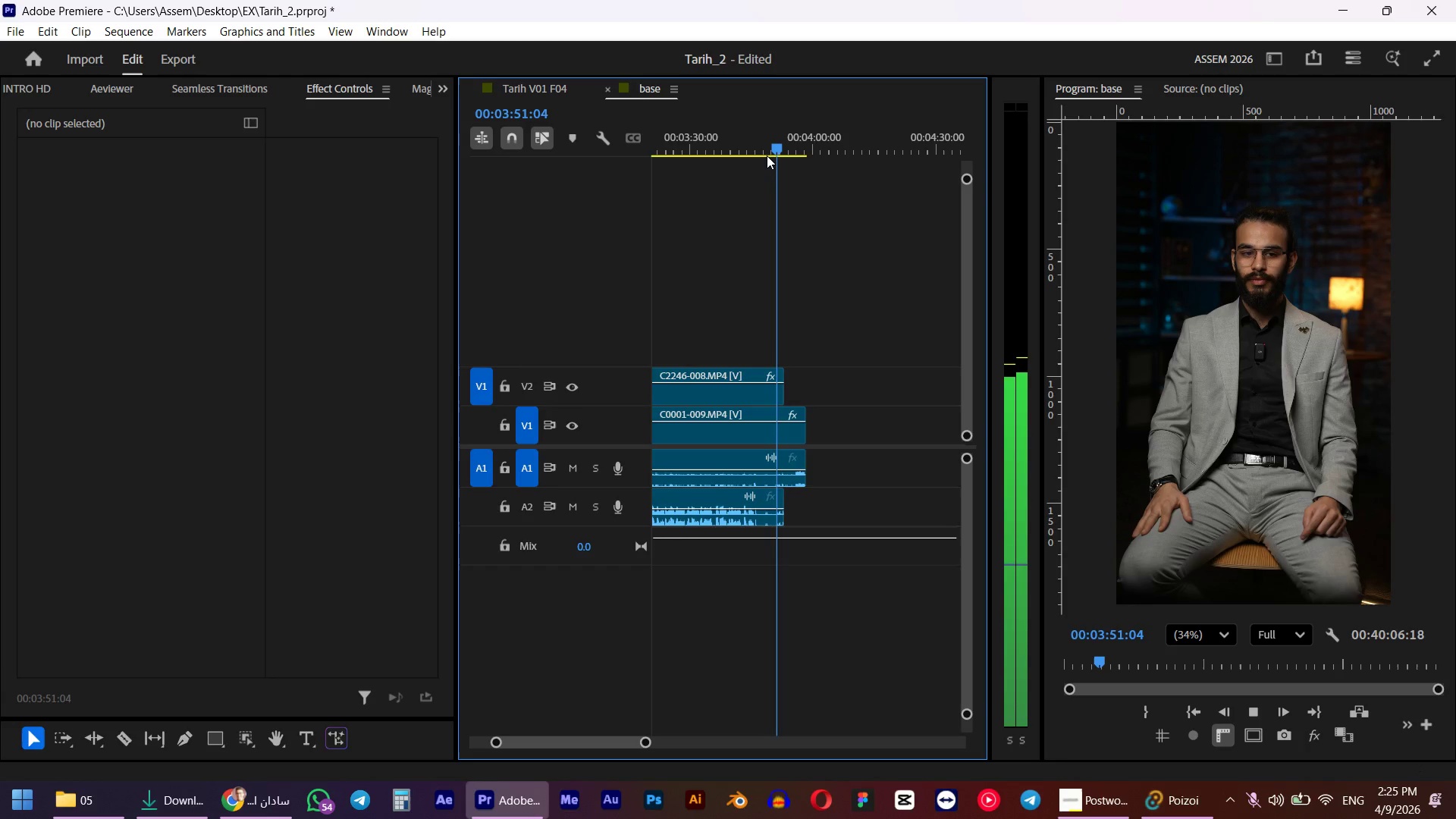 
key(Space)
 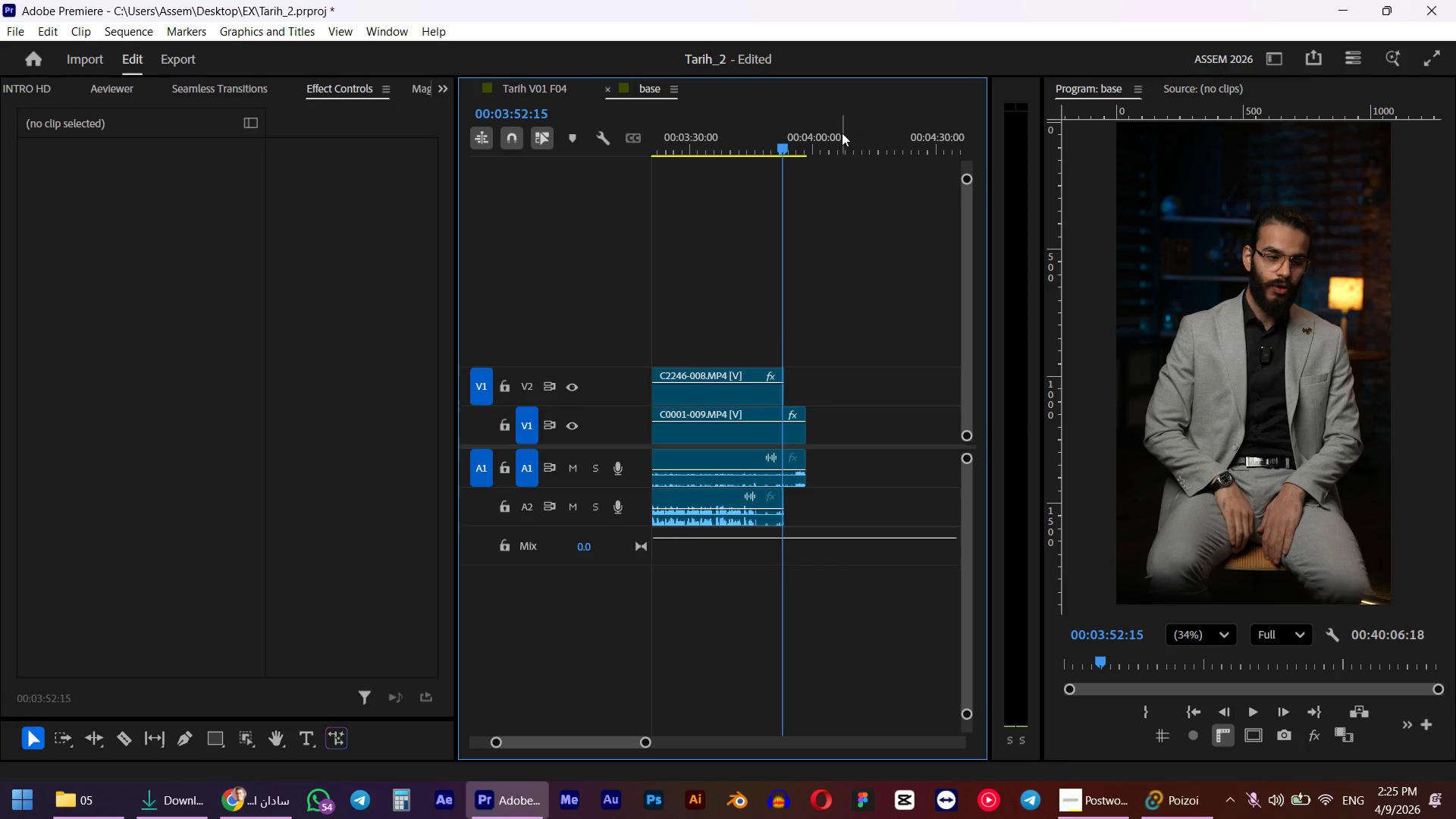 
left_click_drag(start_coordinate=[842, 133], to_coordinate=[784, 145])
 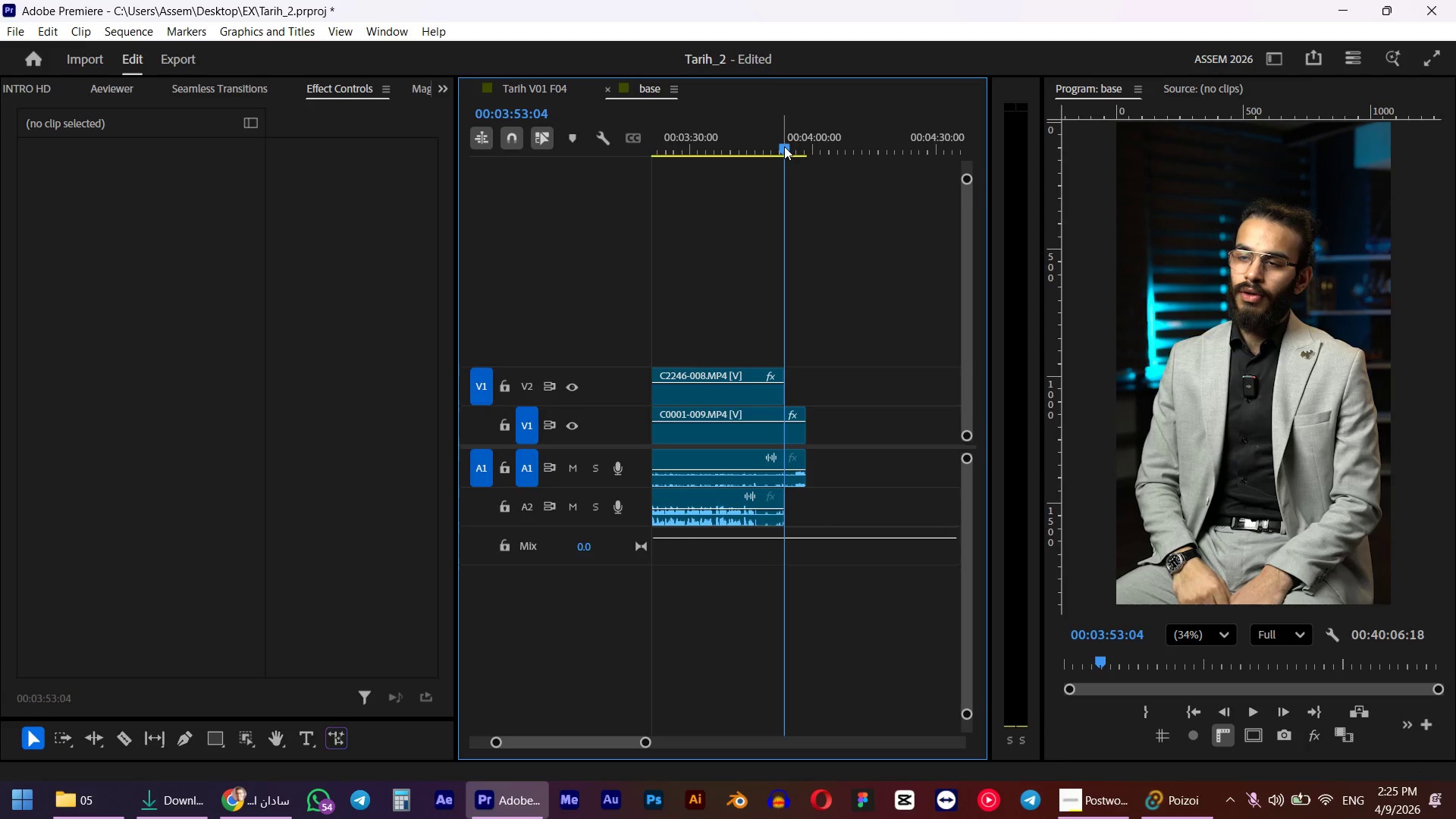 
hold_key(key=ShiftLeft, duration=0.8)
 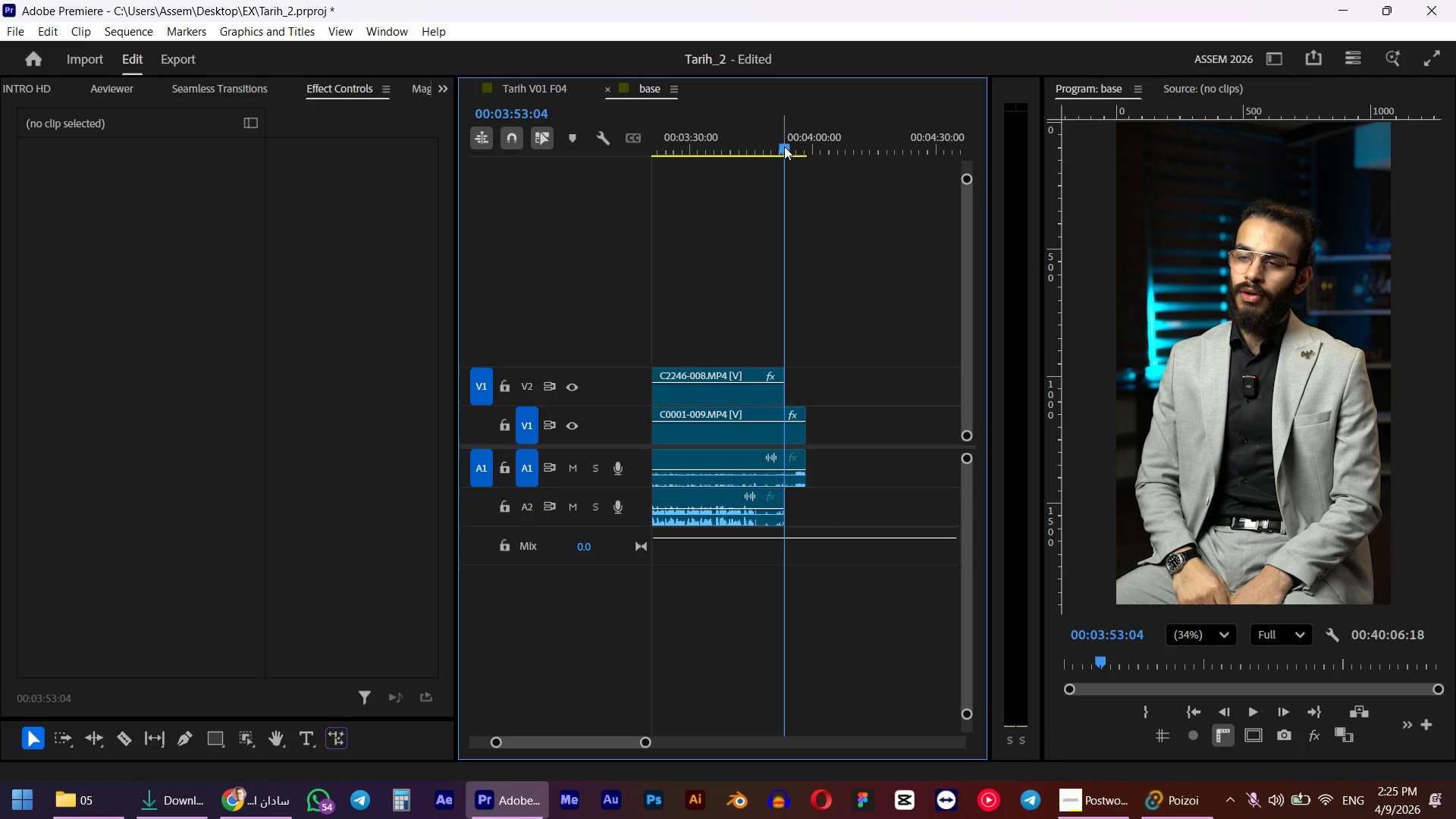 
key(E)
 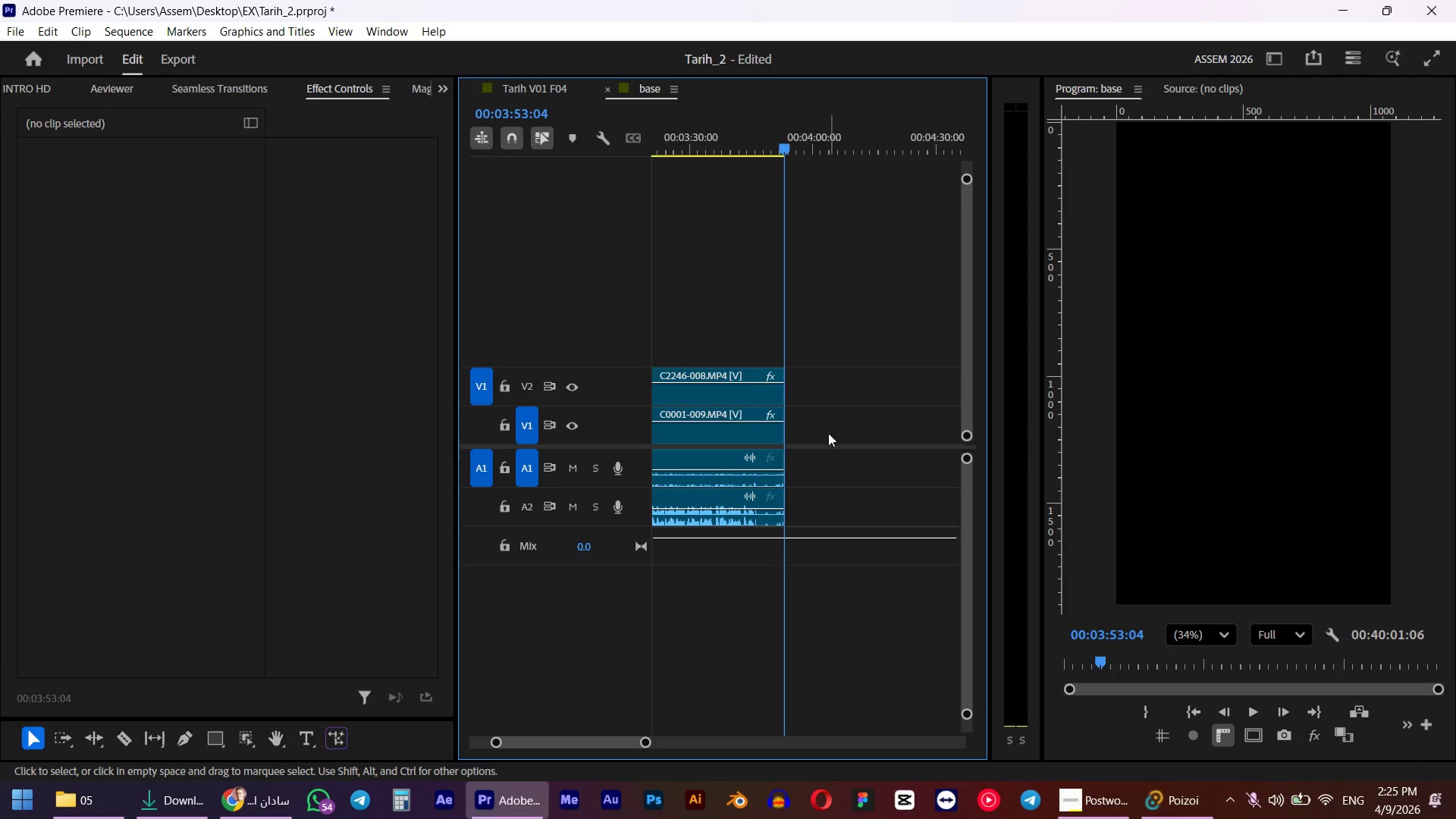 
left_click([830, 382])
 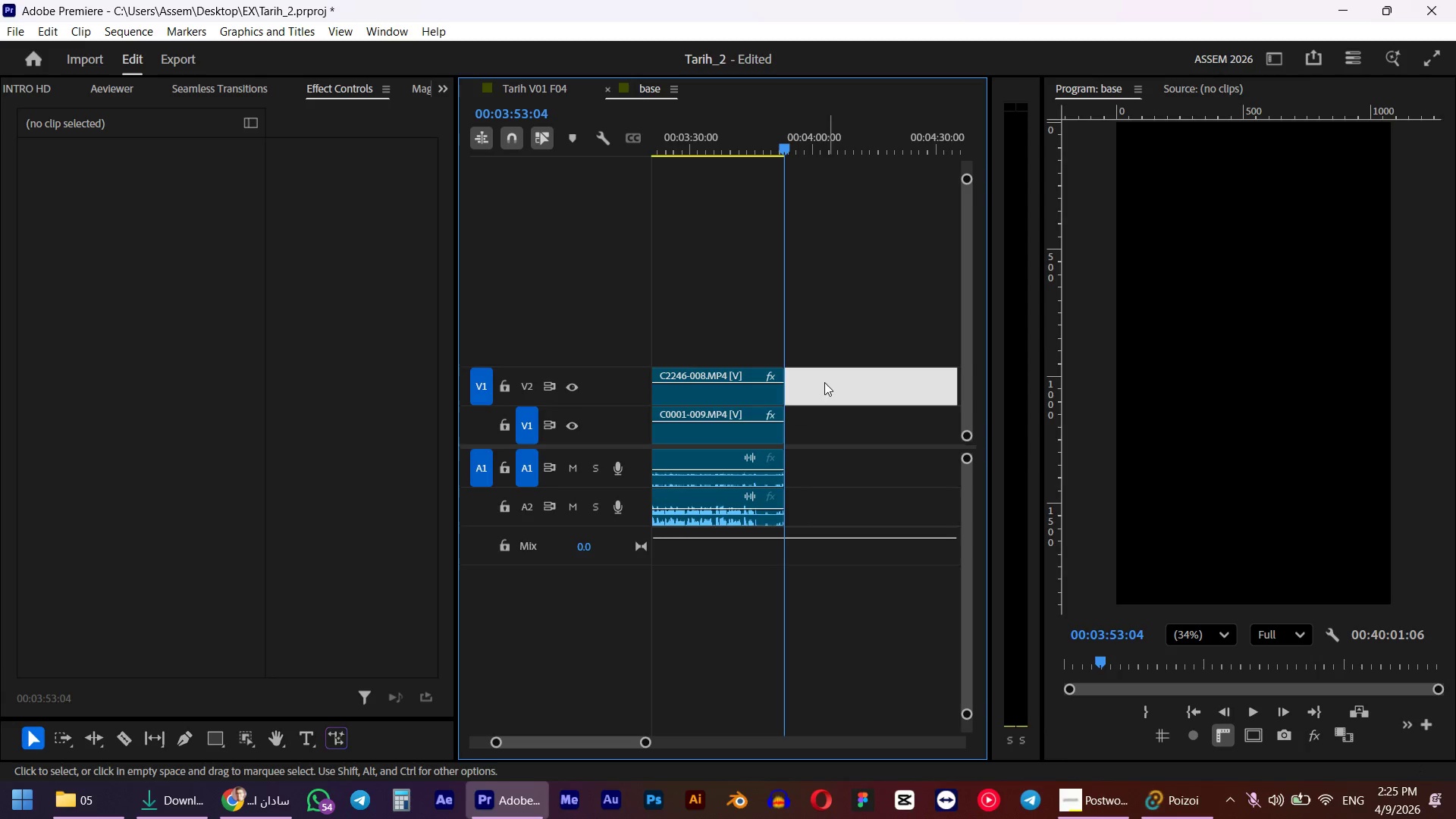 
hold_key(key=AltLeft, duration=0.42)
left_click([739, 394])
 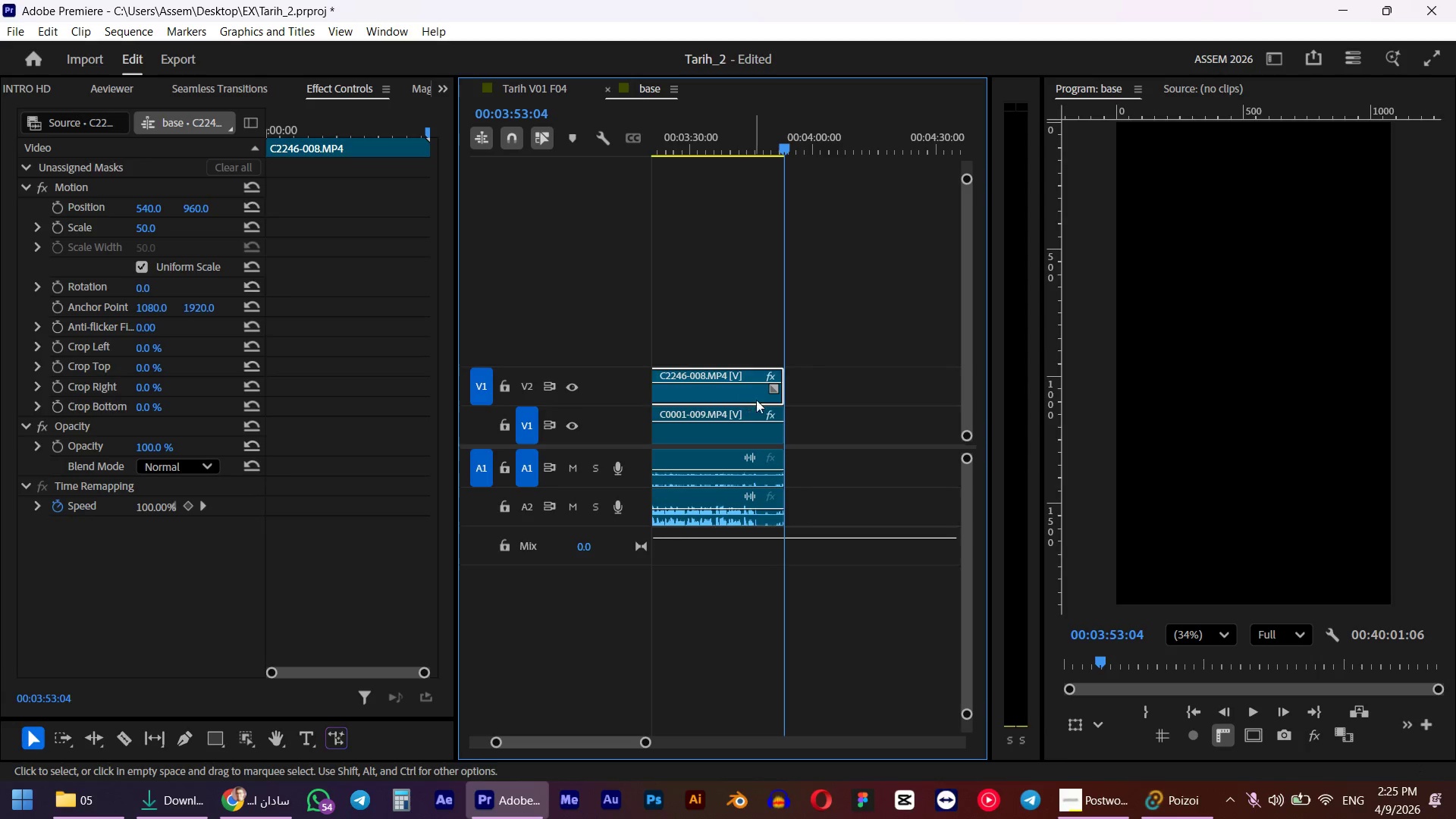 
left_click([876, 450])
 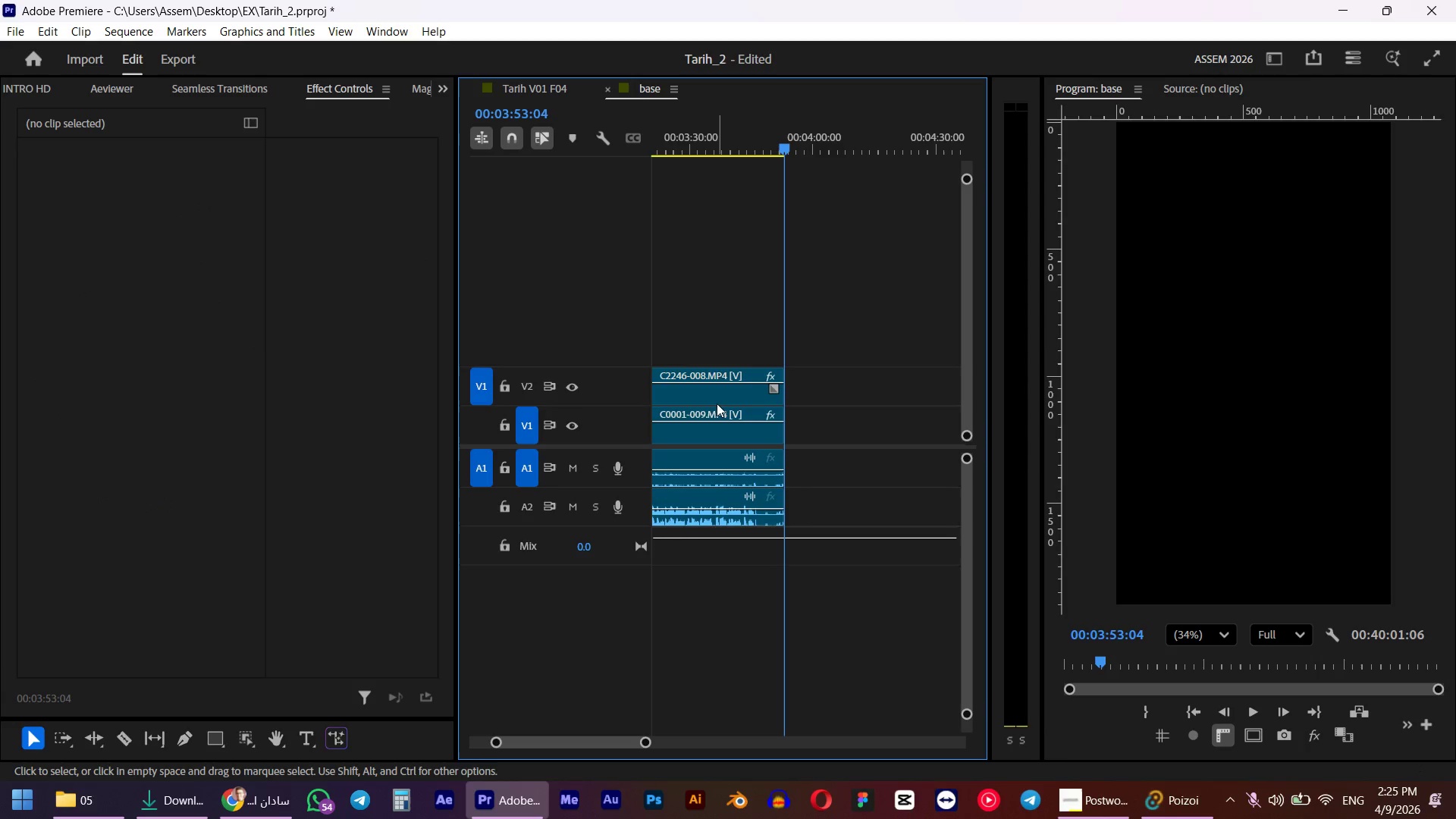 
left_click([717, 403])
 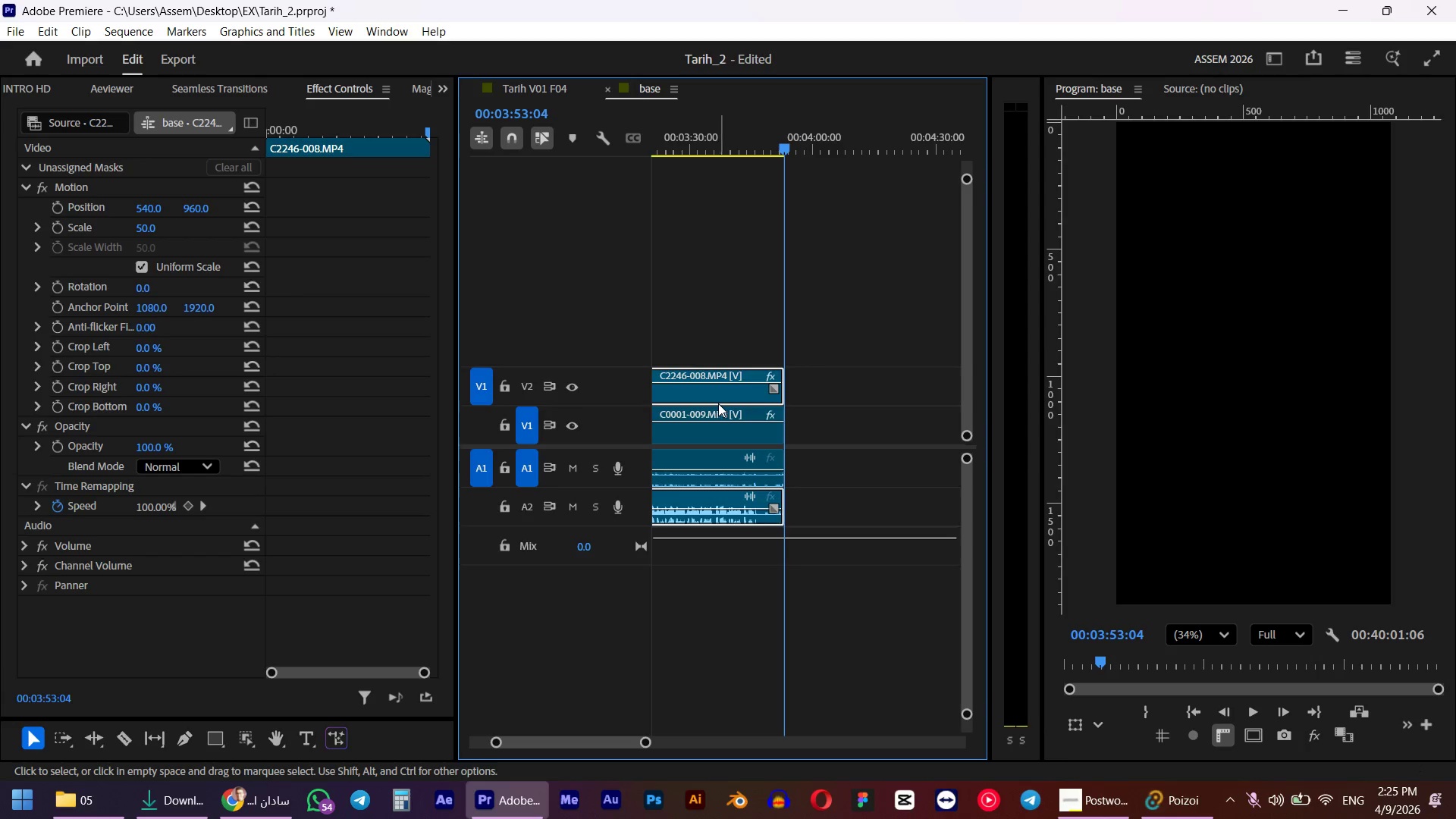 
hold_key(key=AltLeft, duration=0.33)
 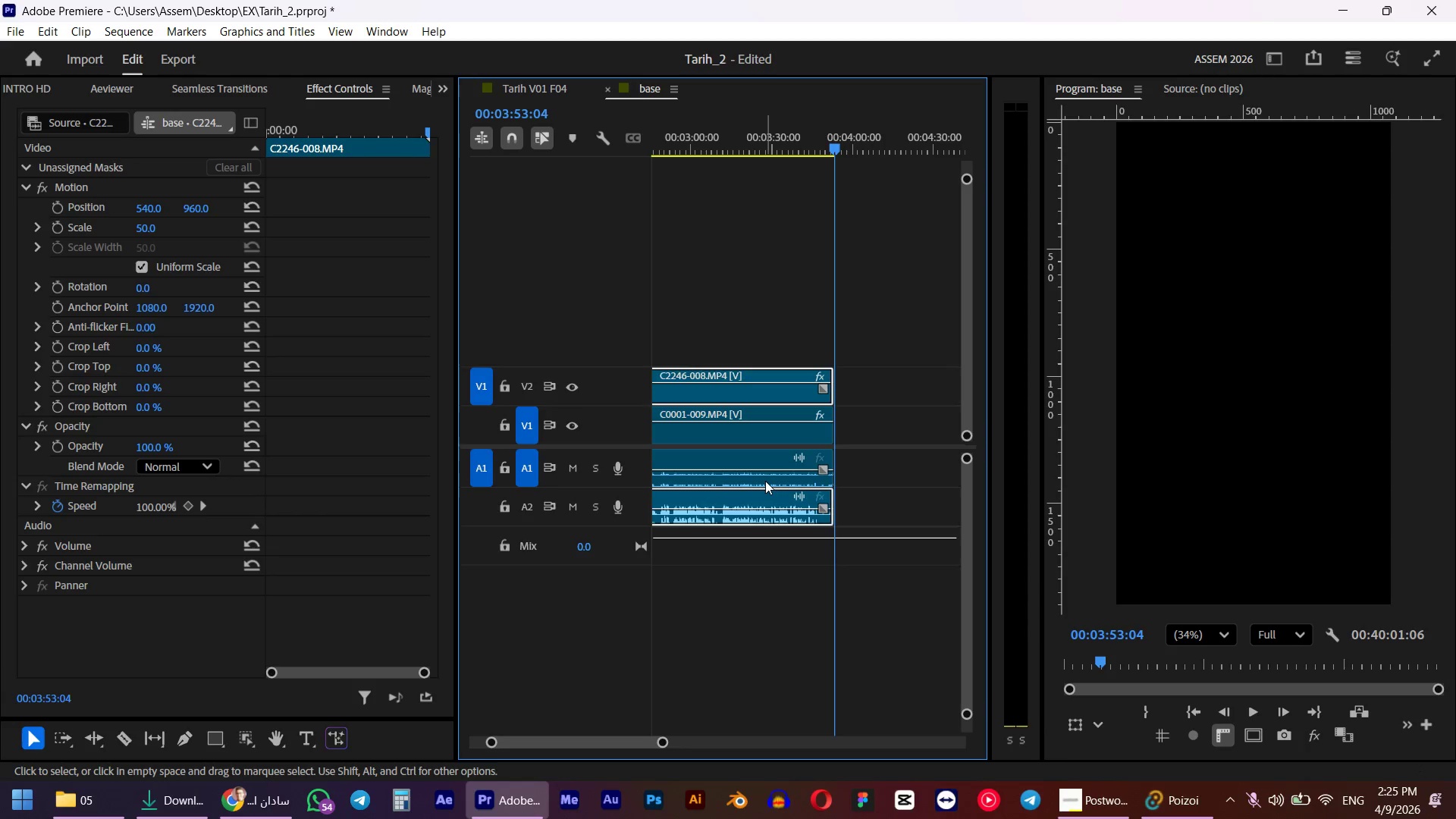 
scroll: coordinate [766, 406], scroll_direction: up, amount: 3.0
 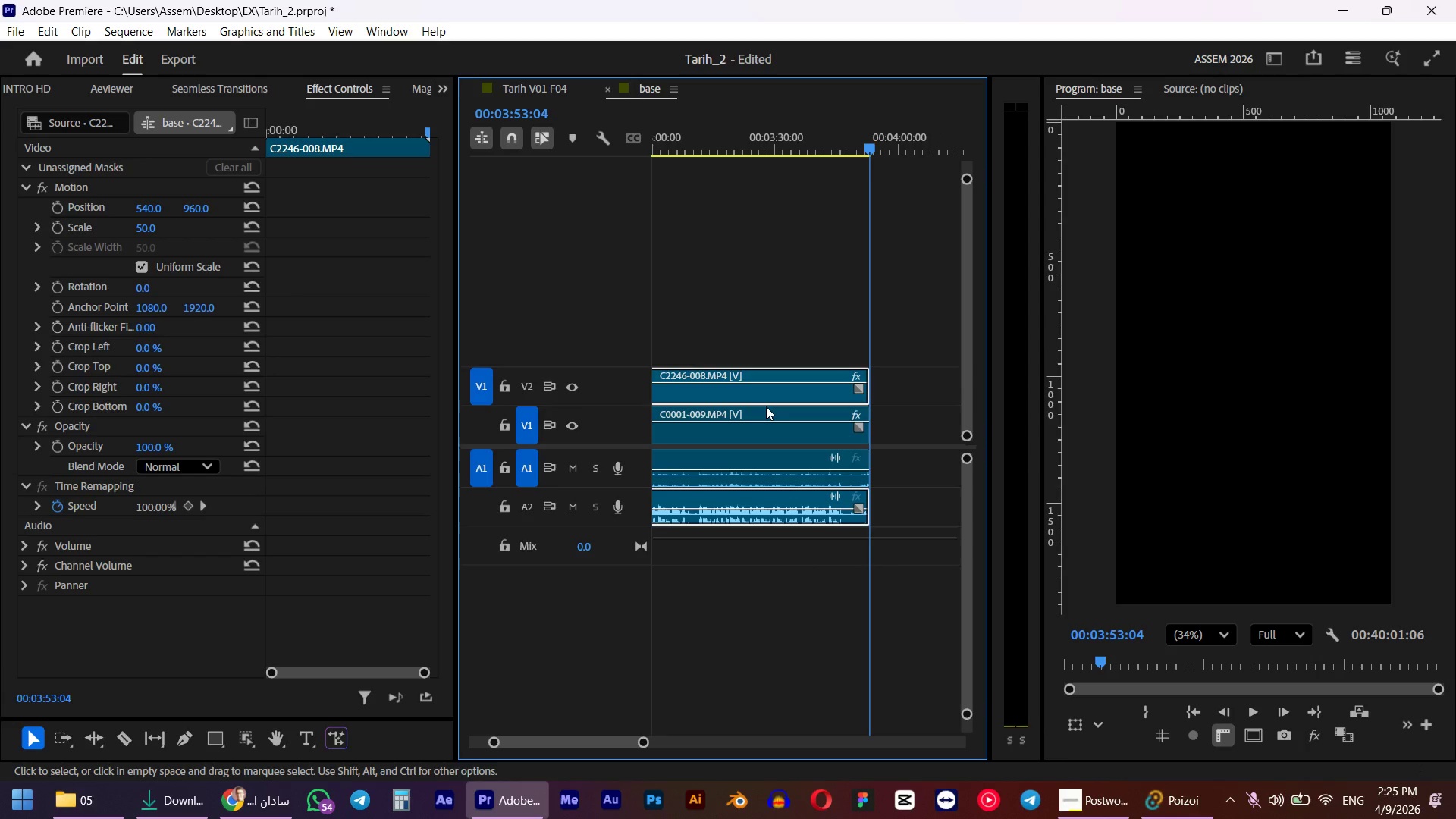 
scroll: coordinate [766, 406], scroll_direction: down, amount: 4.0
 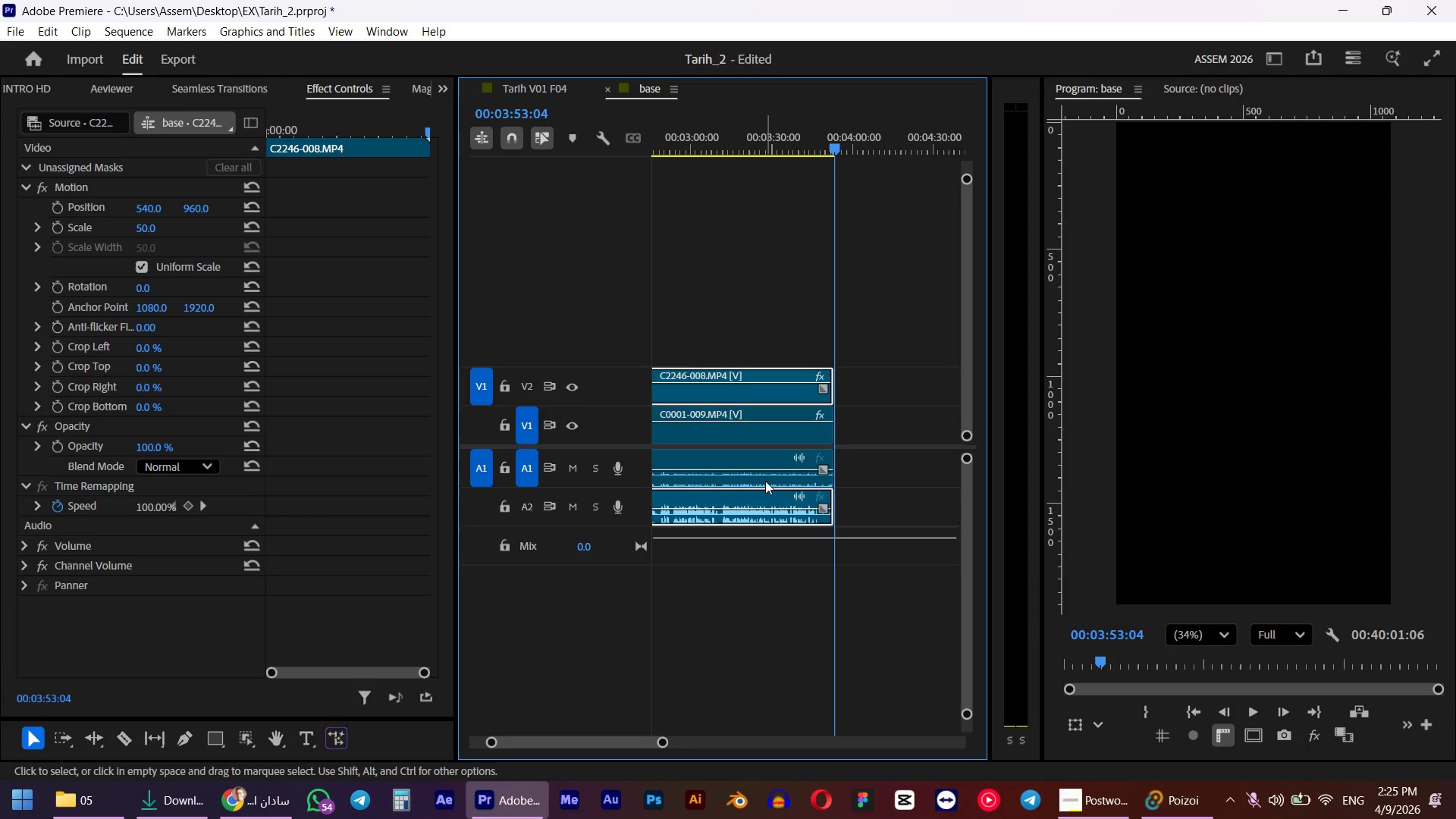 
hold_key(key=AltLeft, duration=0.48)
left_click([765, 481])
 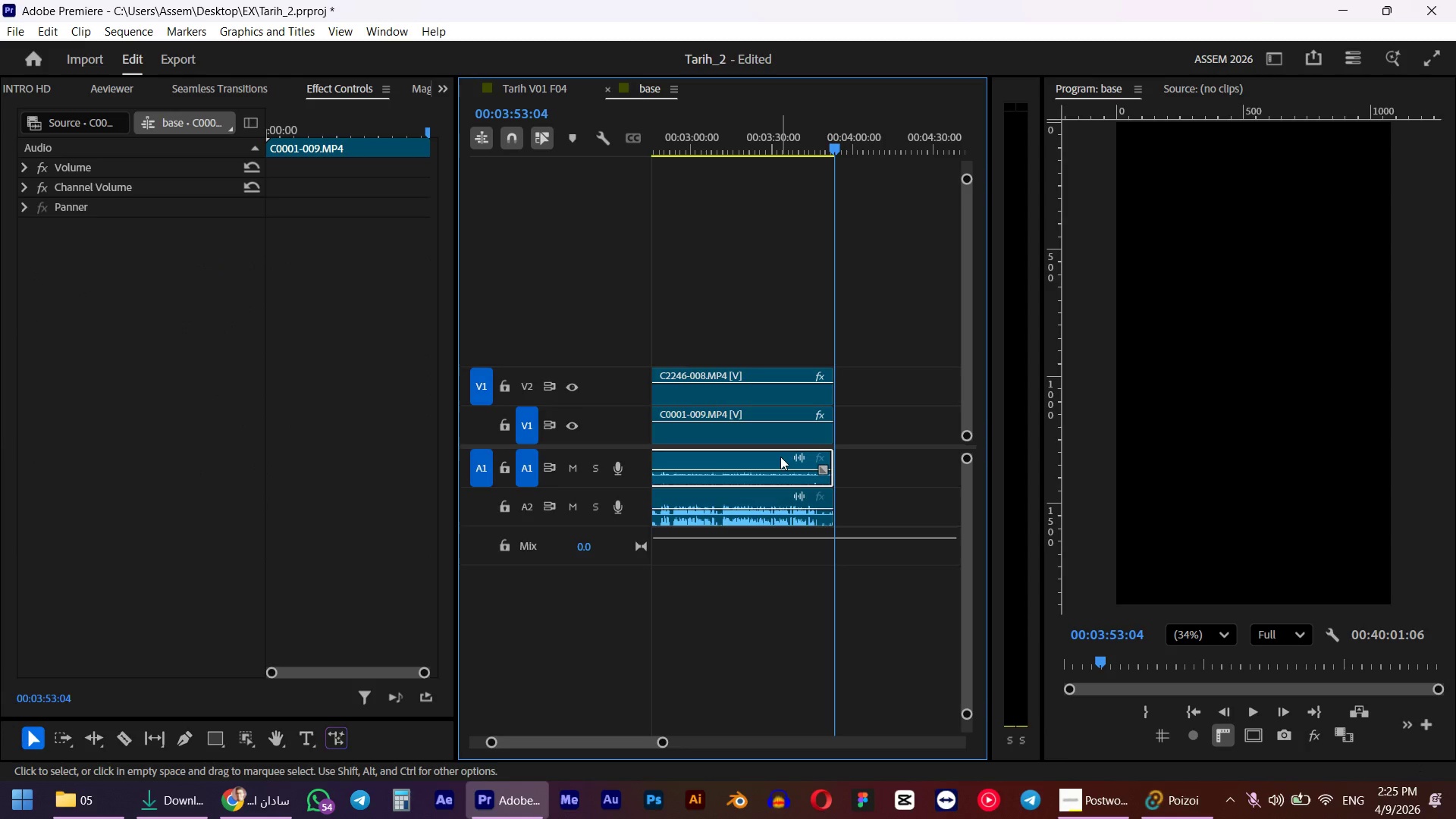 
key(Delete)
 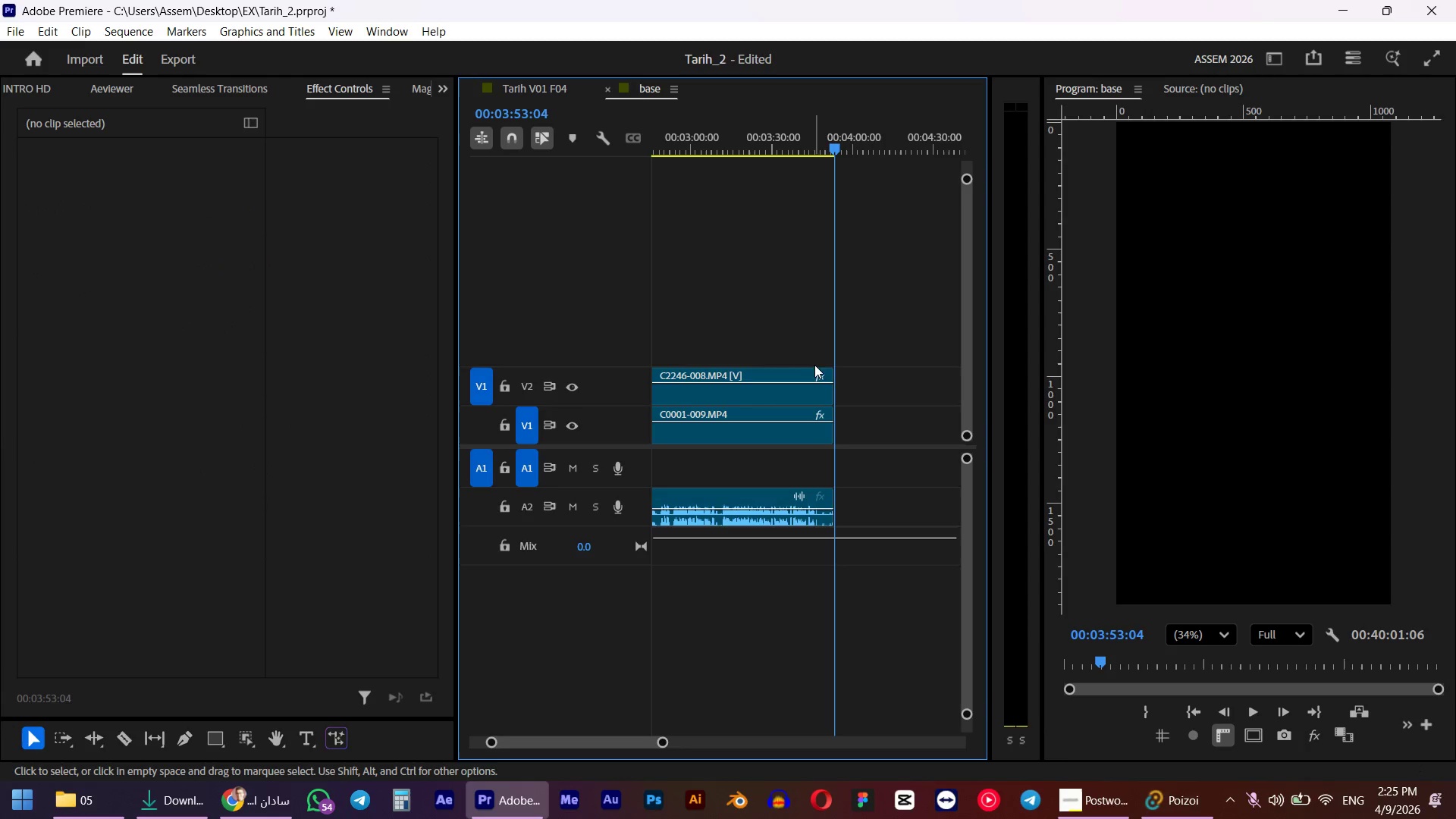 
left_click([757, 395])
 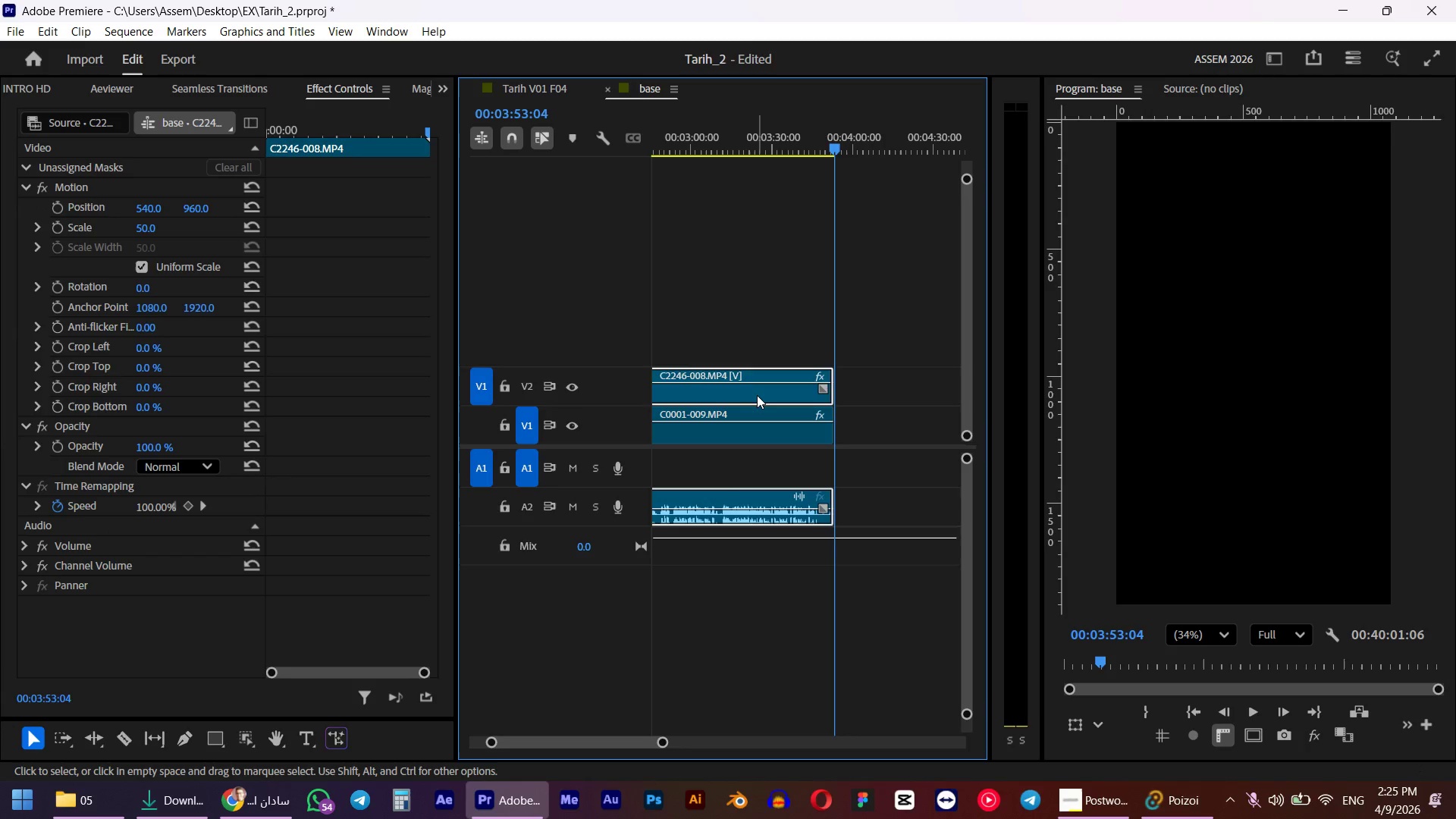 
right_click([757, 395])
 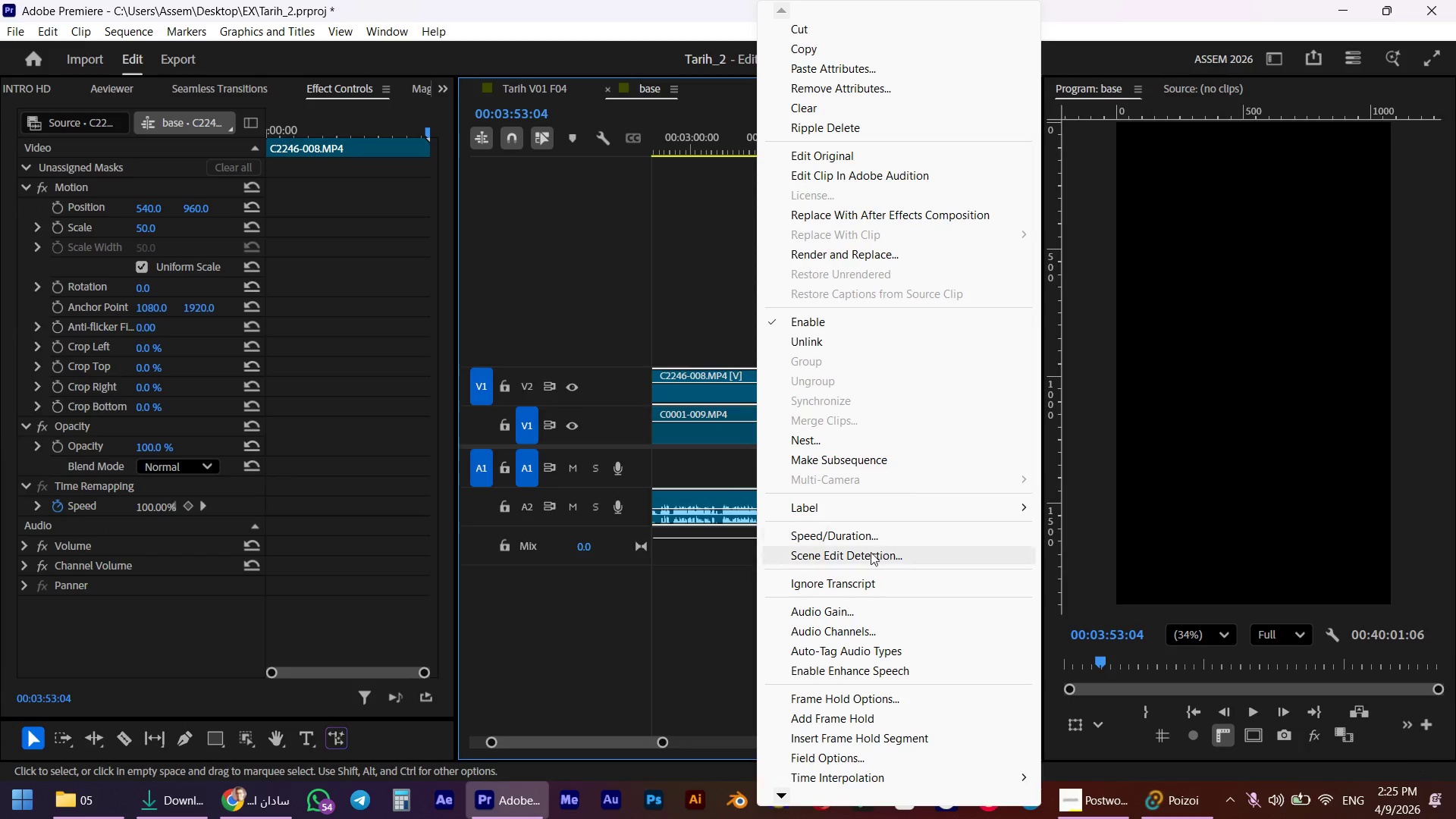 
left_click([862, 504])
 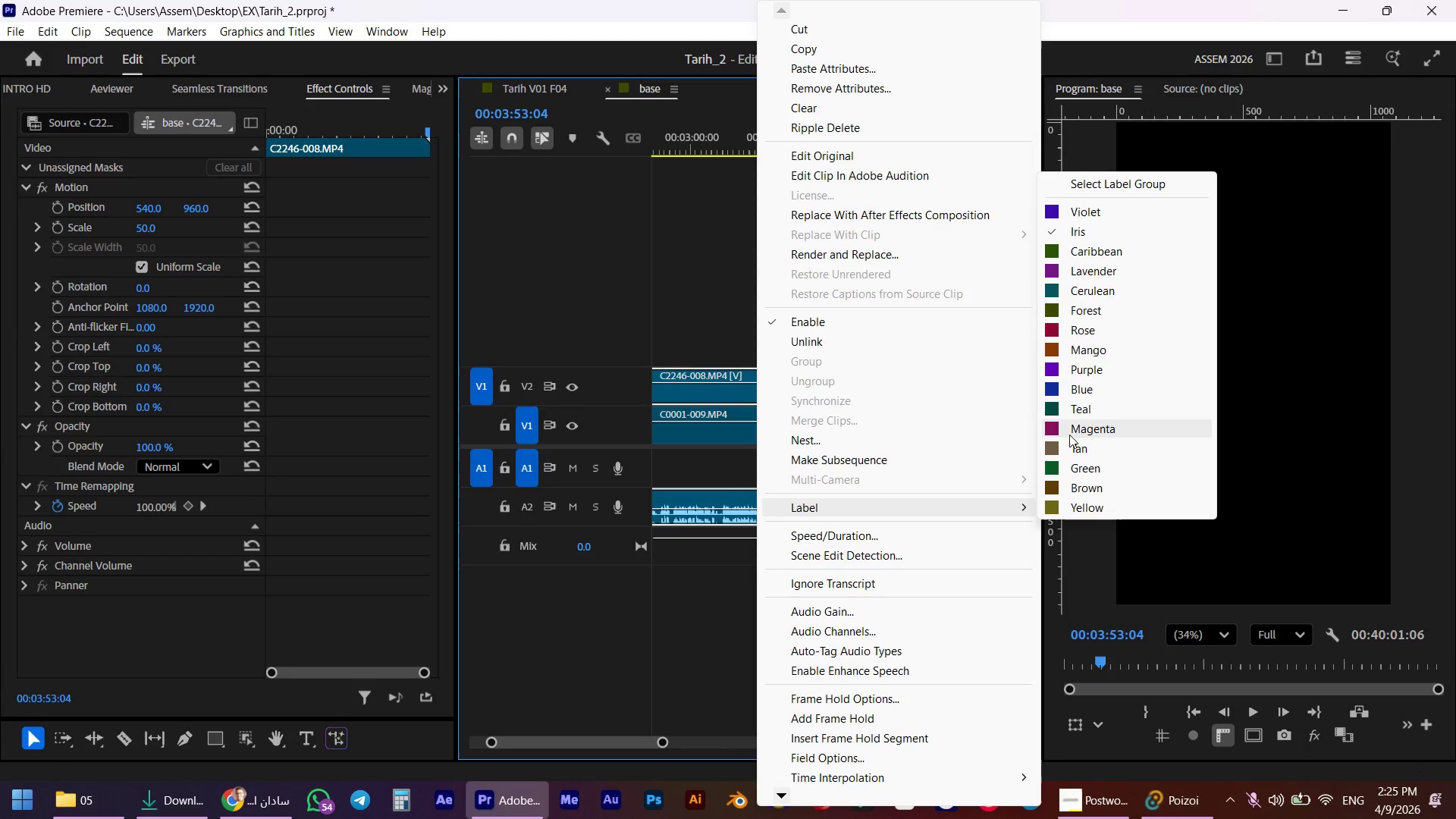 
left_click([1074, 435])
 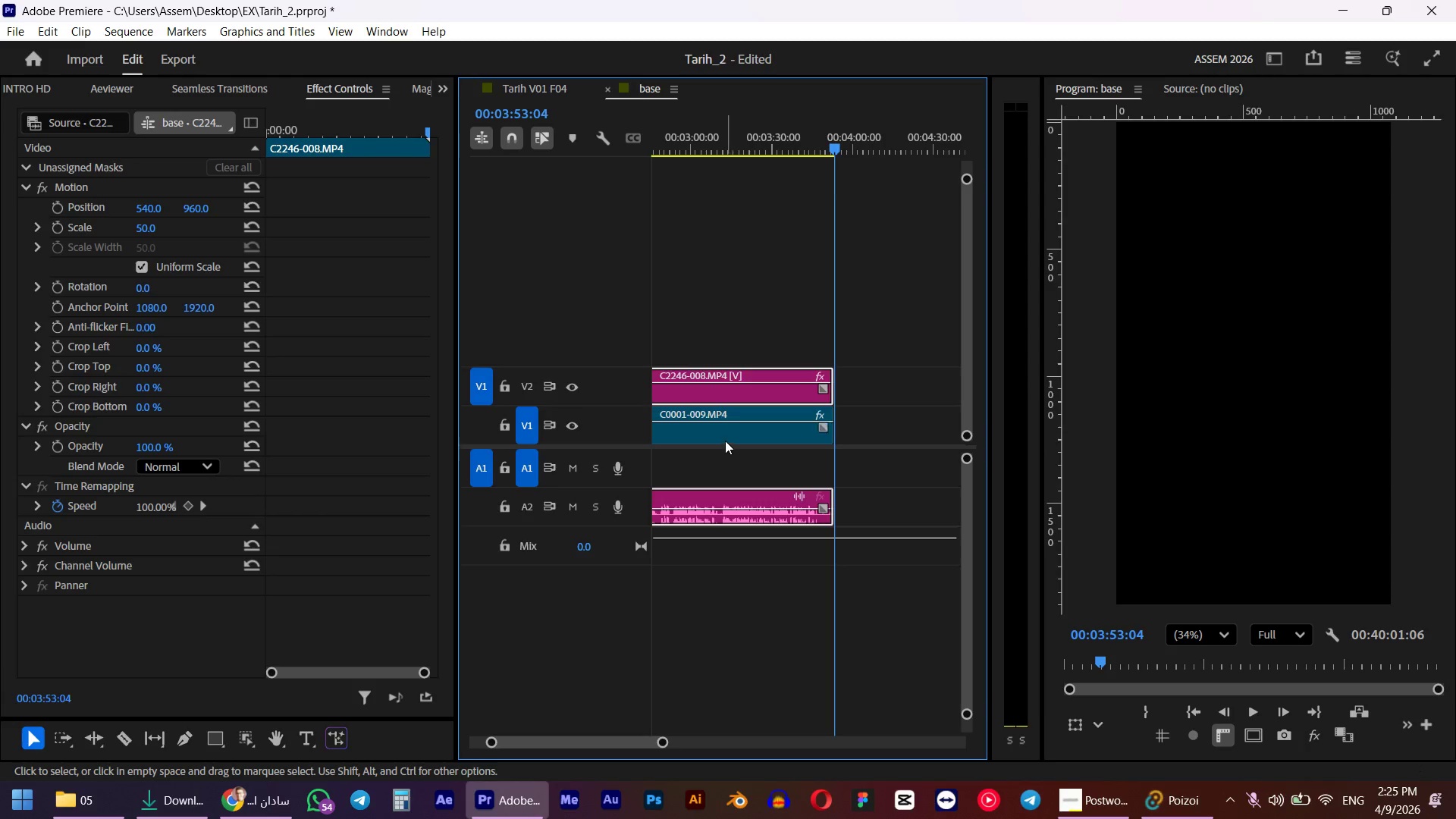 
left_click([725, 438])
 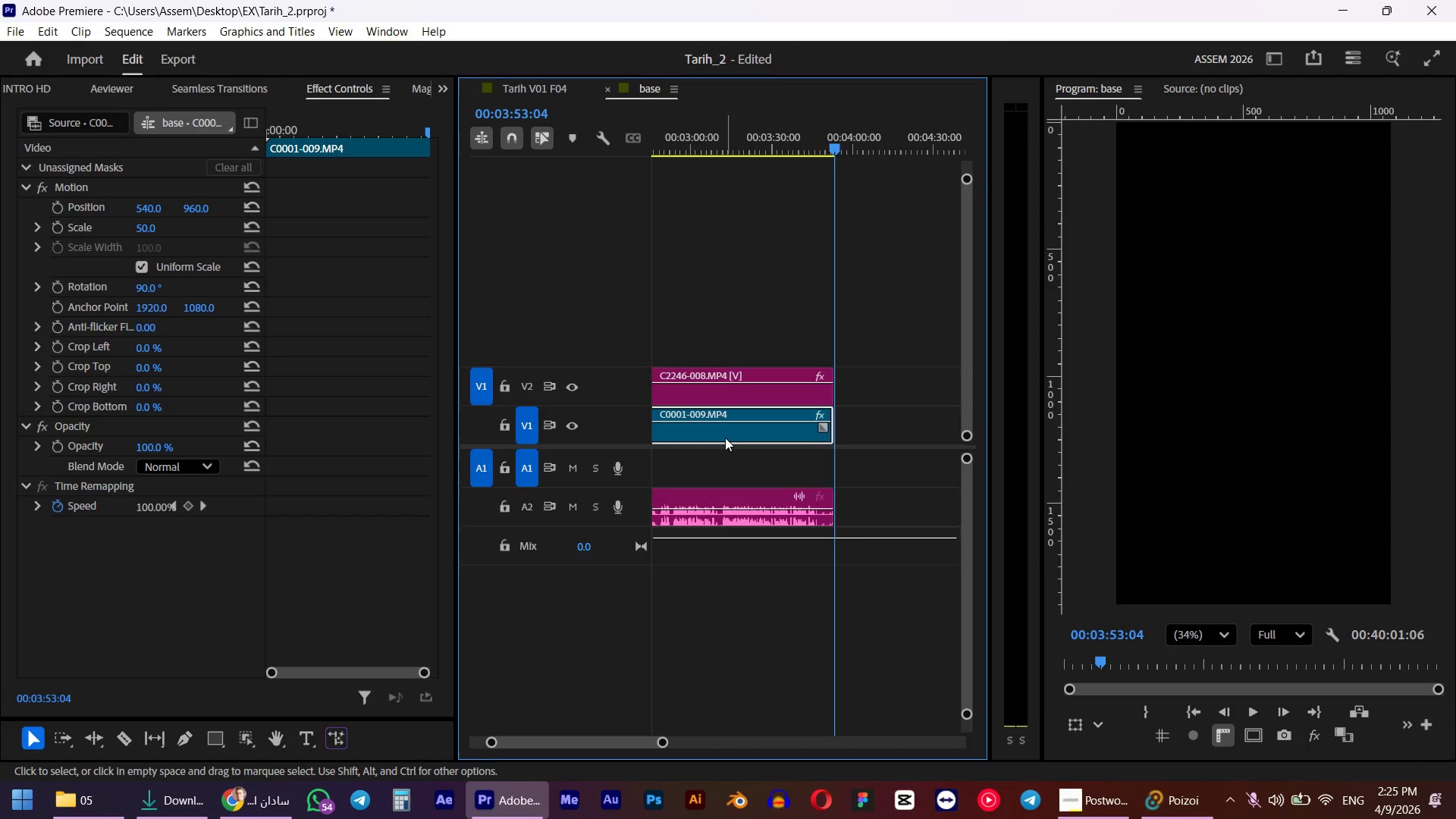 
right_click([725, 438])
 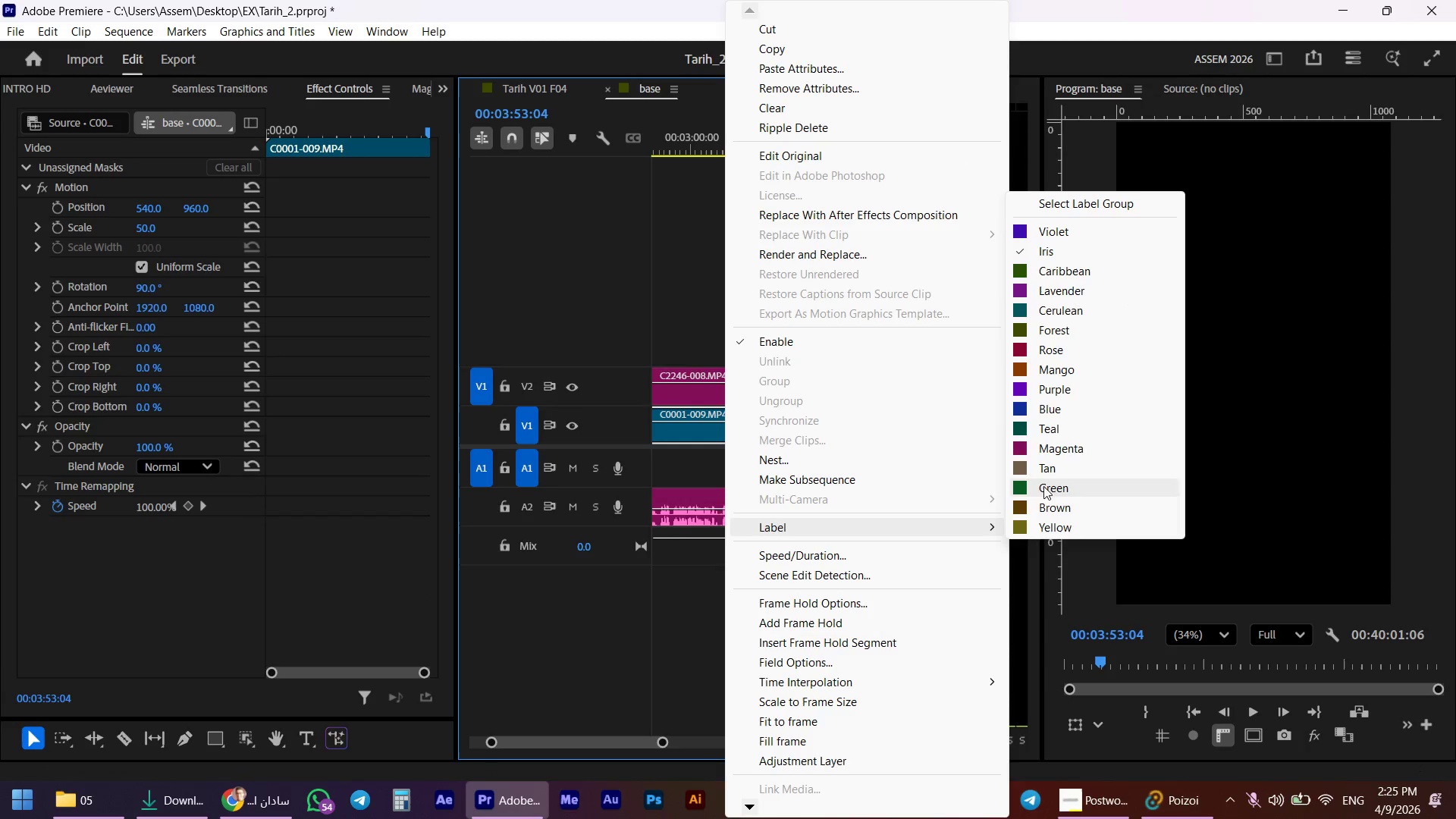 
left_click([1082, 390])
 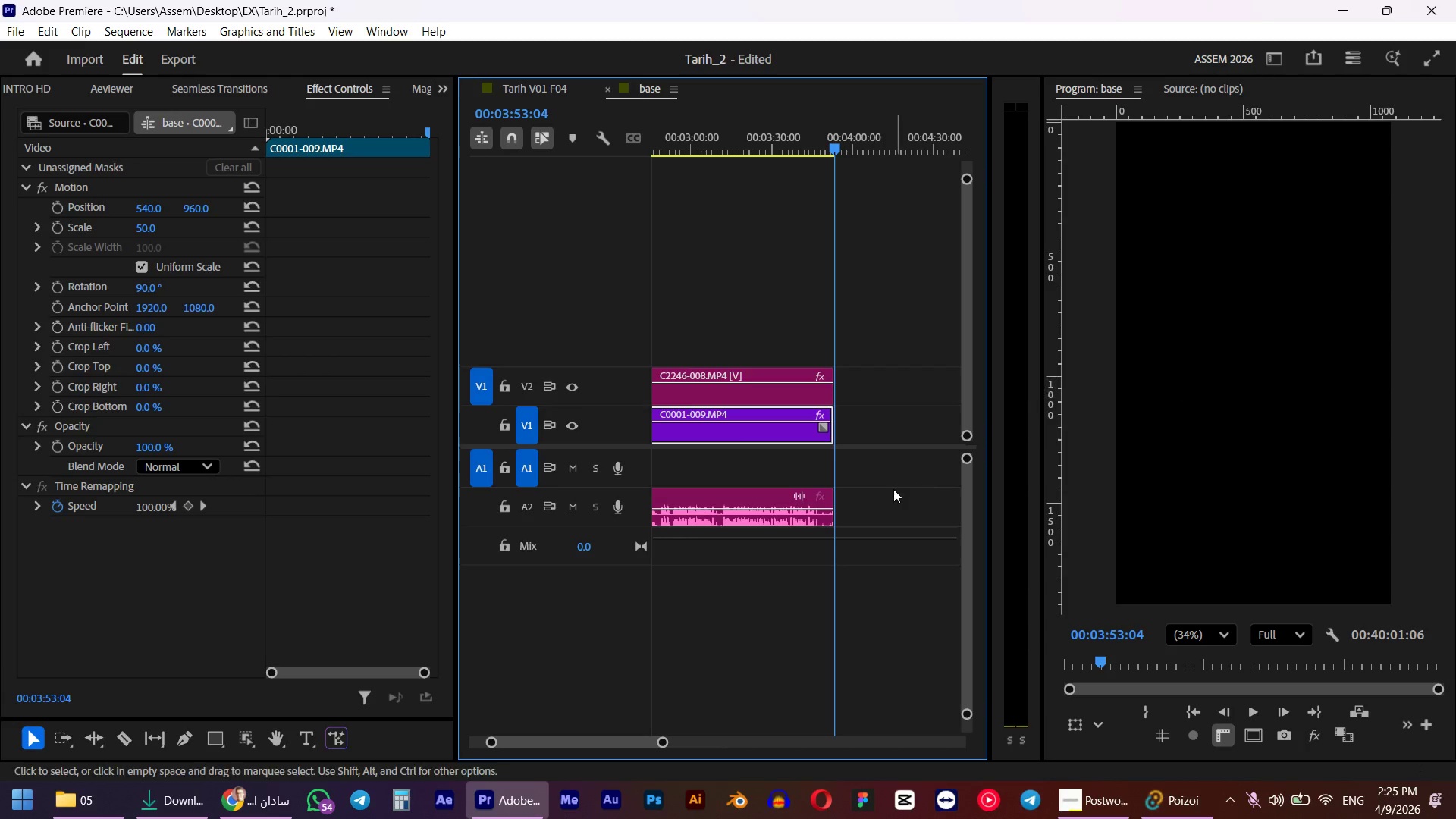 
left_click([892, 485])
 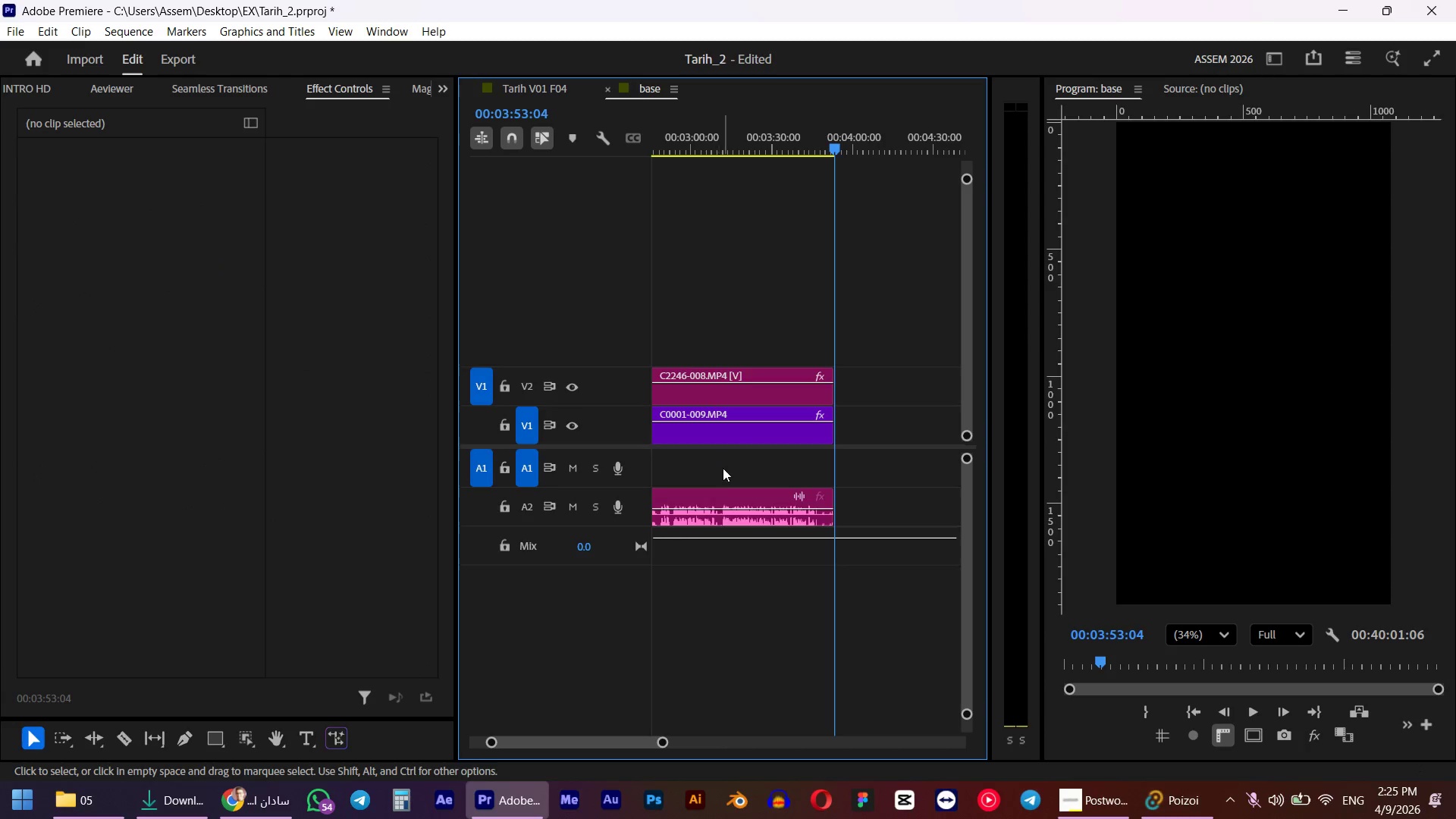 
left_click_drag(start_coordinate=[719, 494], to_coordinate=[720, 459])
 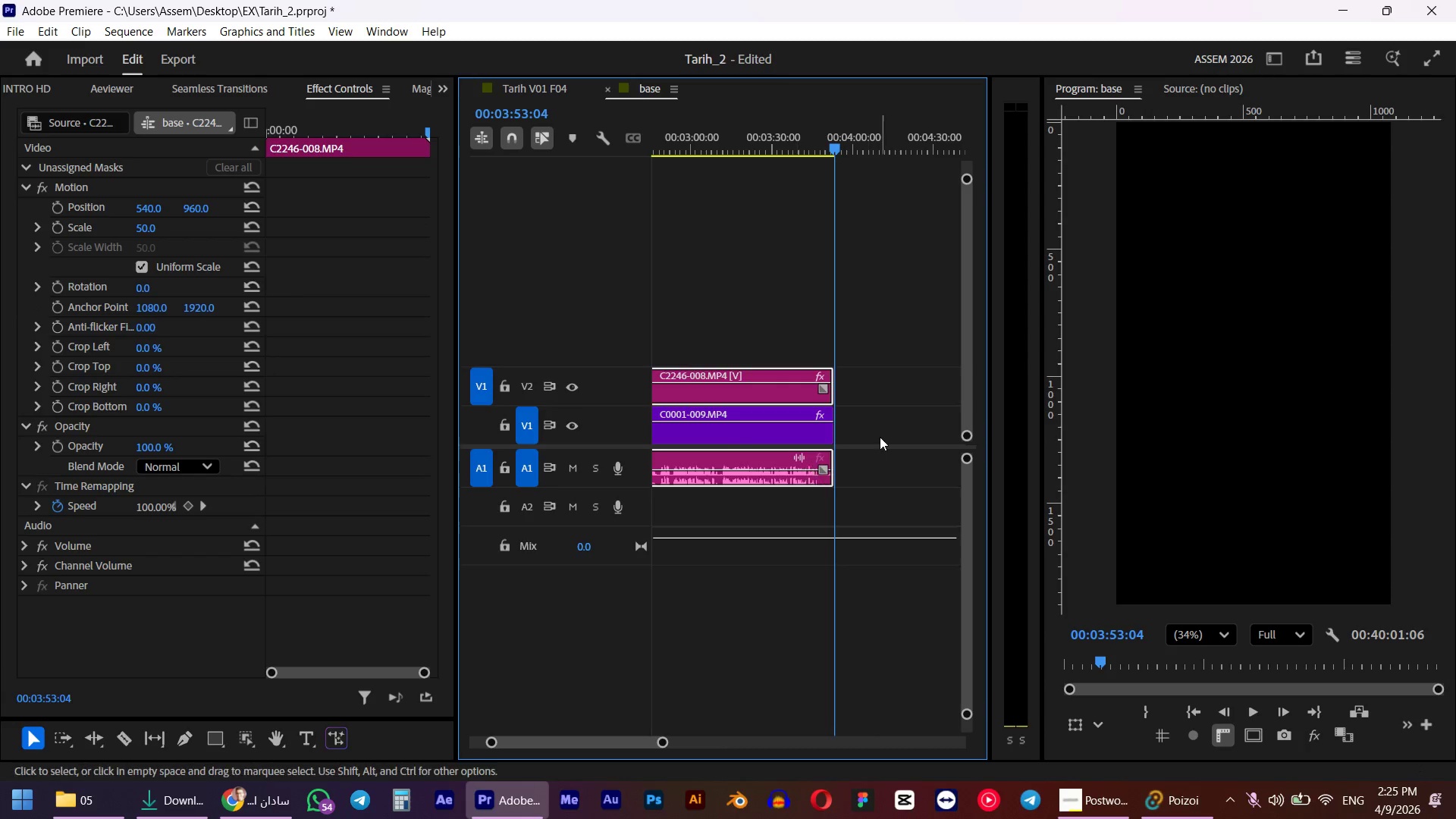 
hold_key(key=ShiftLeft, duration=5.66)
left_click([881, 431])
 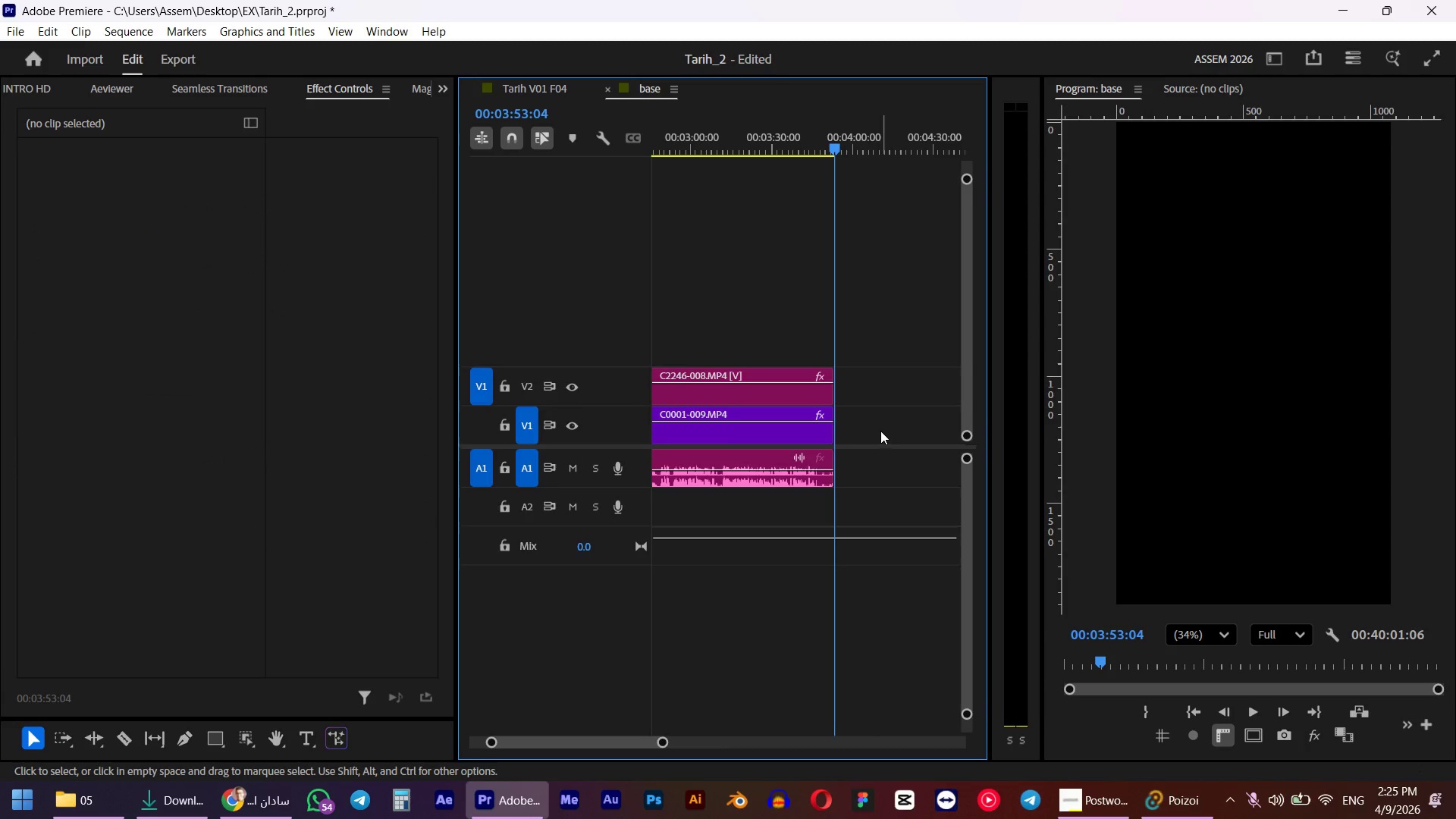 
hold_key(key=AltLeft, duration=1.09)
scroll: coordinate [874, 427], scroll_direction: down, amount: 15.0
 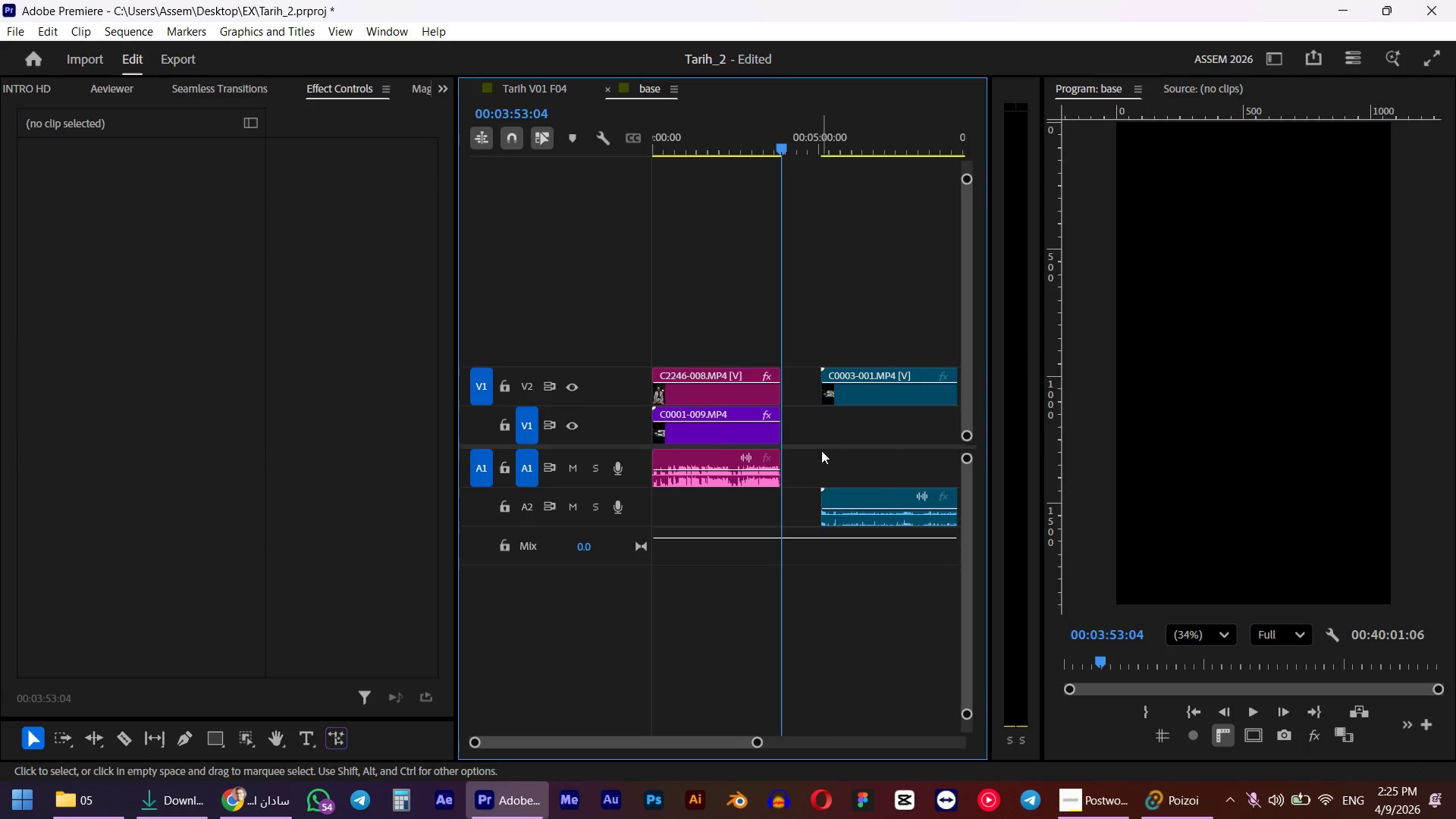 
scroll: coordinate [747, 435], scroll_direction: up, amount: 9.0
 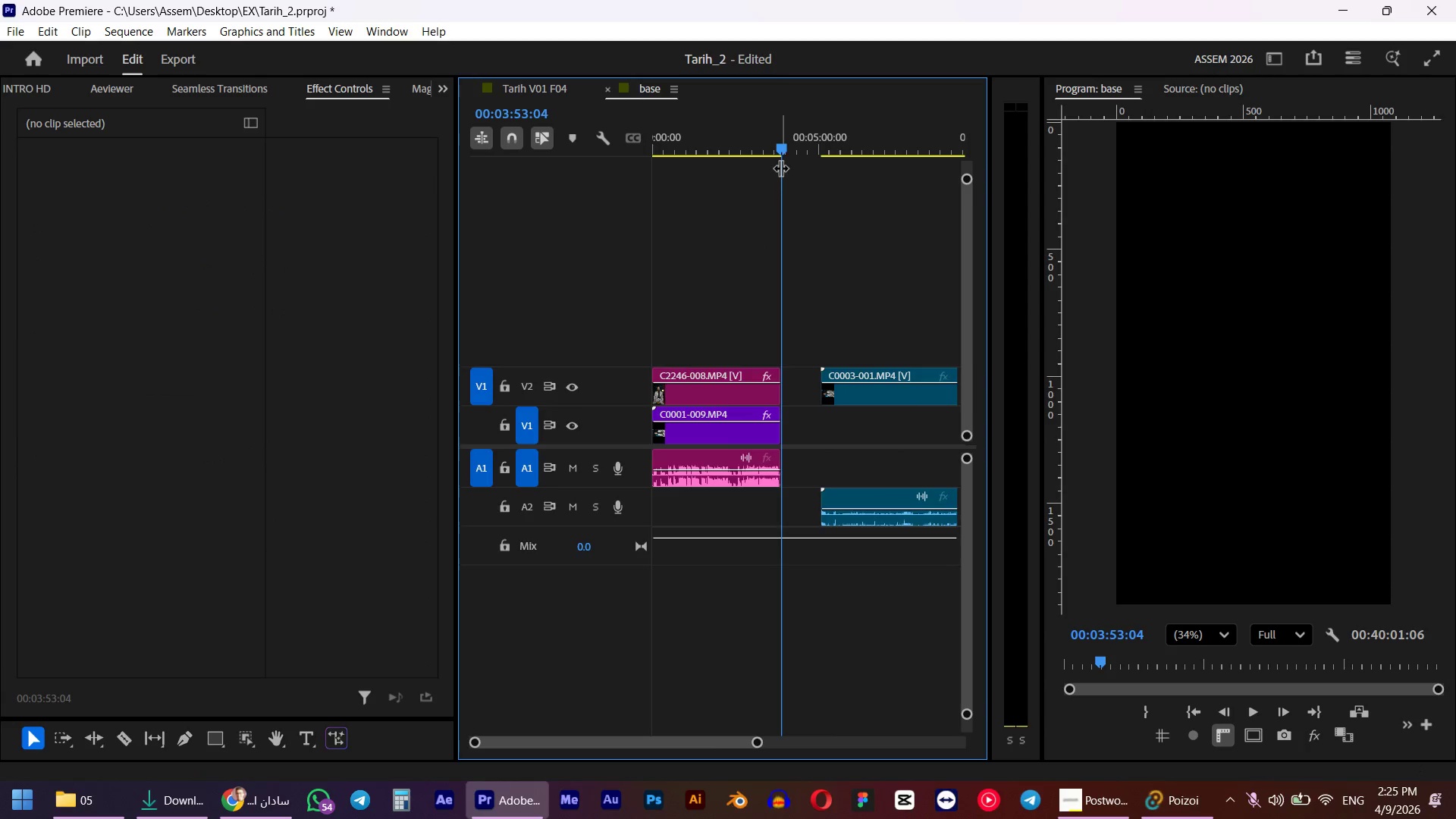 
left_click_drag(start_coordinate=[780, 155], to_coordinate=[826, 144])
 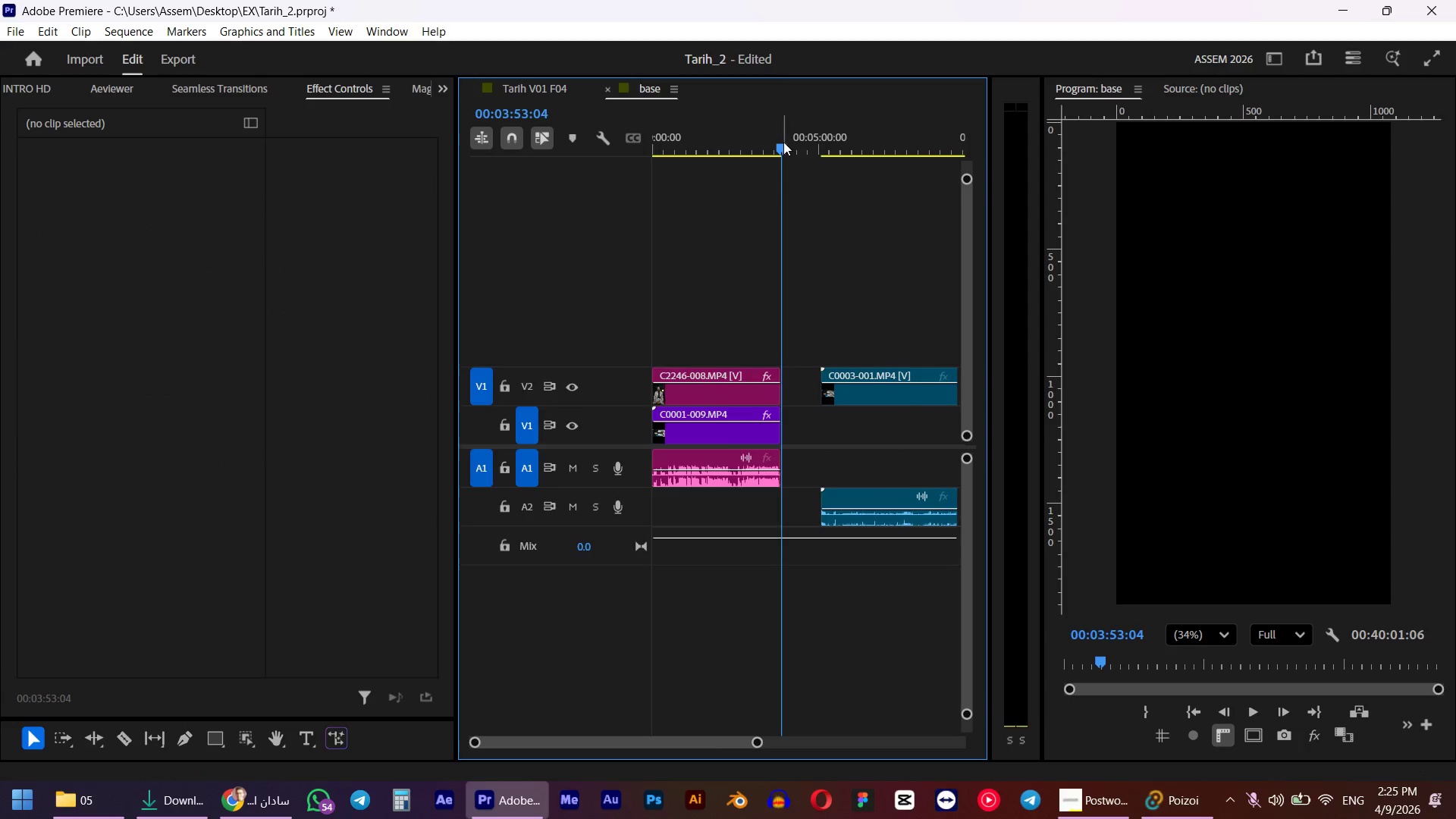 
hold_key(key=ShiftLeft, duration=0.5)
 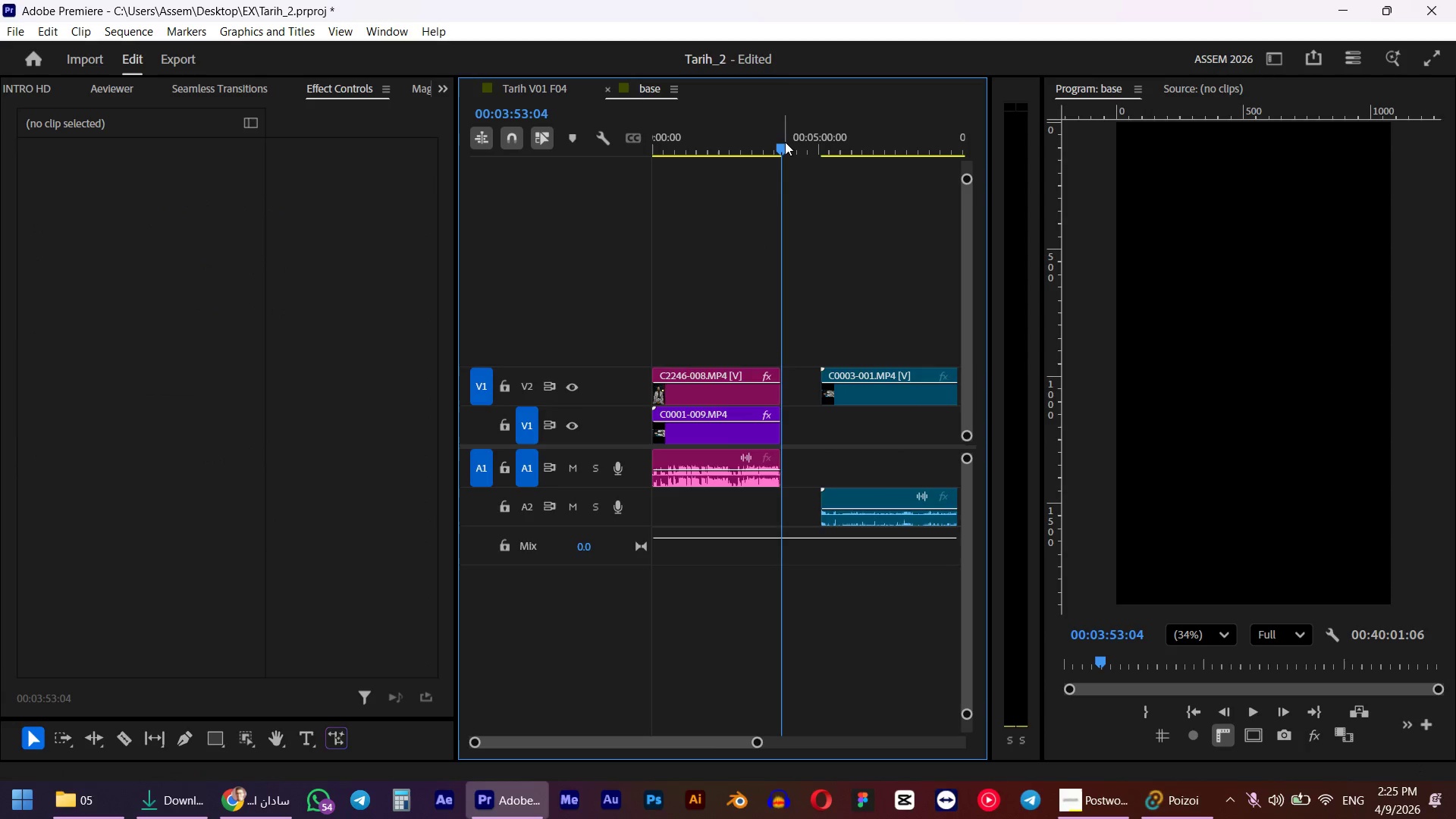 
left_click_drag(start_coordinate=[783, 142], to_coordinate=[783, 152])
 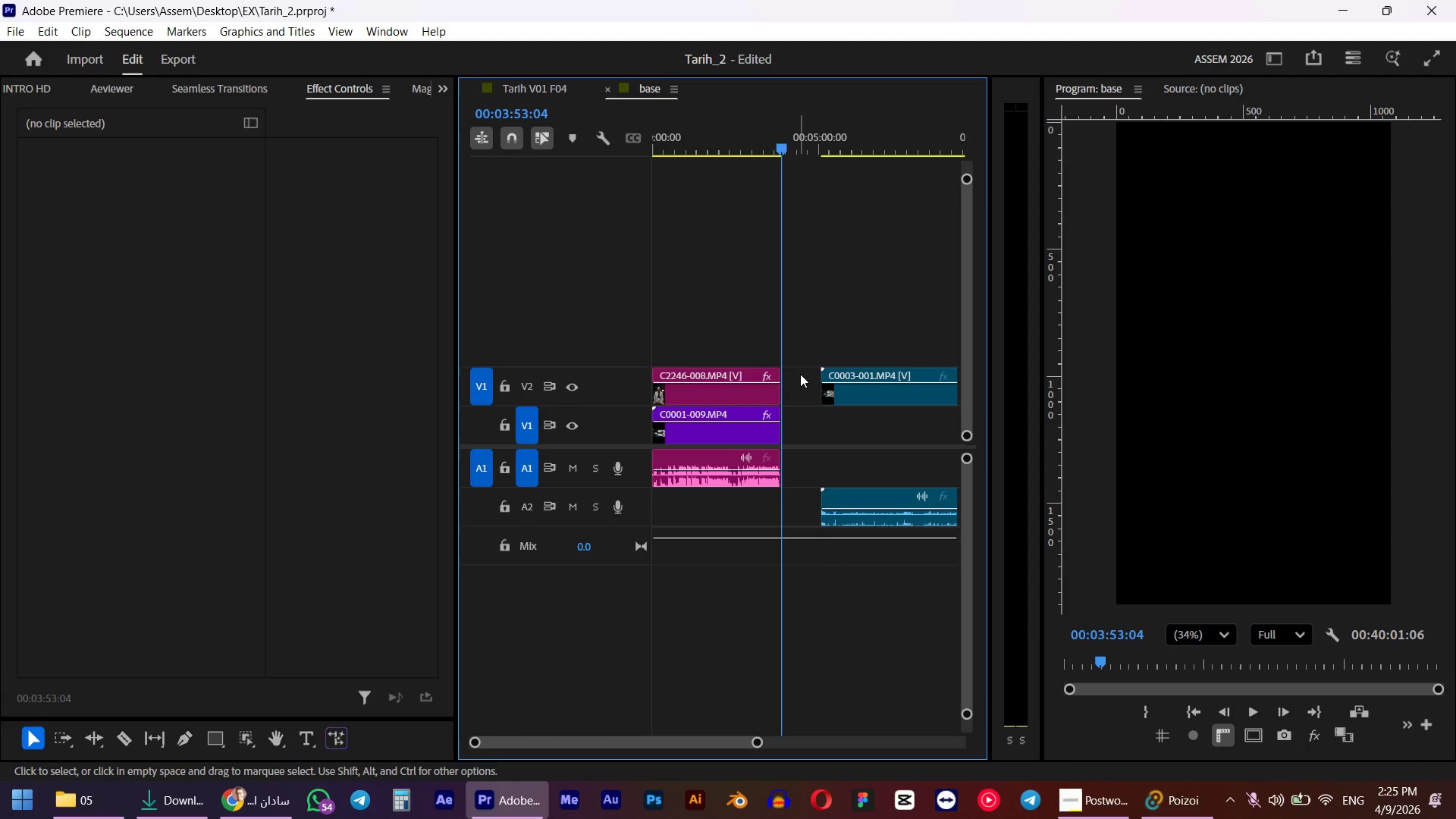 
hold_key(key=ShiftLeft, duration=1.31)
 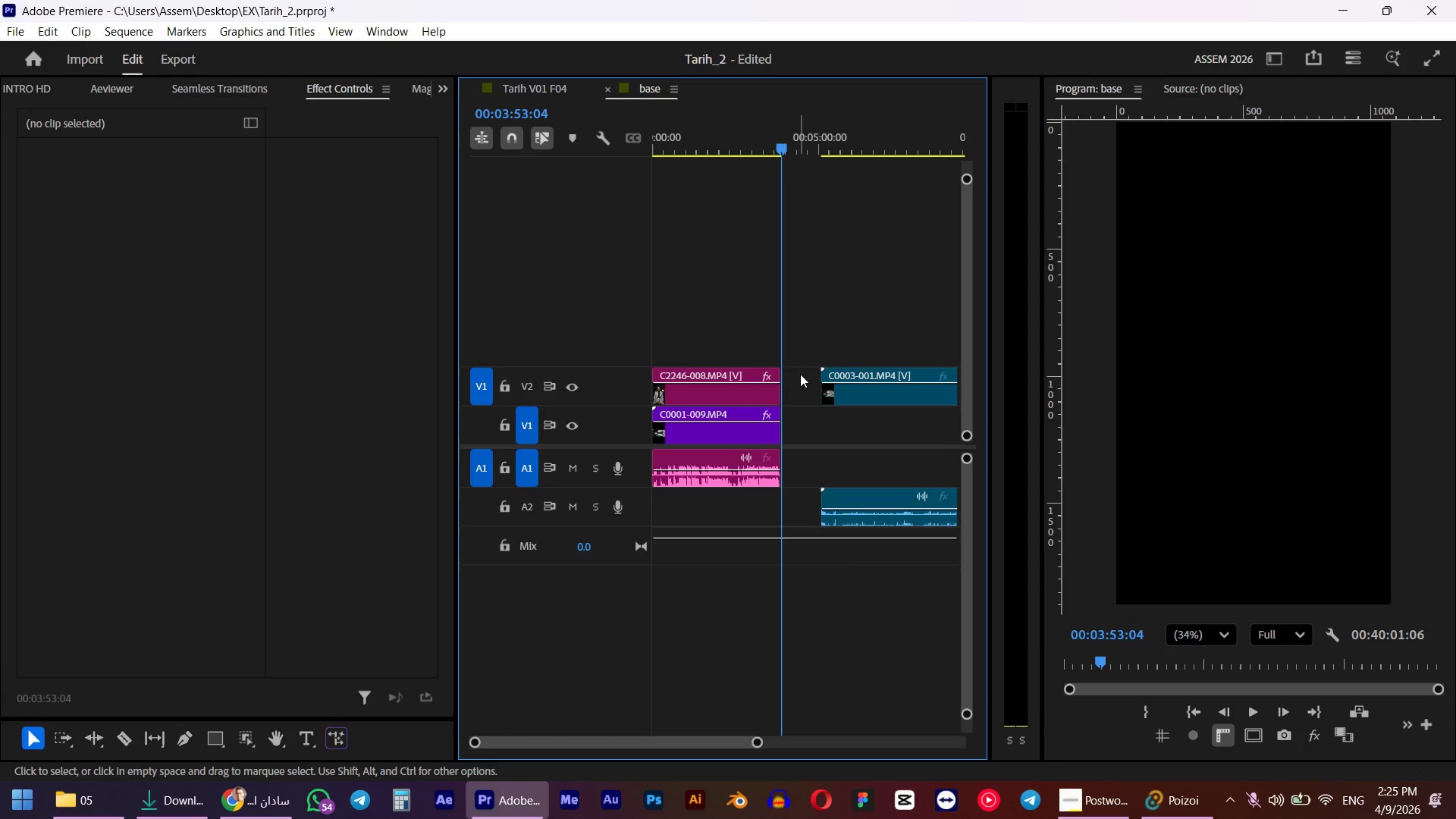 
left_click([800, 375])
 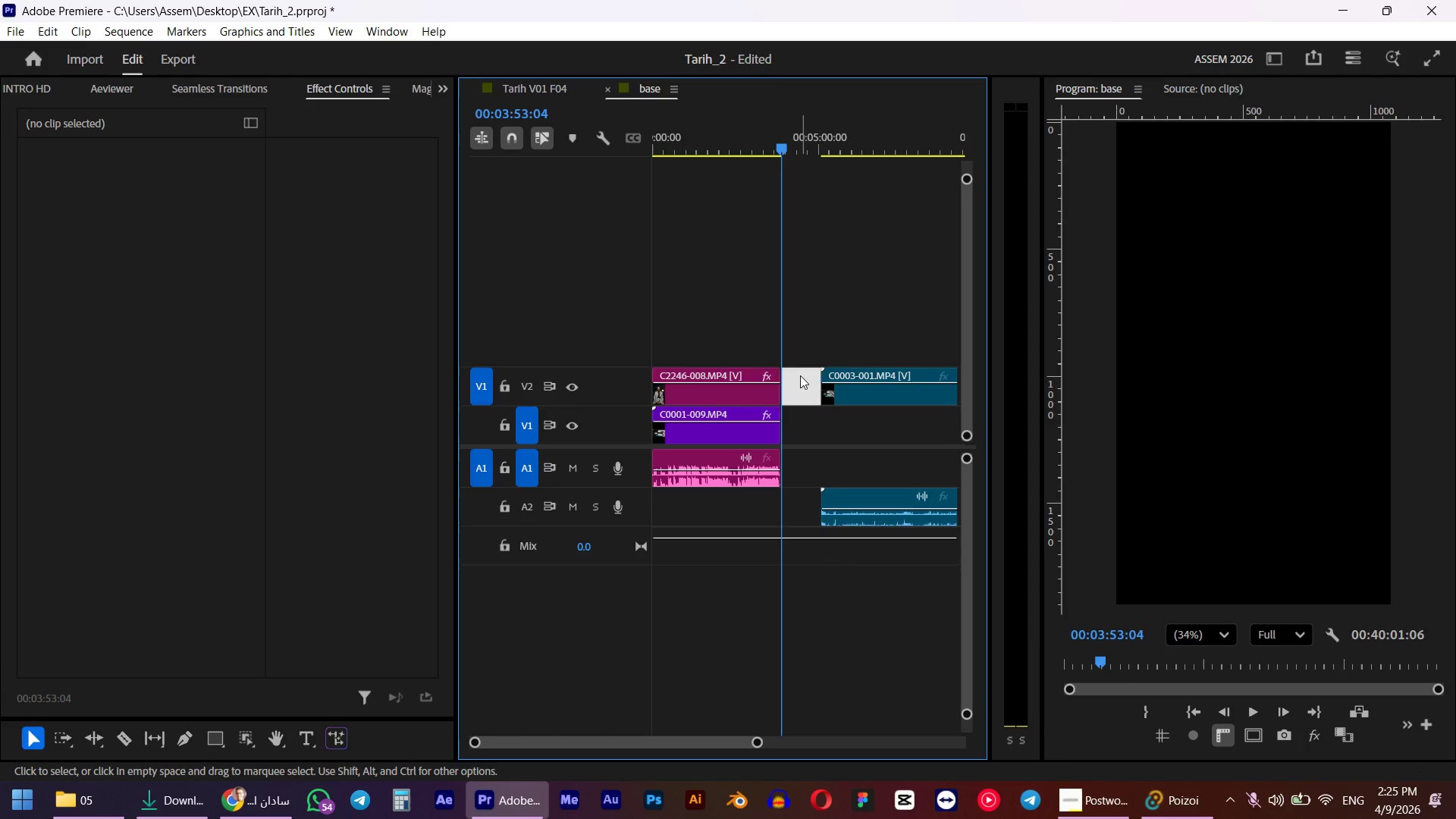 
key(D)
 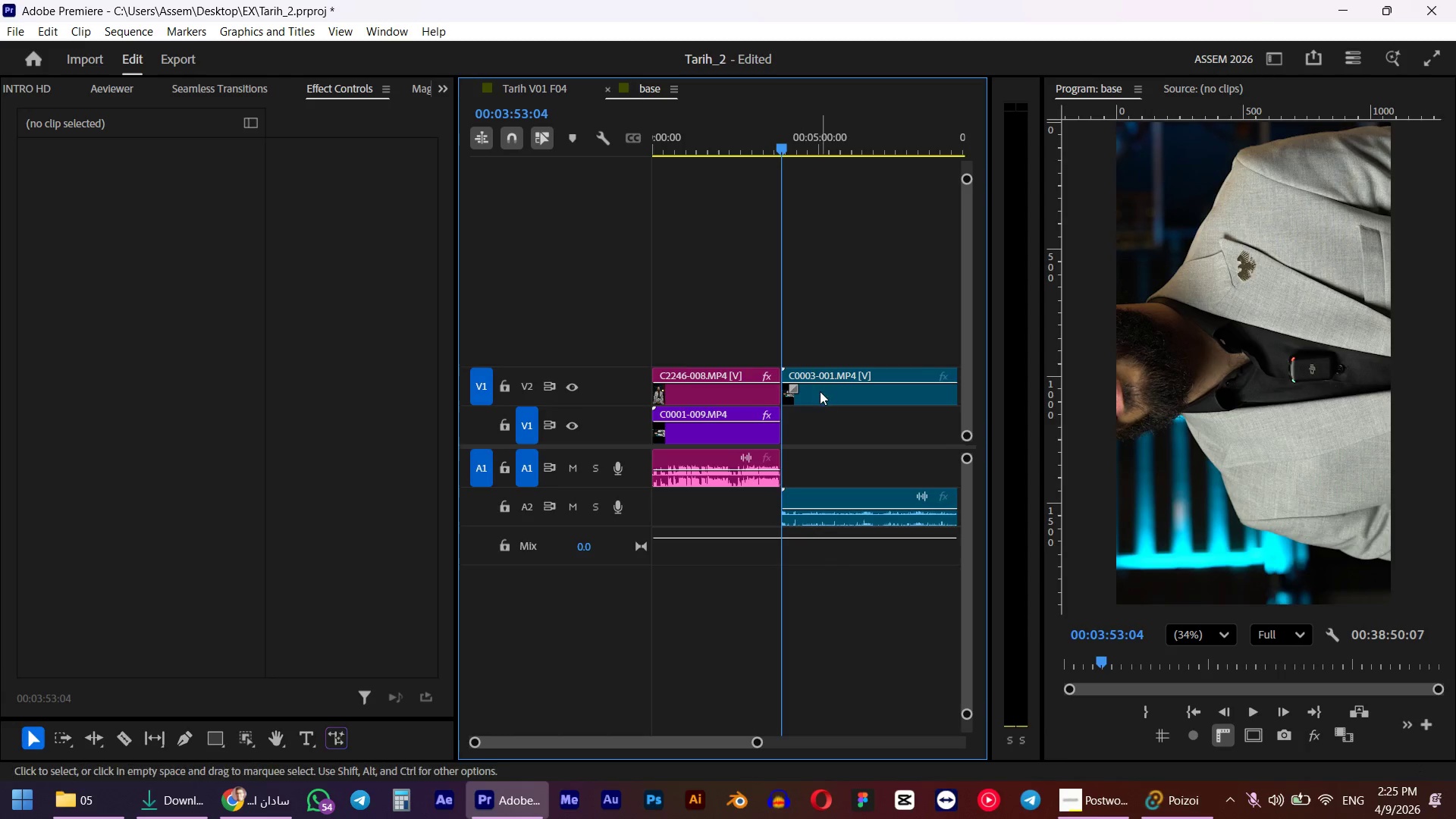 
hold_key(key=AltLeft, duration=0.78)
scroll: coordinate [802, 387], scroll_direction: down, amount: 11.0
 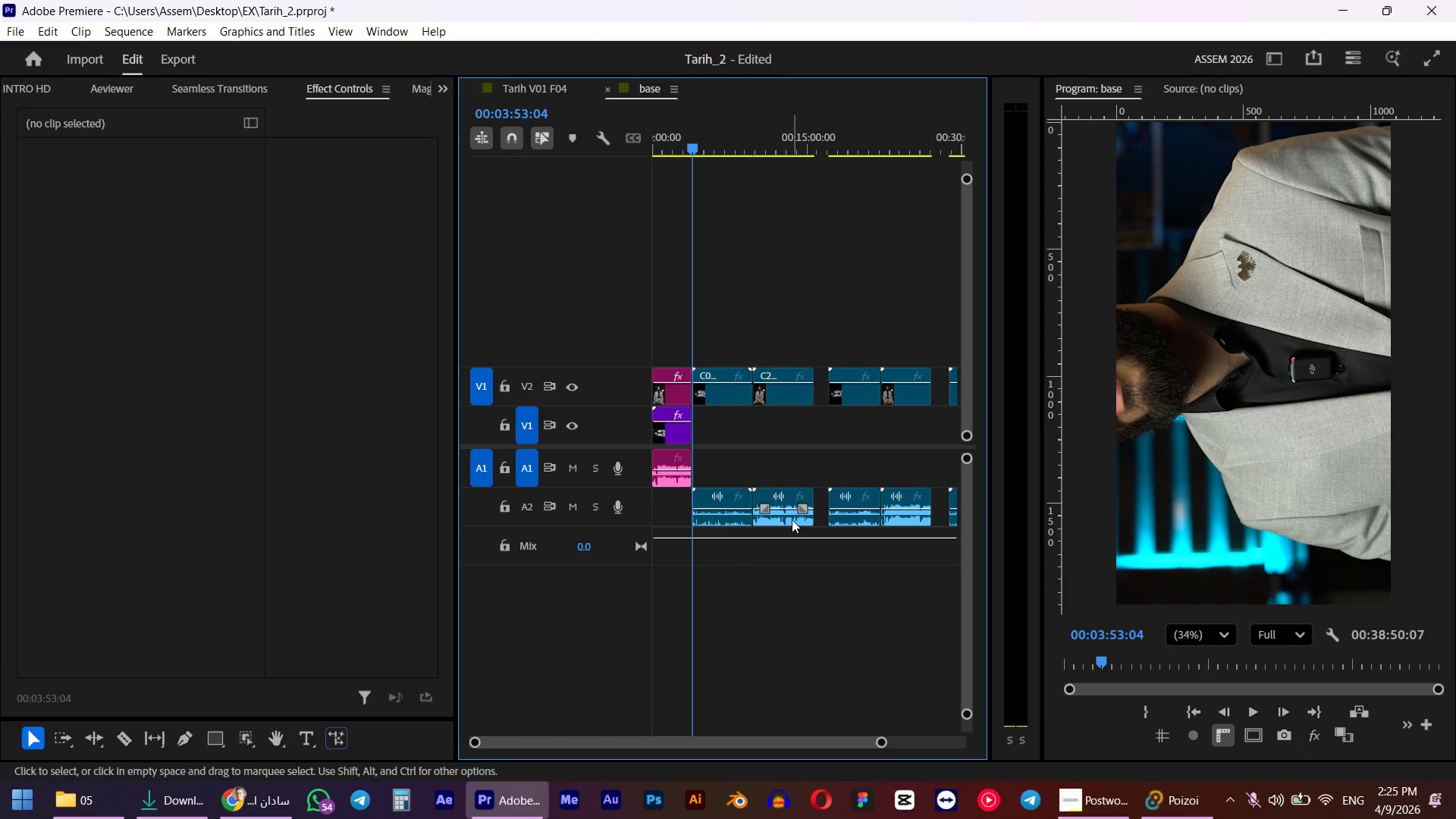 
left_click([791, 520])
 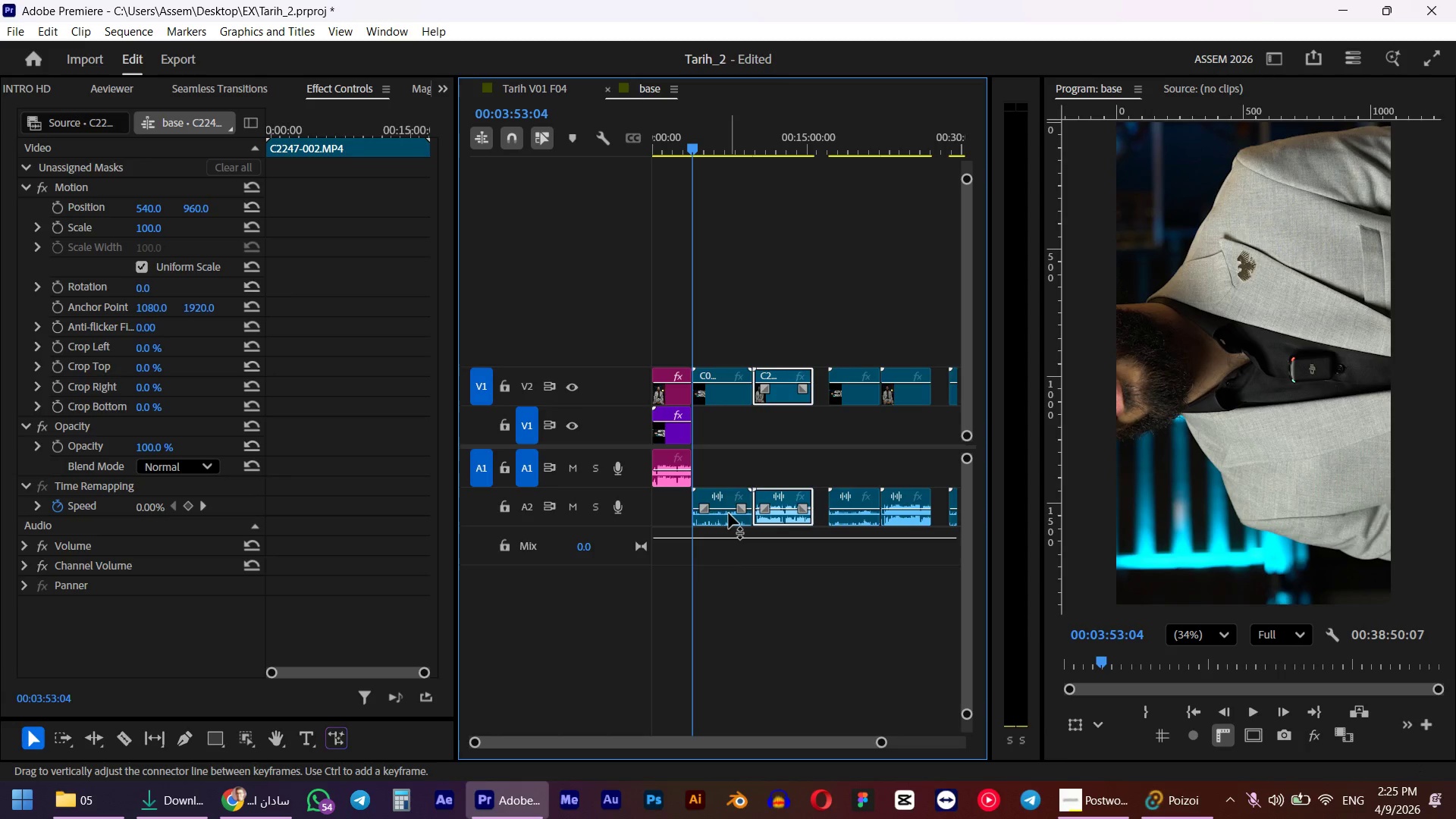 
left_click_drag(start_coordinate=[729, 513], to_coordinate=[734, 421])
 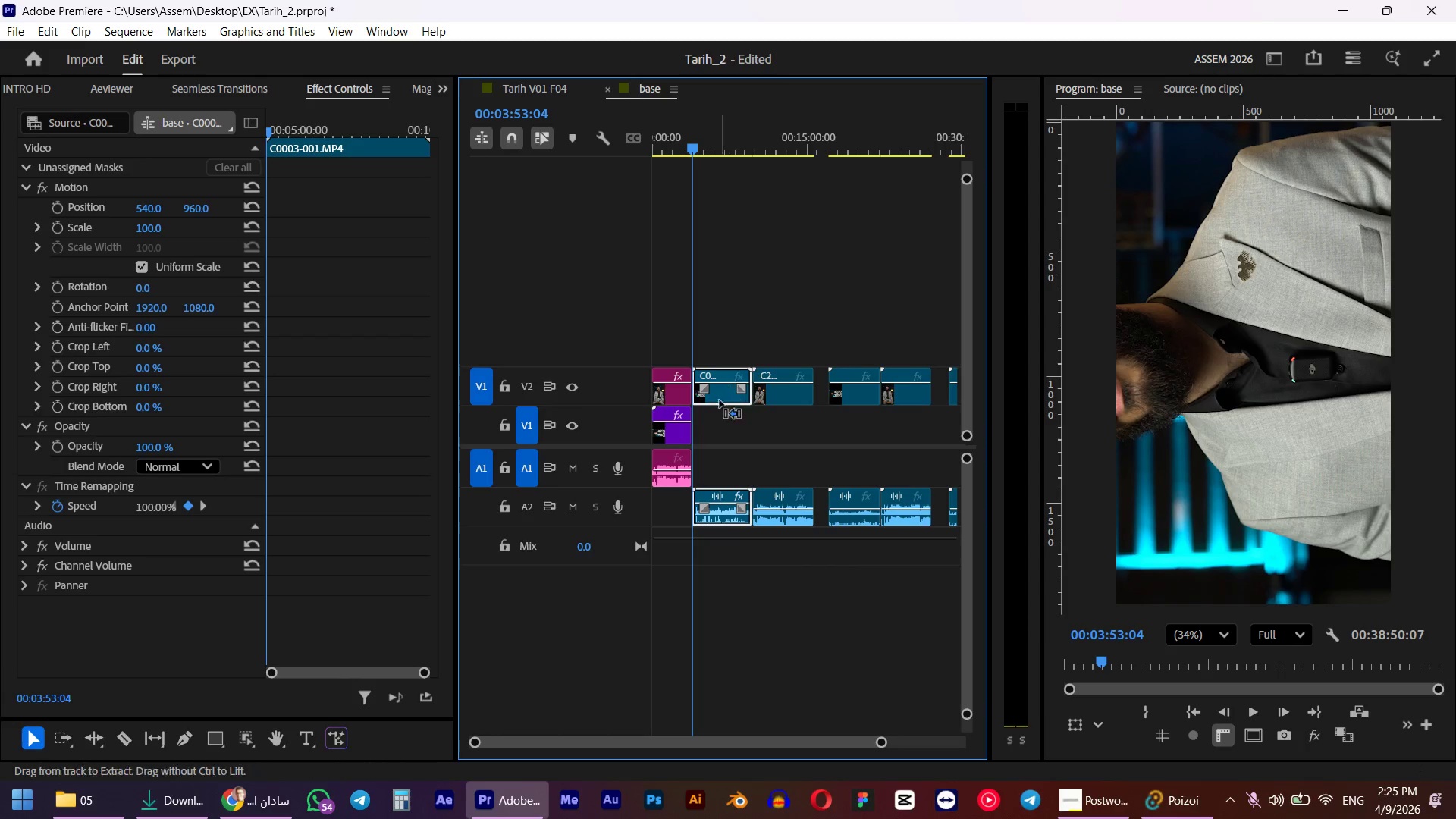 
hold_key(key=ShiftLeft, duration=0.89)
 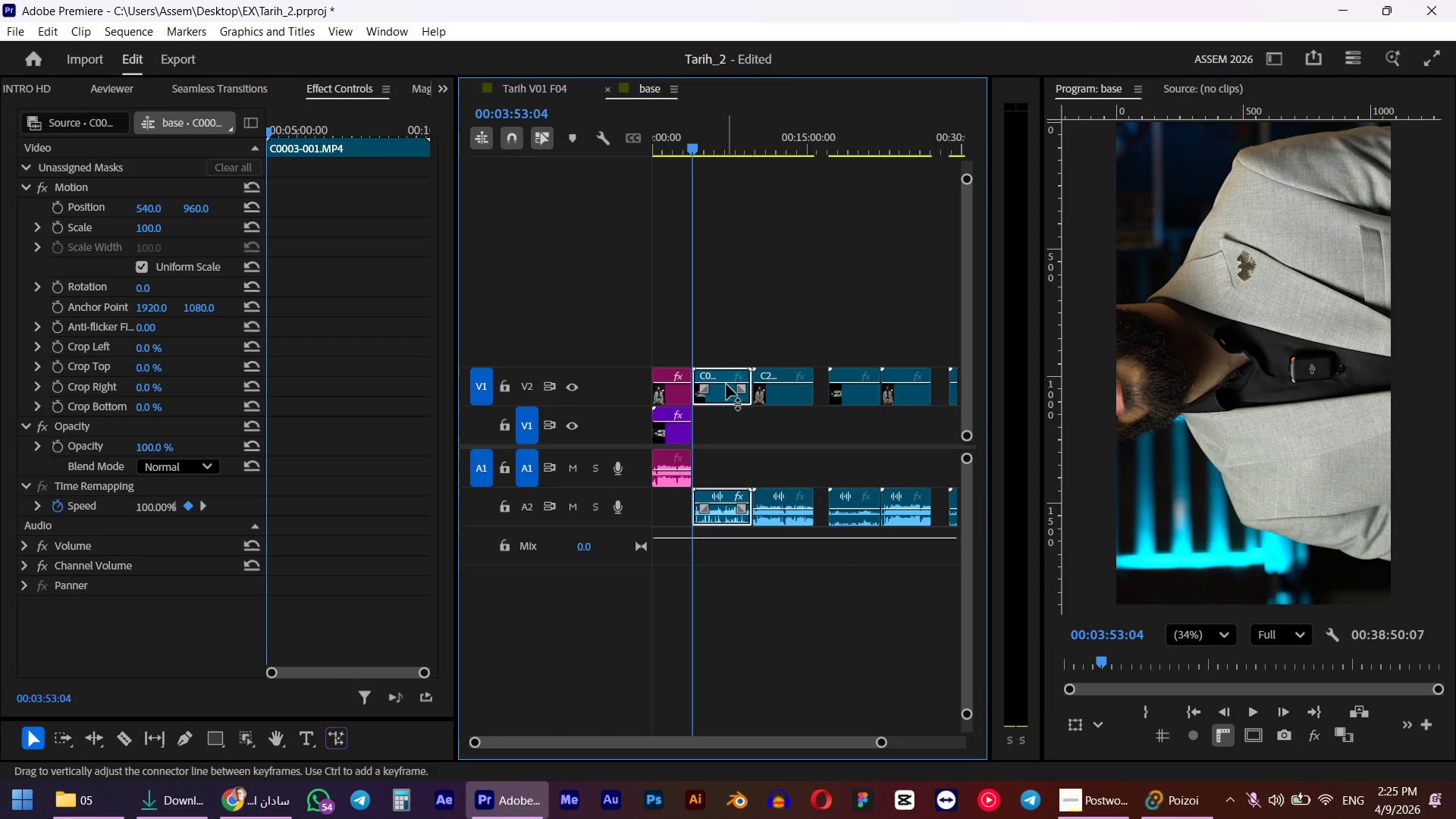 
key(Control+ControlLeft)
 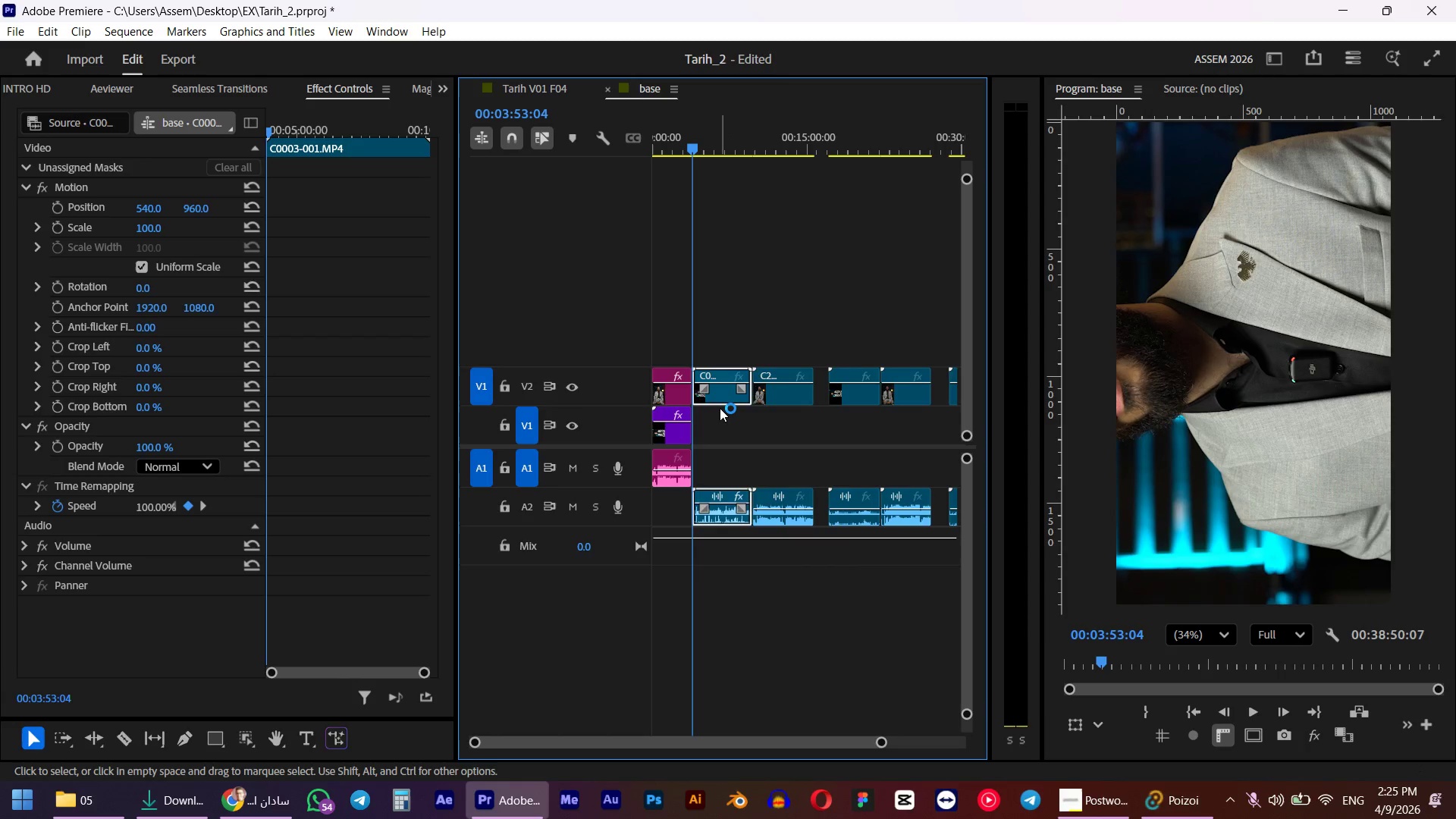 
key(Control+Z)
 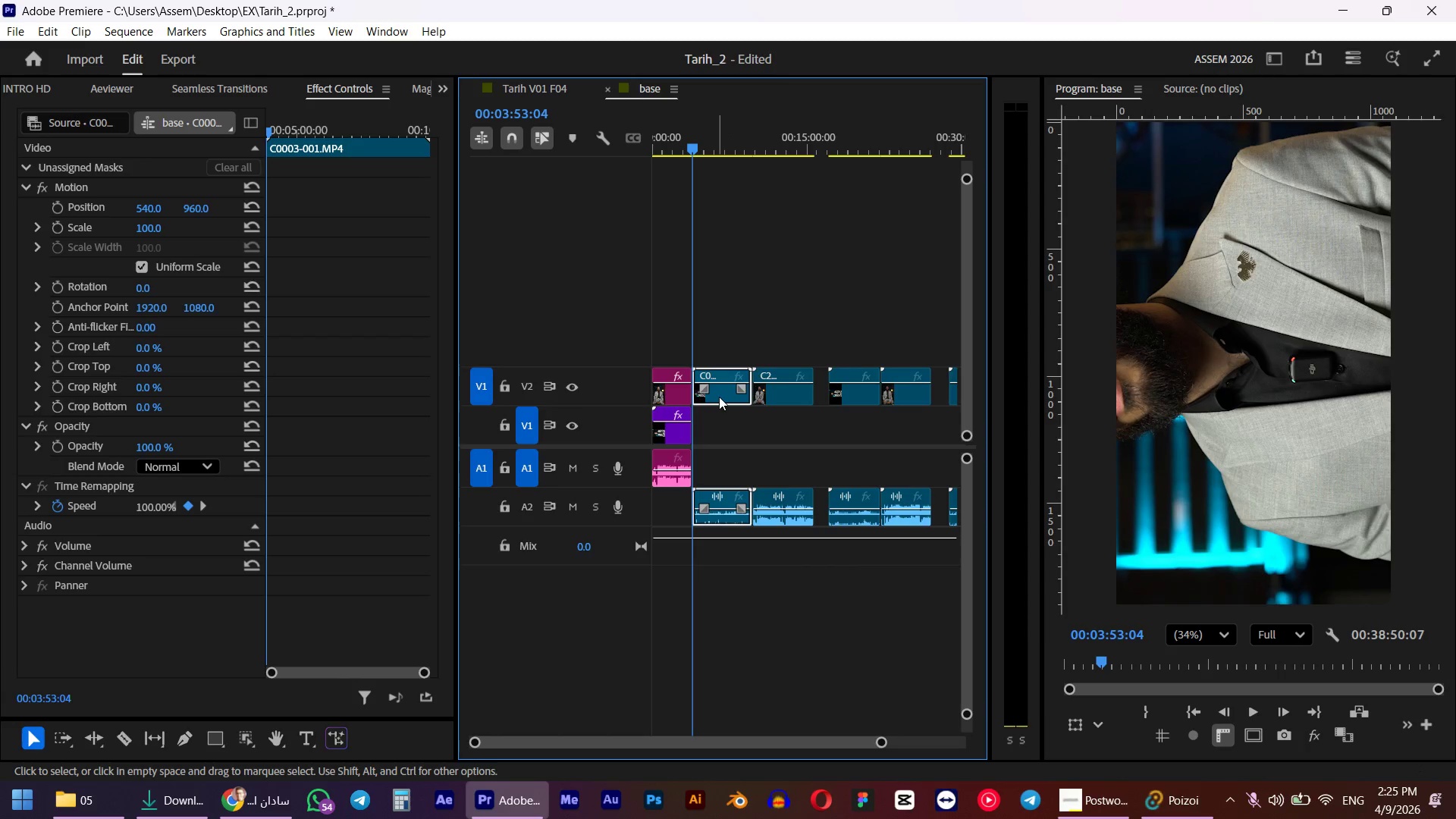 
left_click_drag(start_coordinate=[723, 398], to_coordinate=[723, 447])
 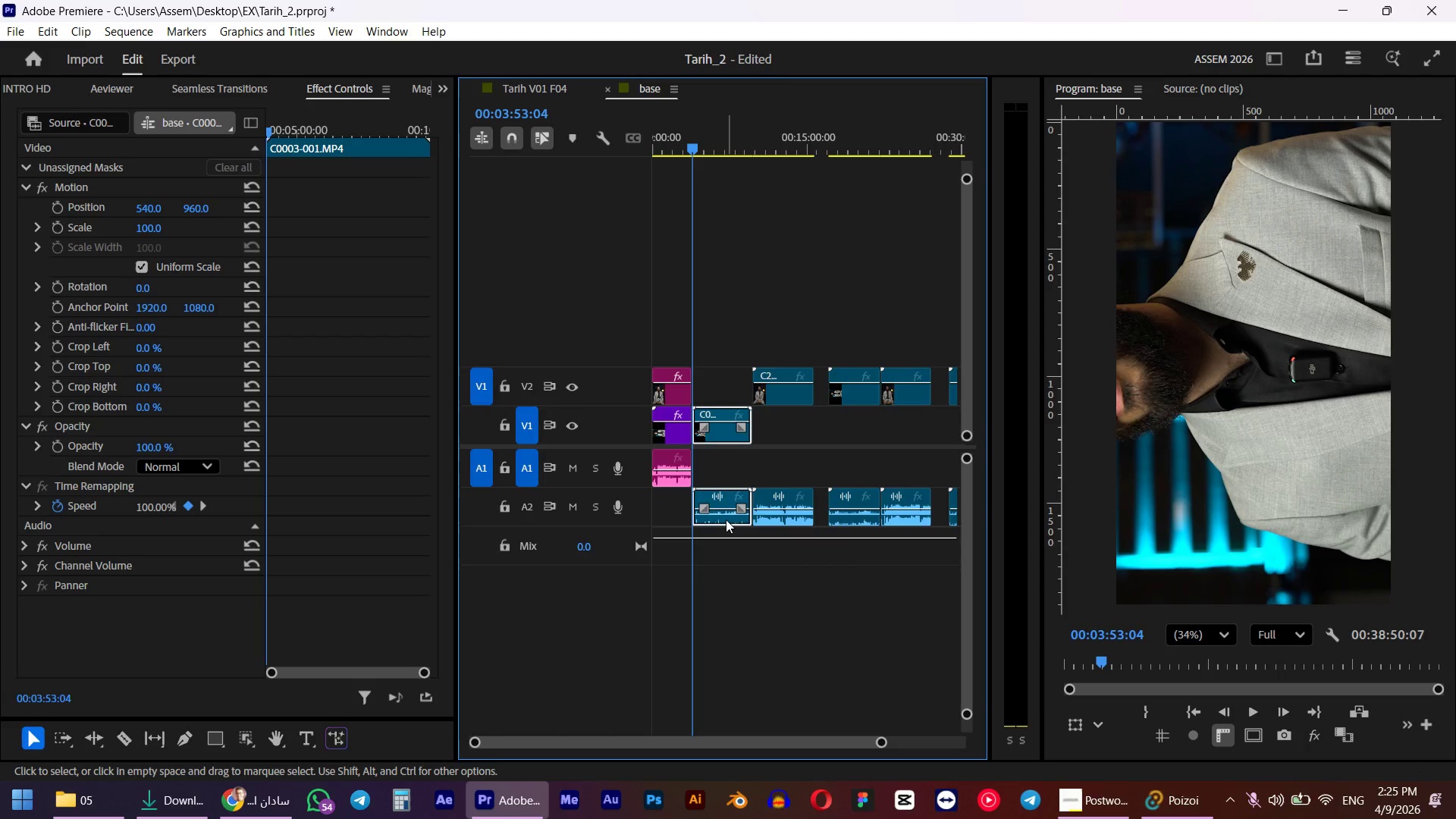 
hold_key(key=ShiftLeft, duration=0.59)
 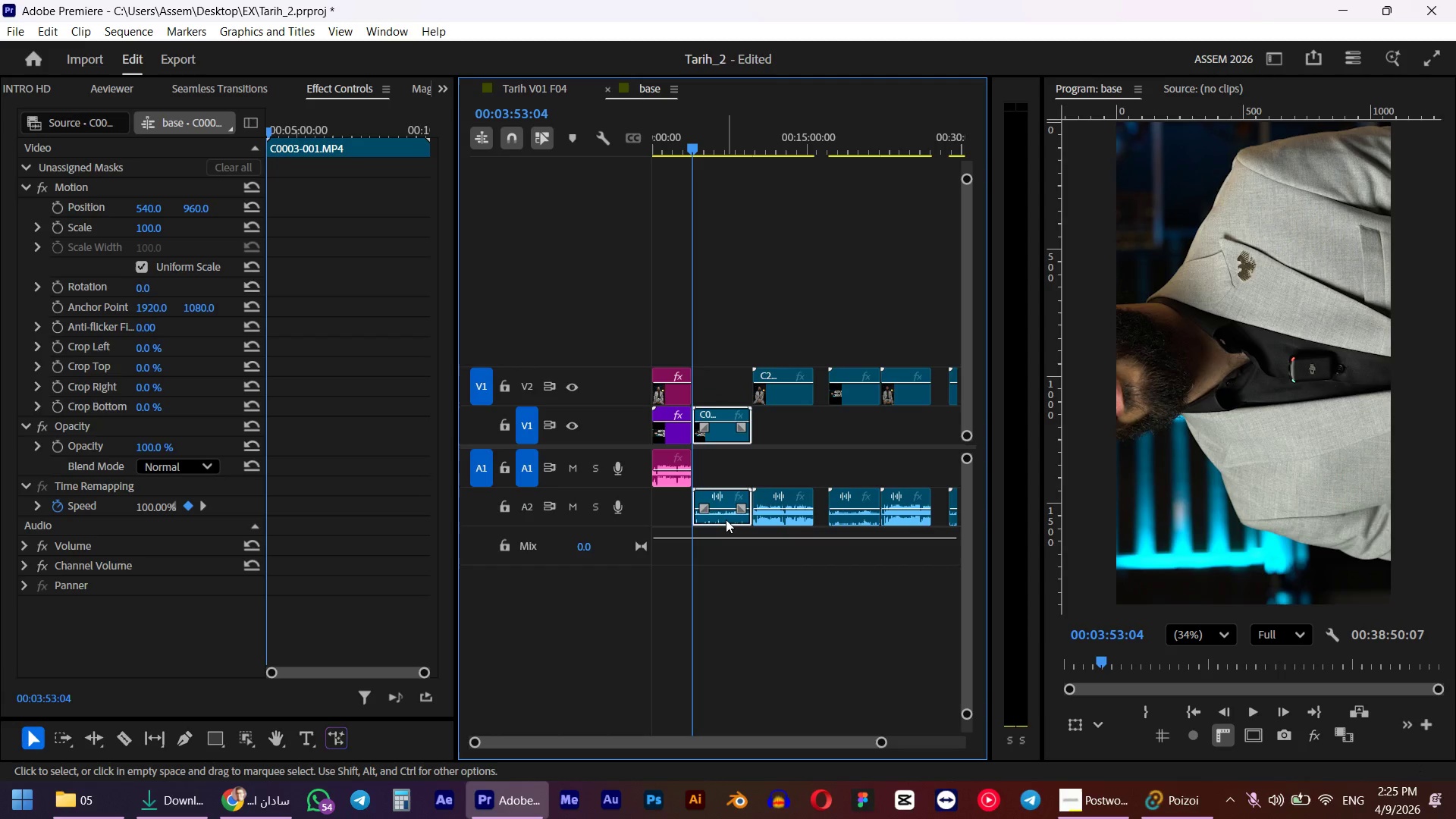 
left_click_drag(start_coordinate=[726, 519], to_coordinate=[735, 455])
 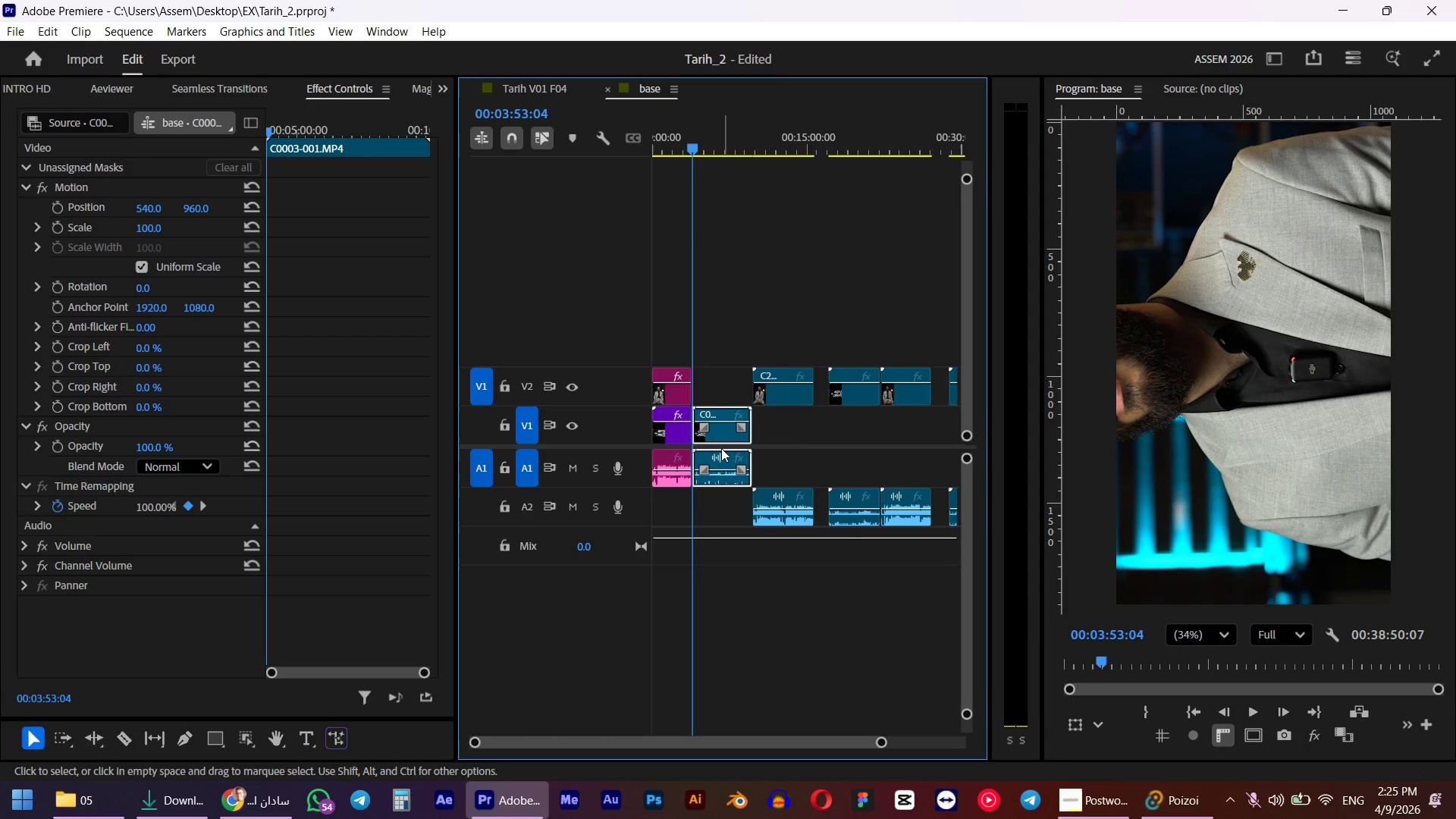 
hold_key(key=ShiftLeft, duration=0.61)
 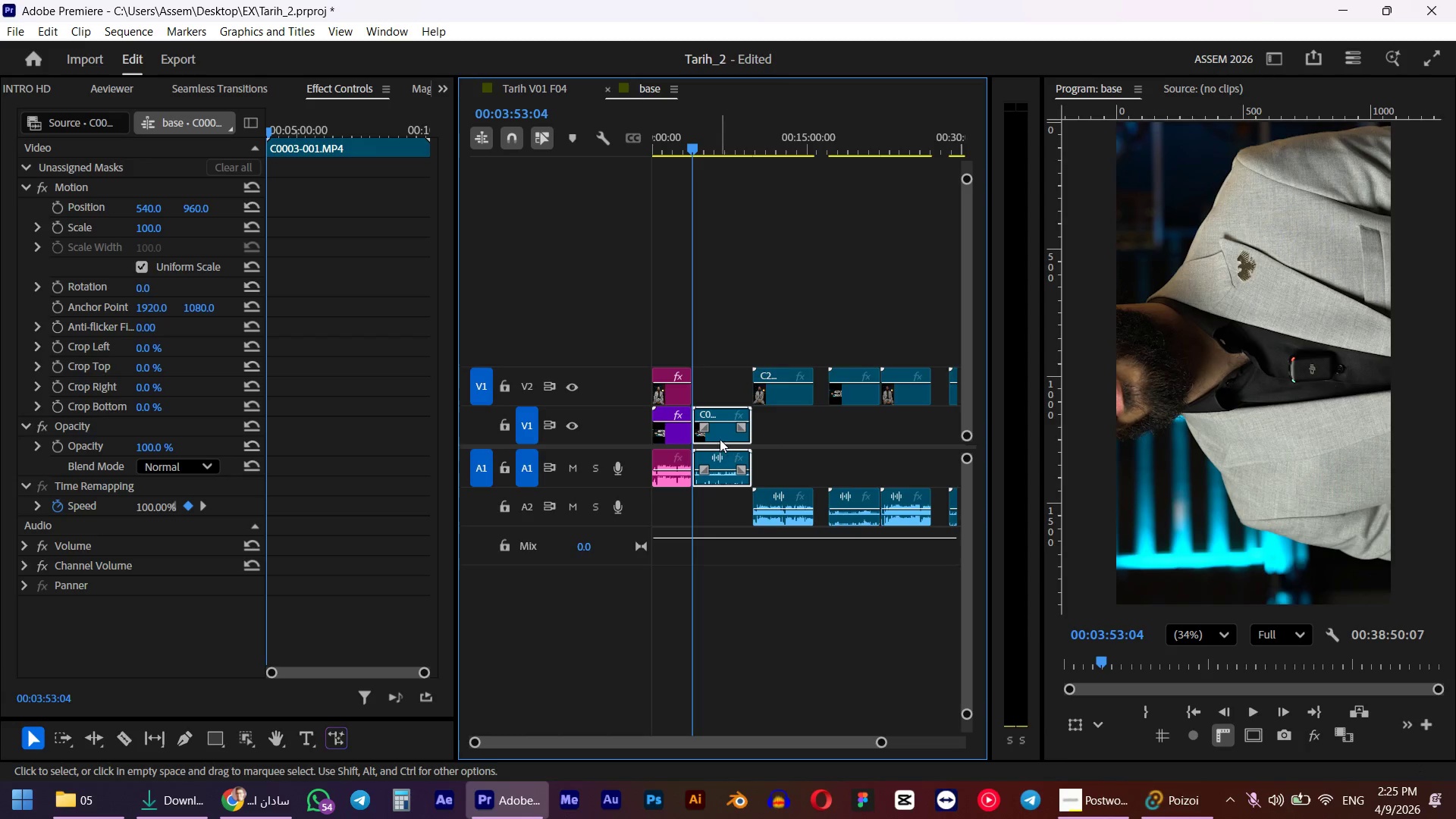 
left_click_drag(start_coordinate=[720, 439], to_coordinate=[759, 434])
 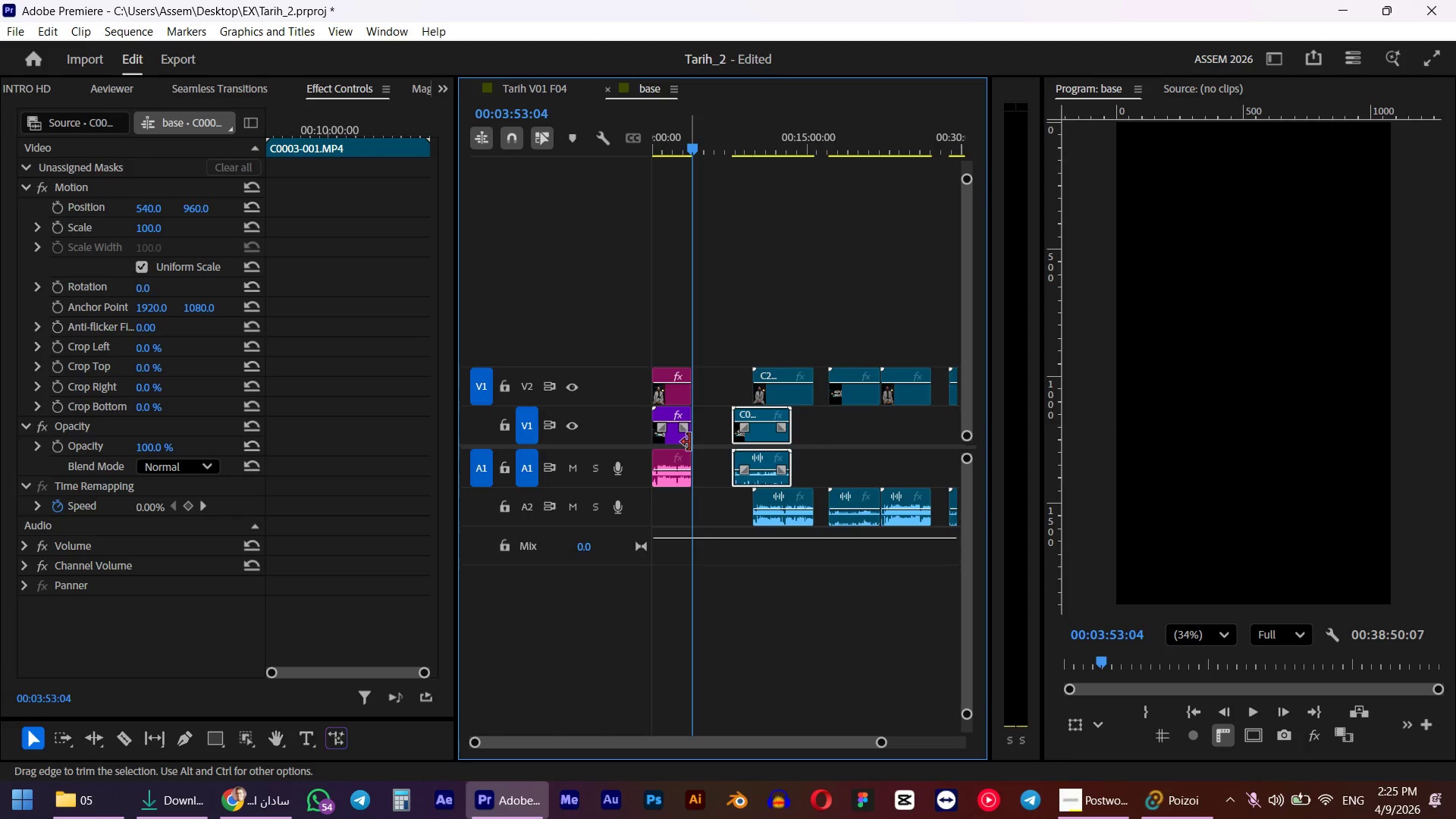 
key(Alt+AltLeft)
 